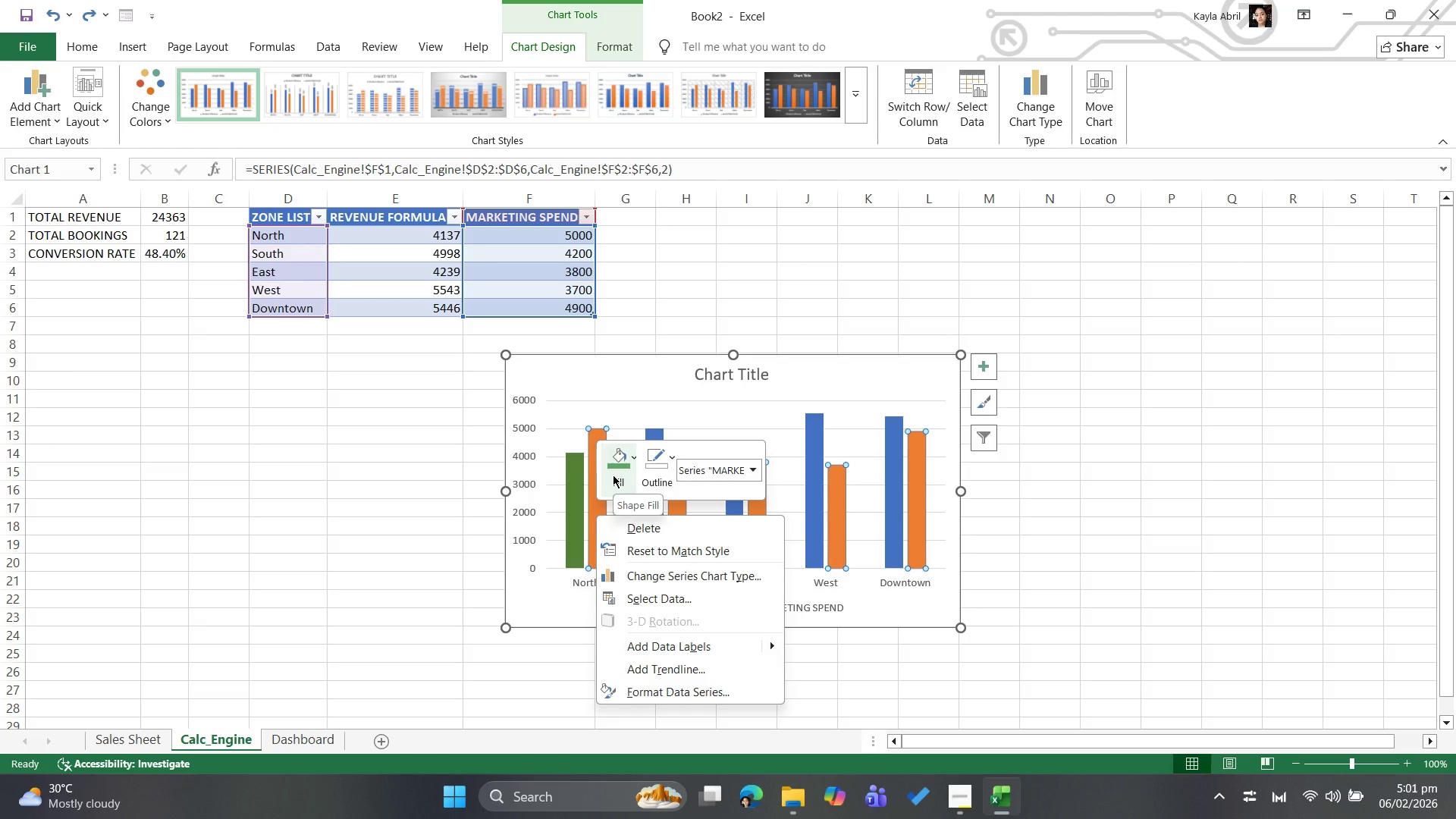 
left_click([635, 461])
 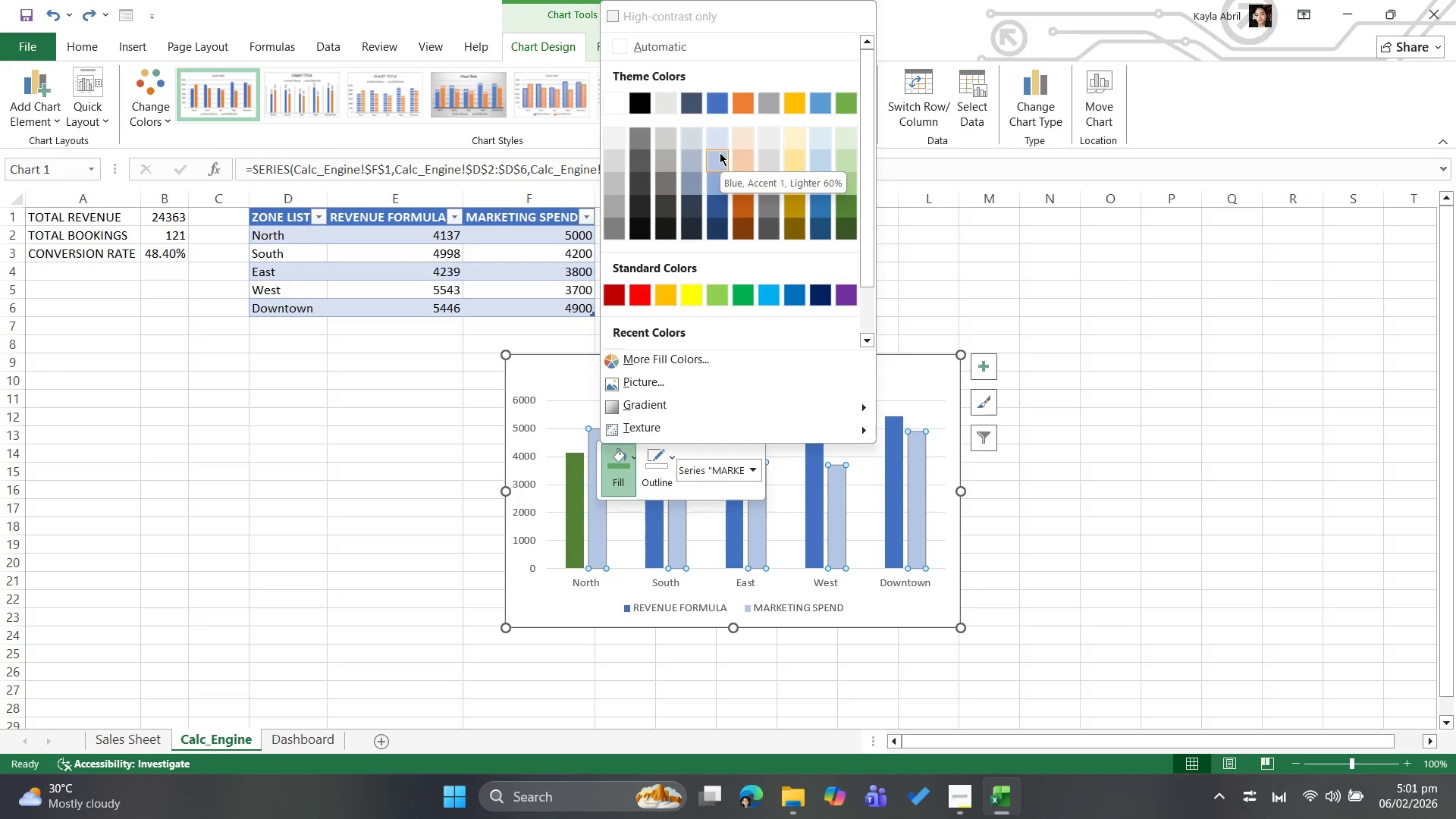 
left_click([720, 154])
 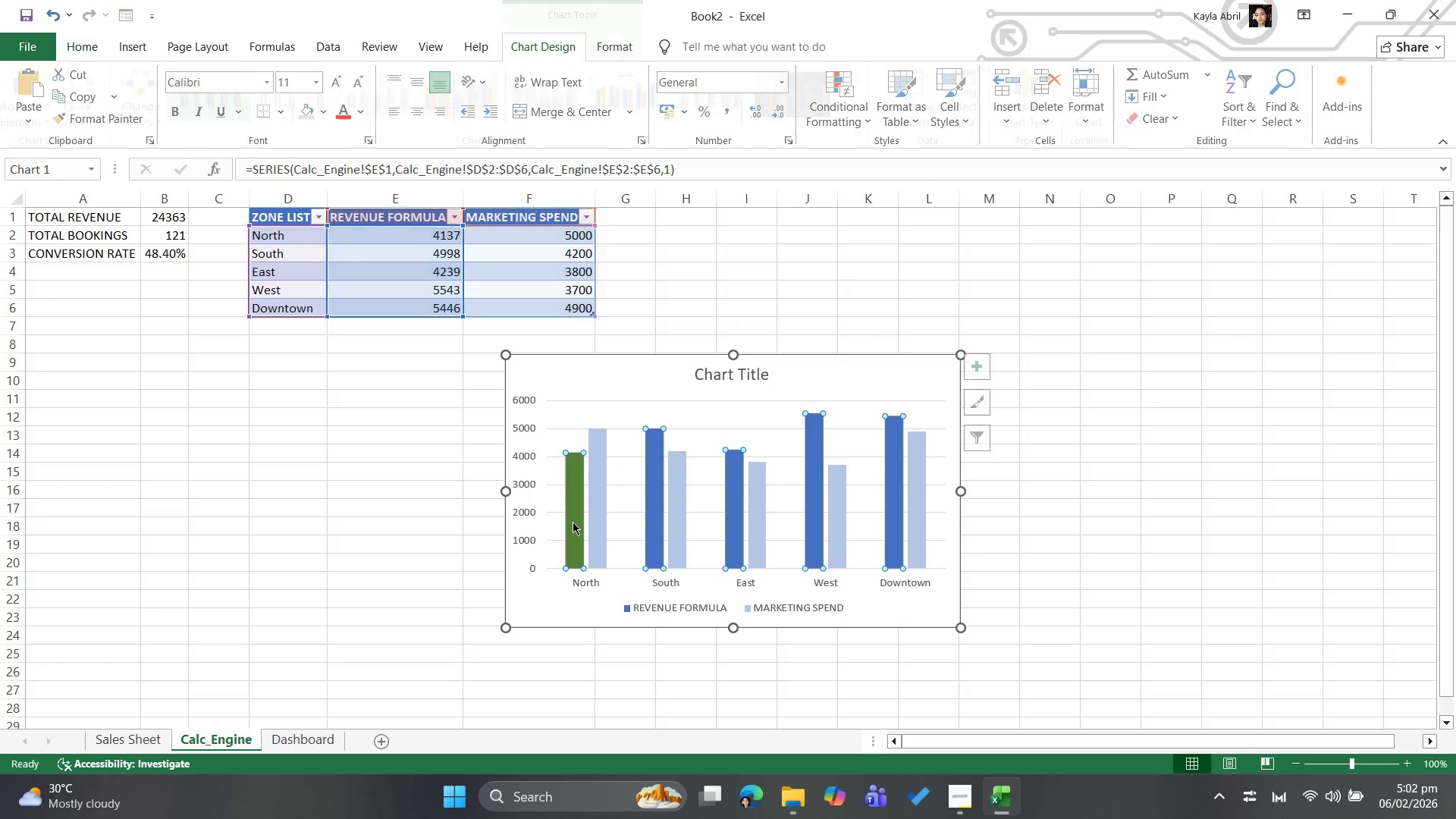 
right_click([573, 522])
 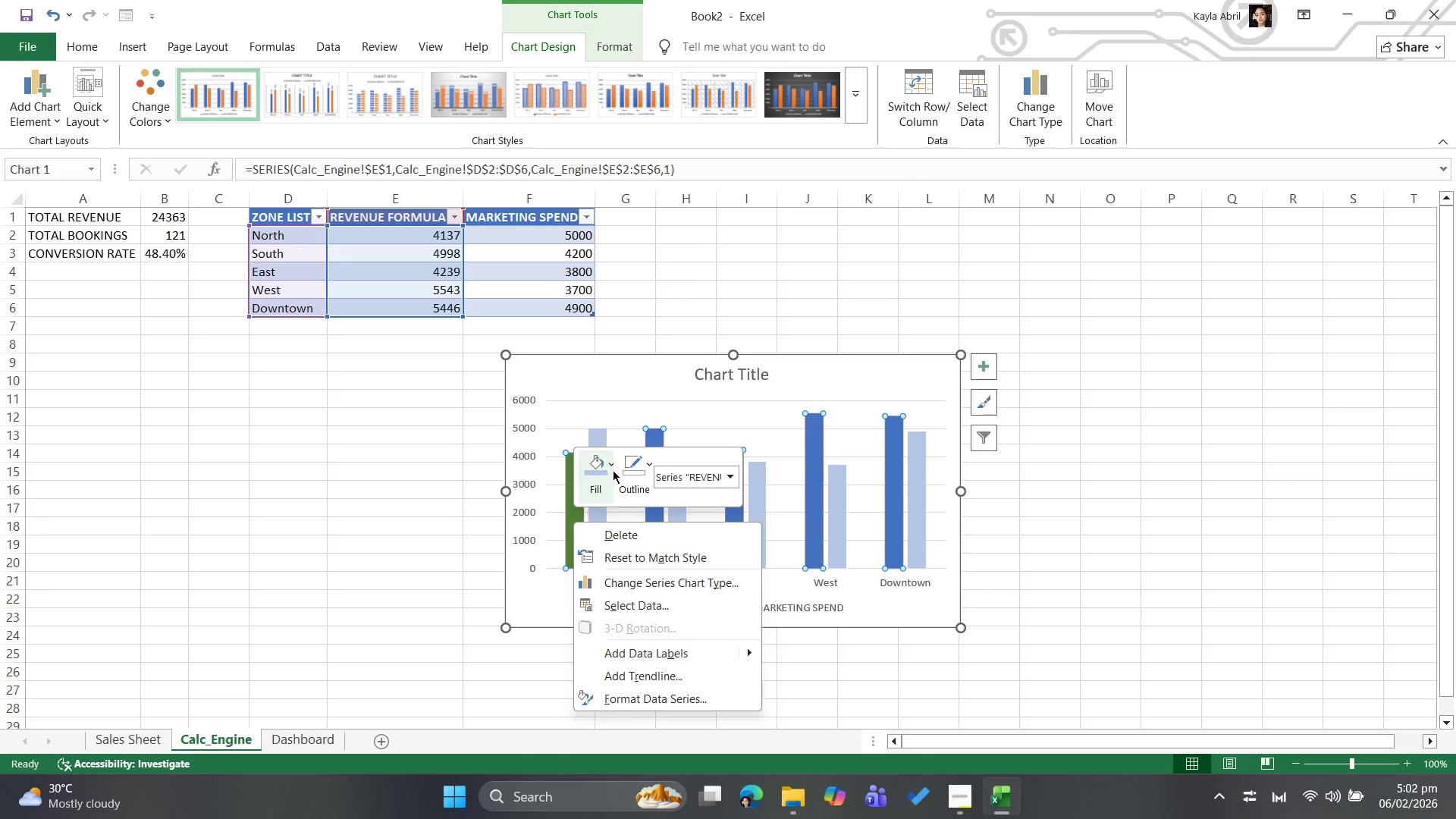 
left_click([613, 467])
 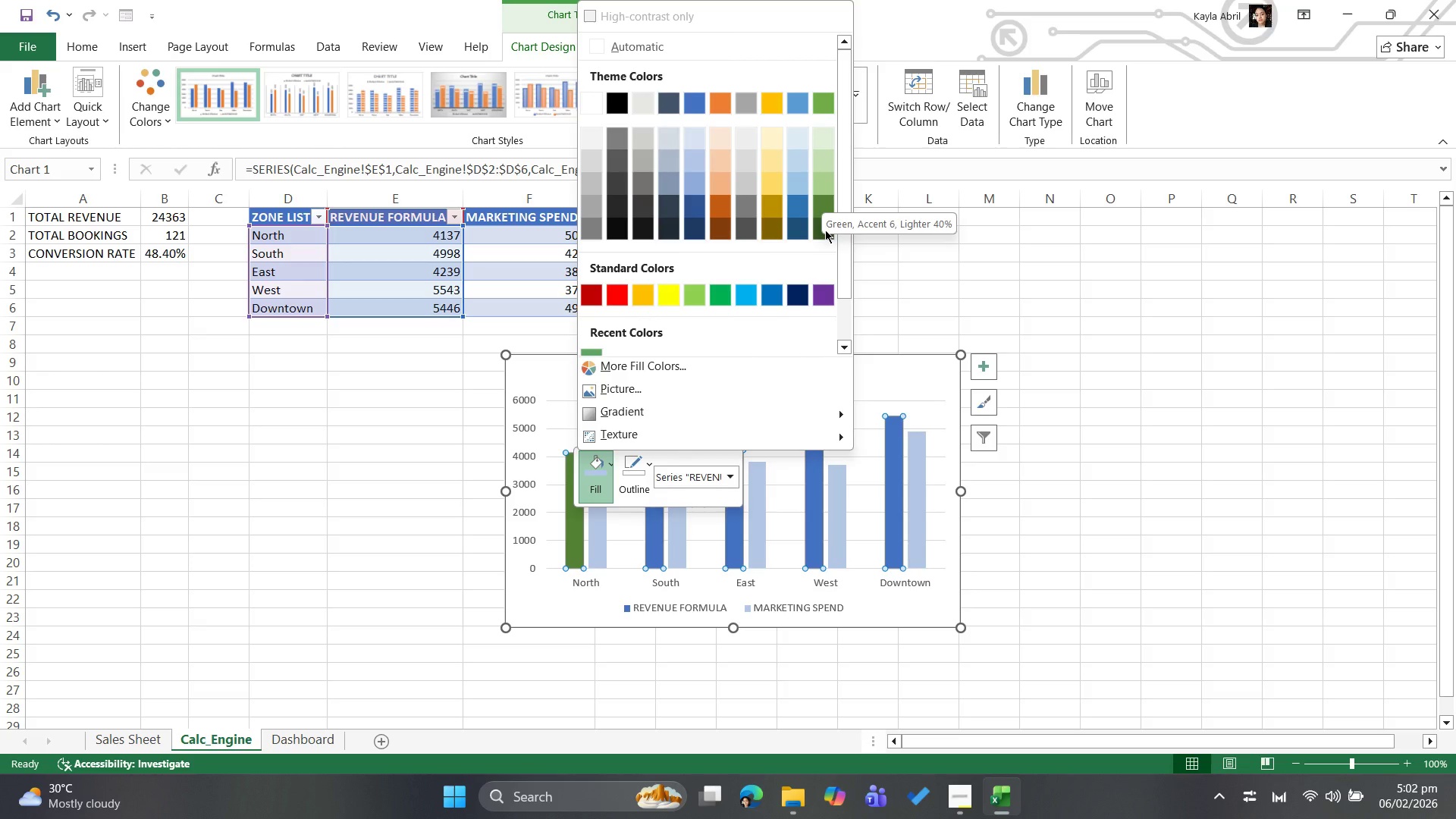 
wait(5.4)
 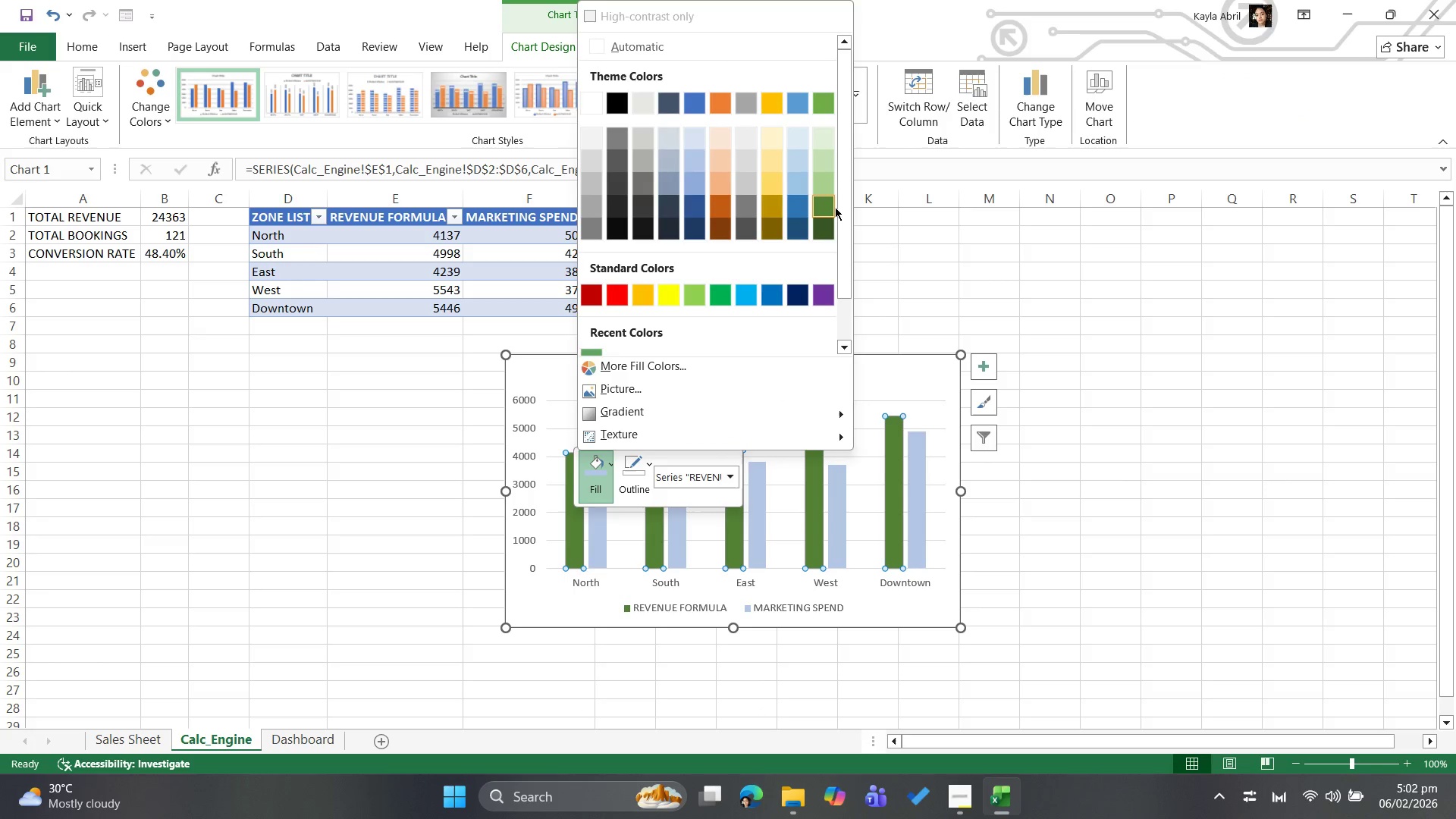 
mouse_move([825, 209])
 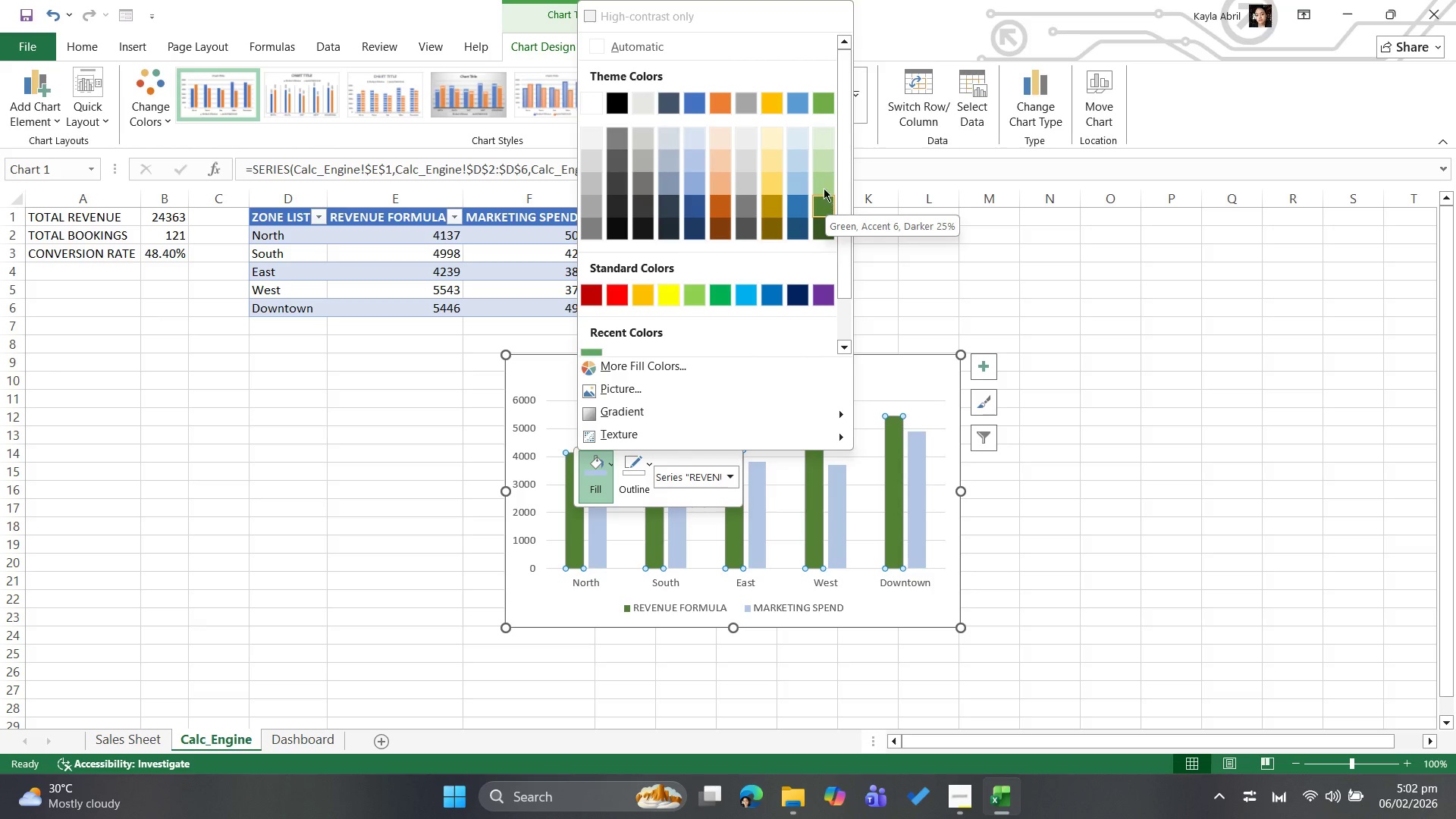 
wait(8.01)
 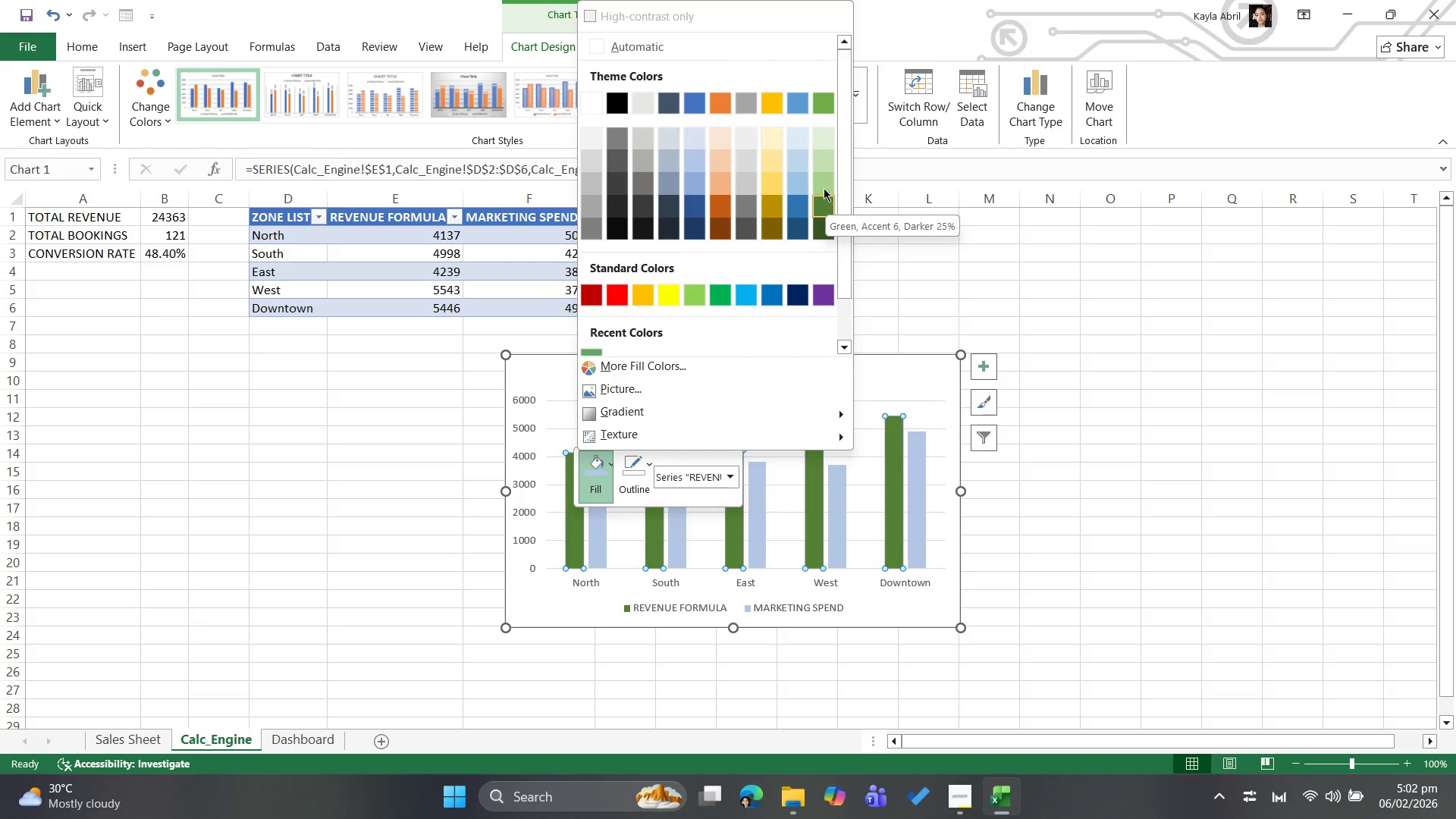 
left_click([829, 212])
 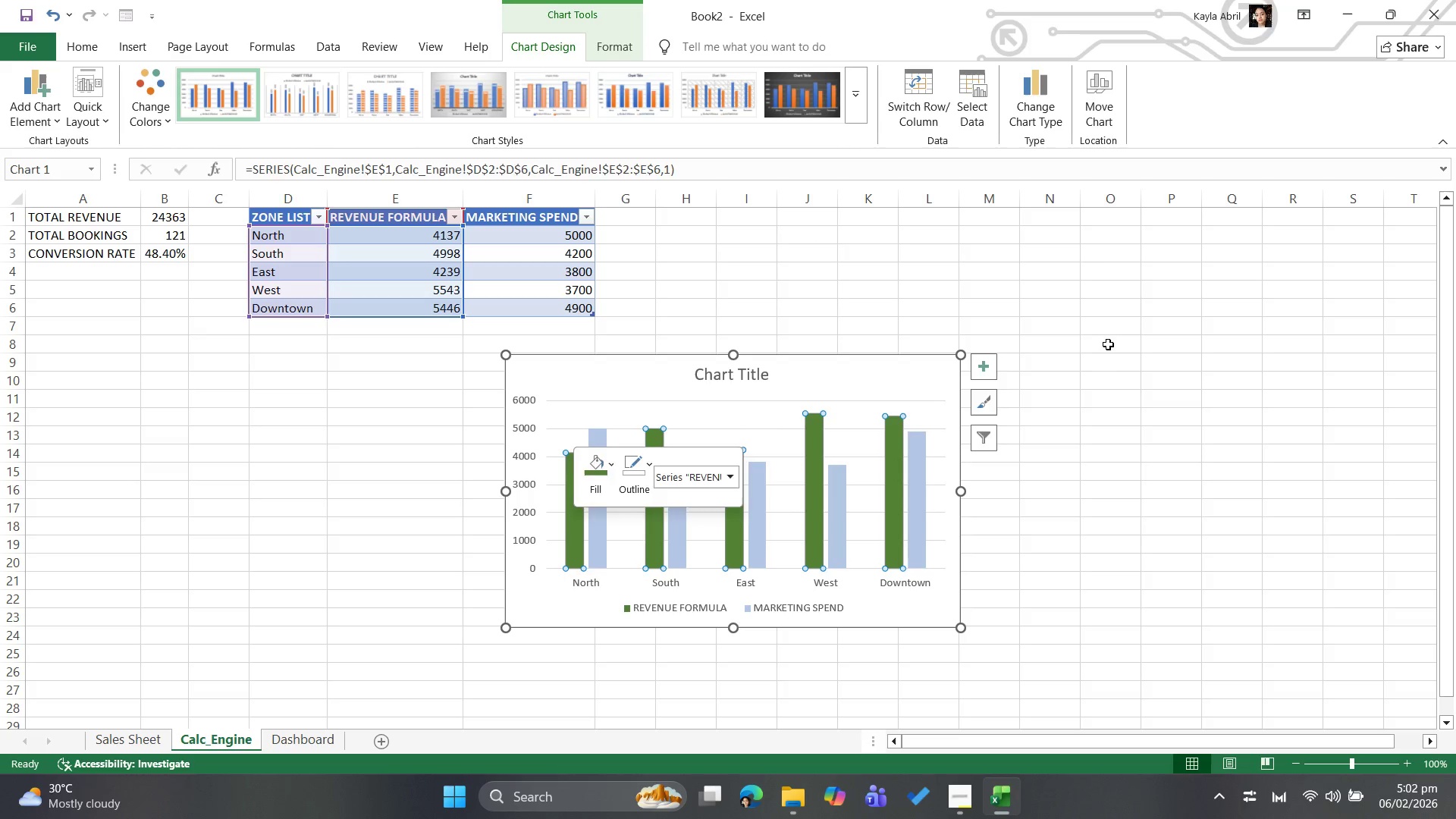 
left_click([1098, 379])
 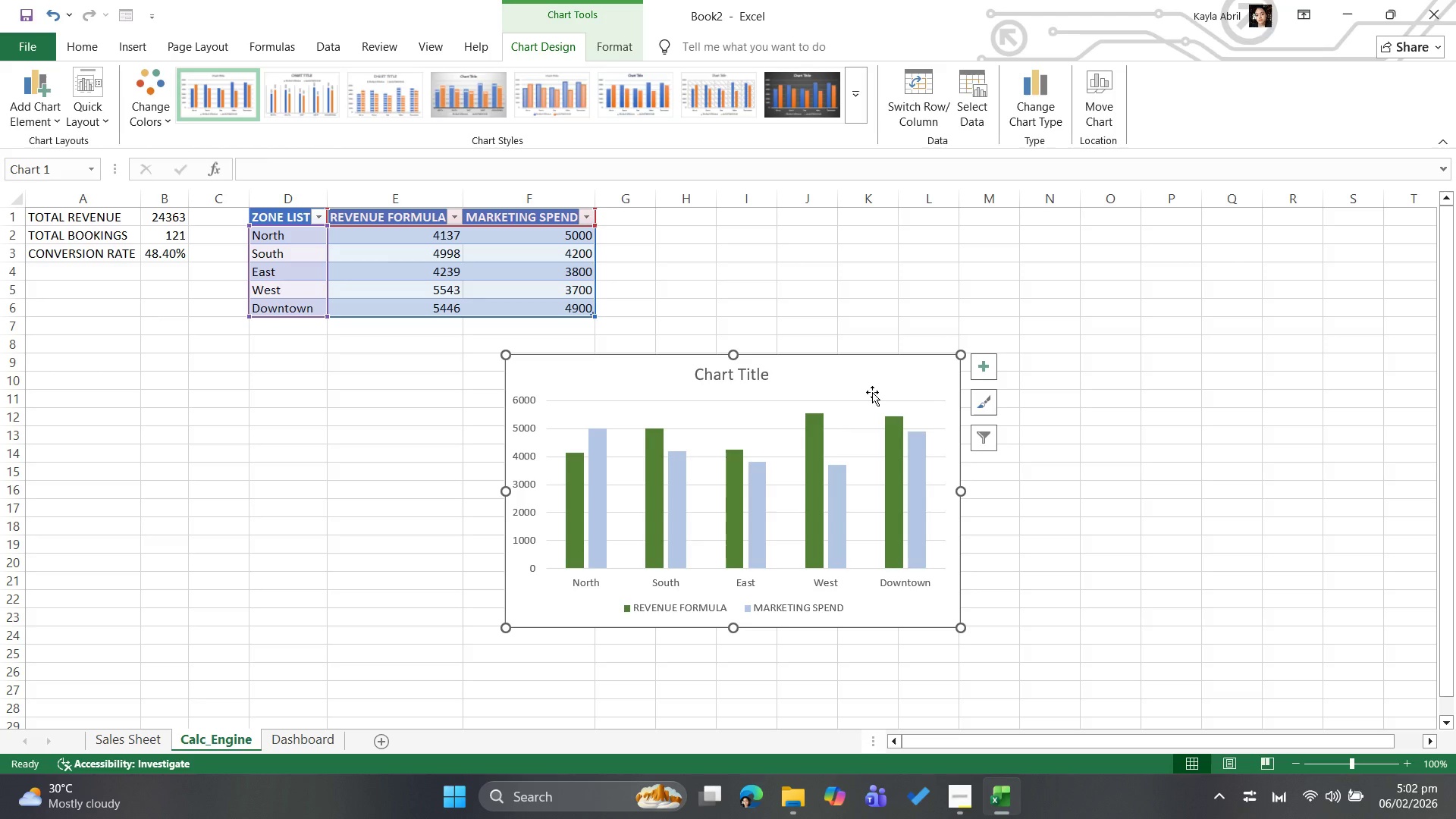 
wait(23.36)
 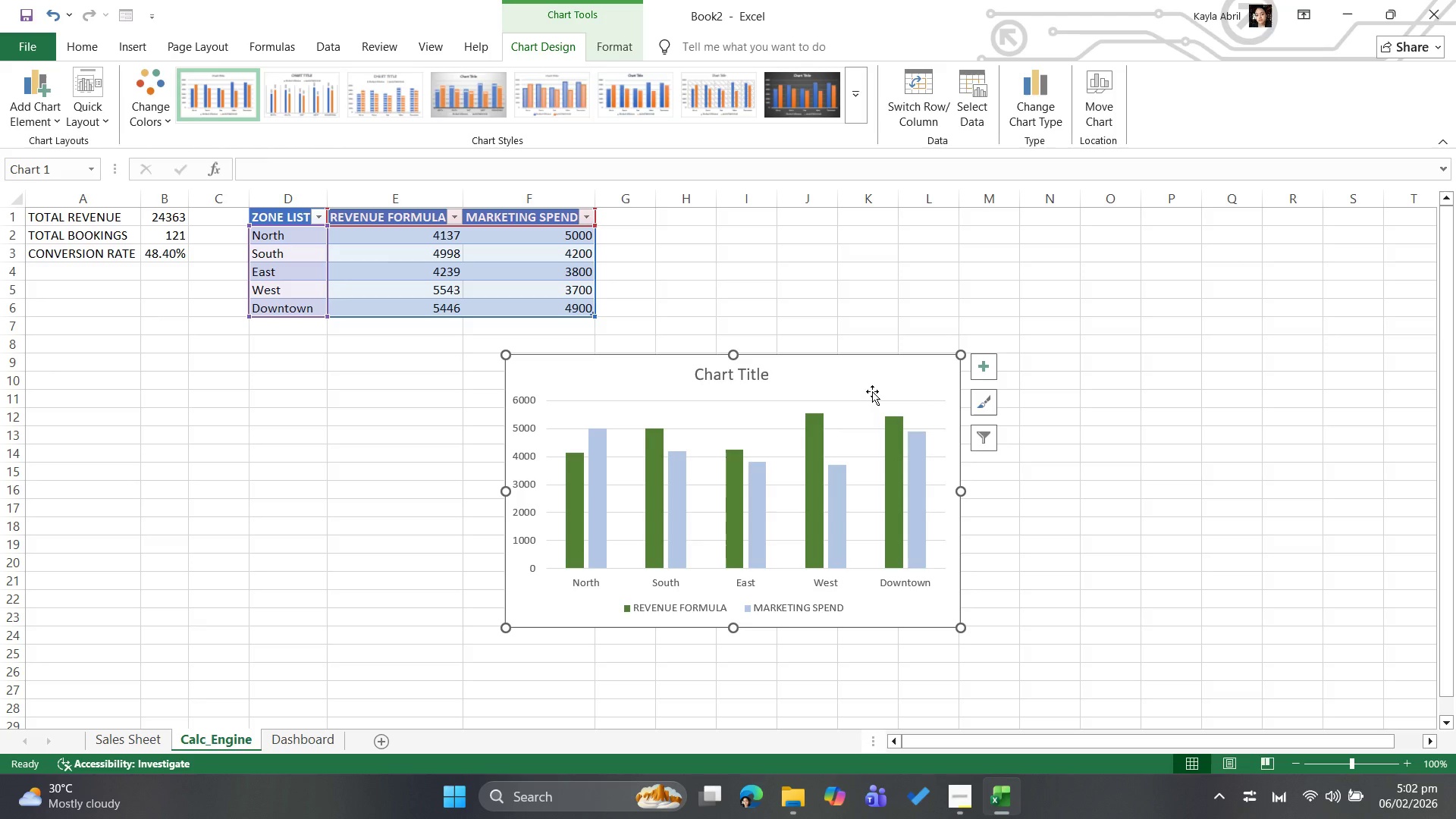 
key(Control+X)
 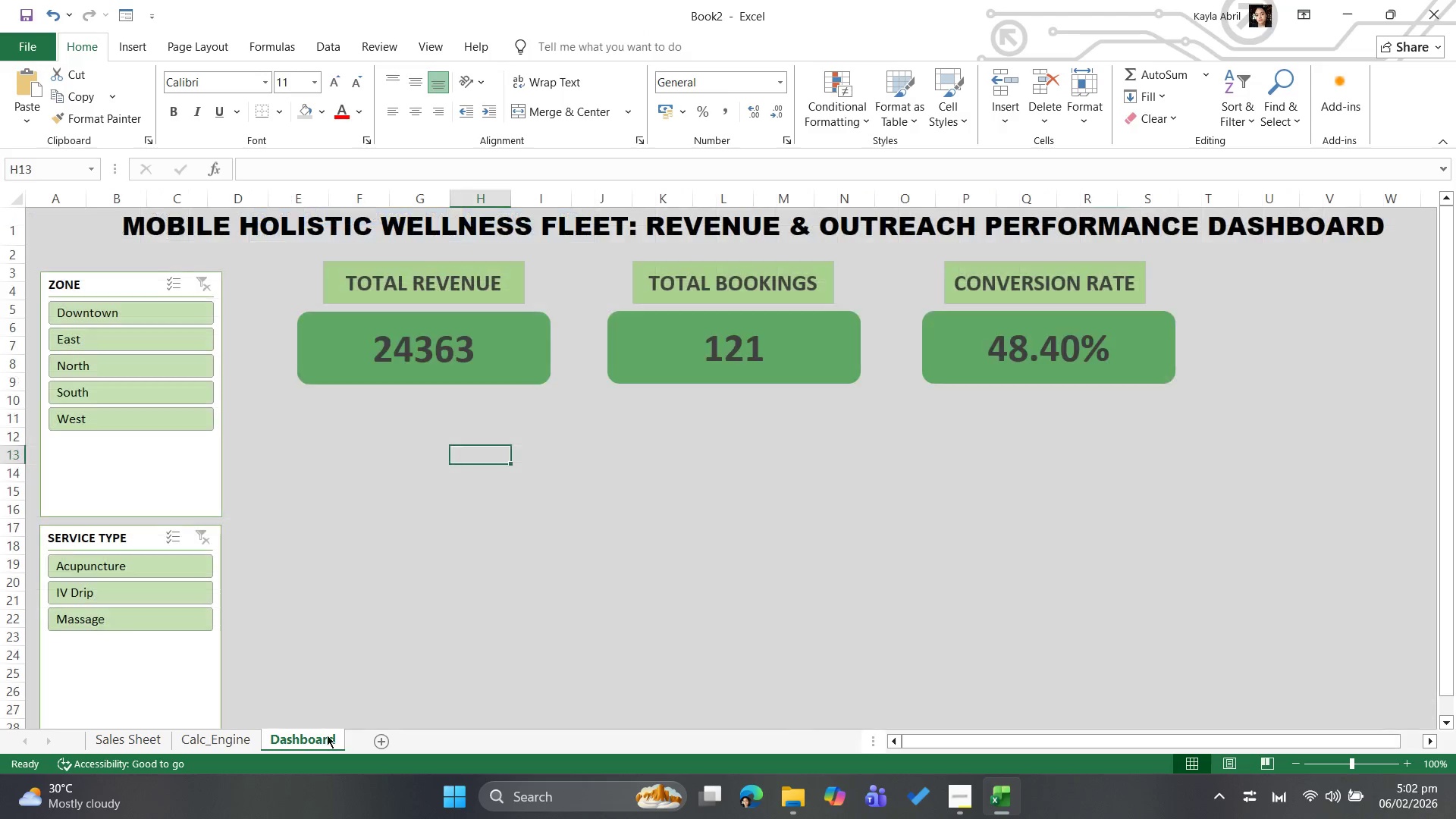 
key(Control+V)
 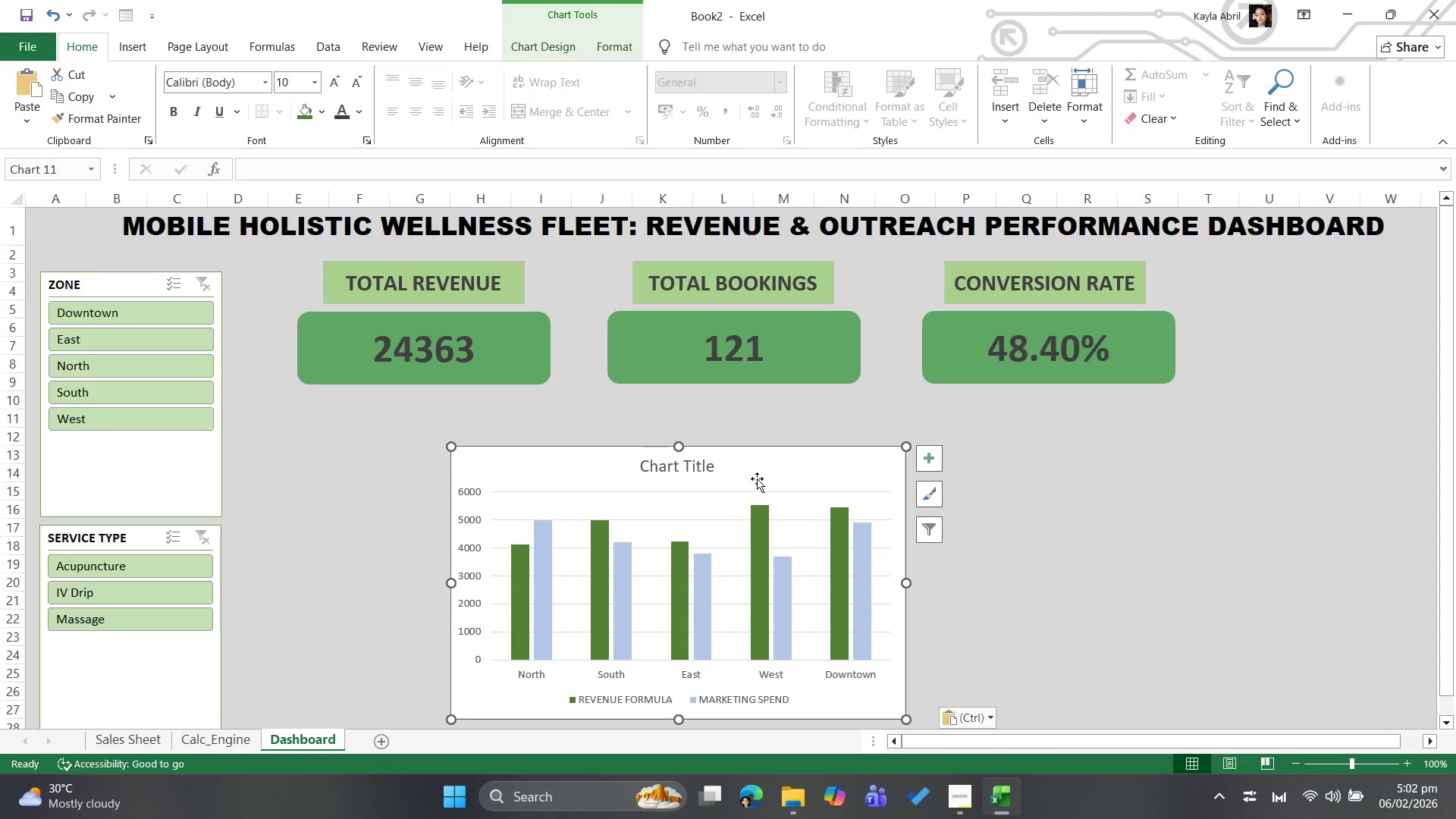 
left_click_drag(start_coordinate=[764, 472], to_coordinate=[599, 441])
 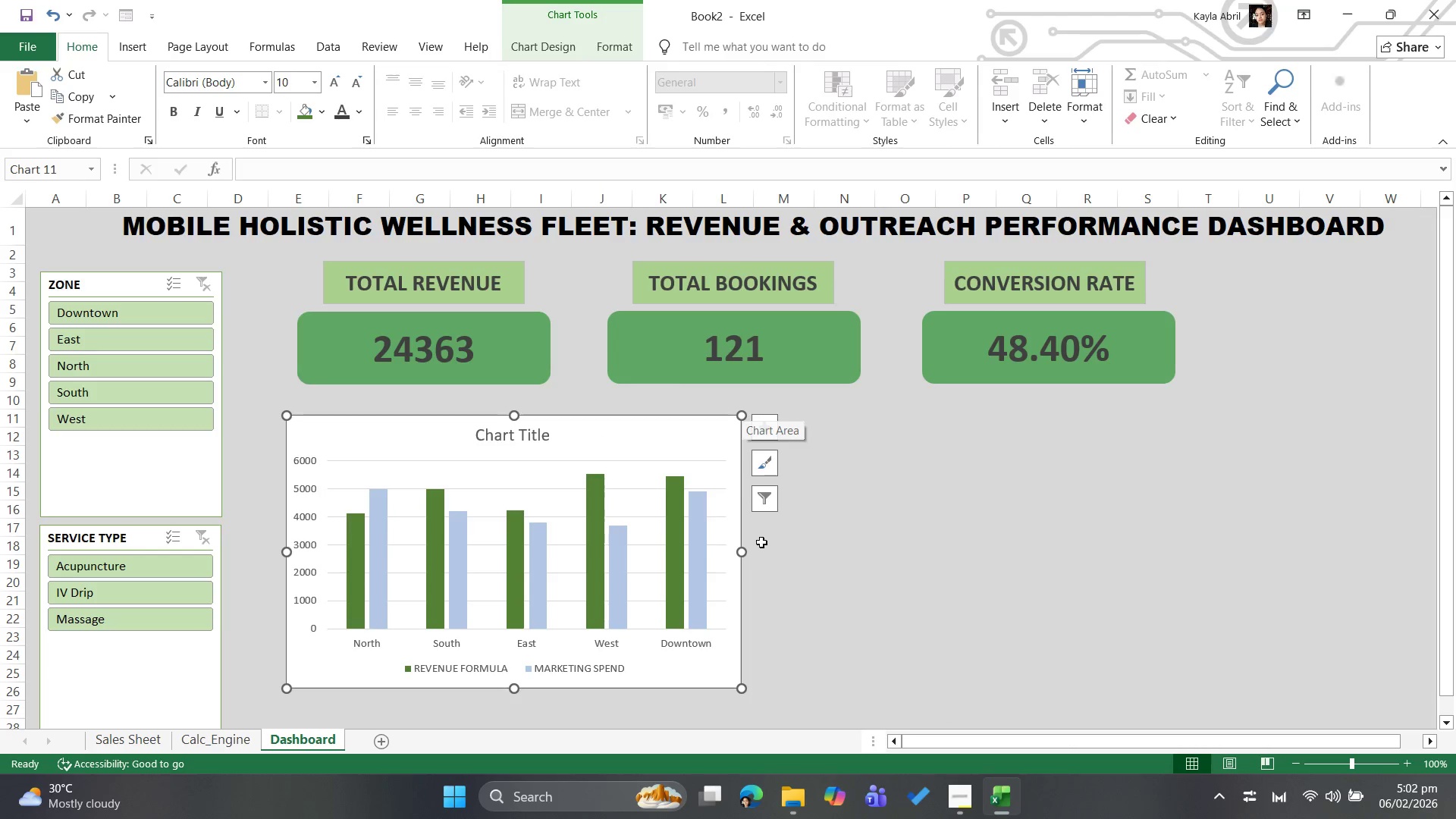 
wait(6.94)
 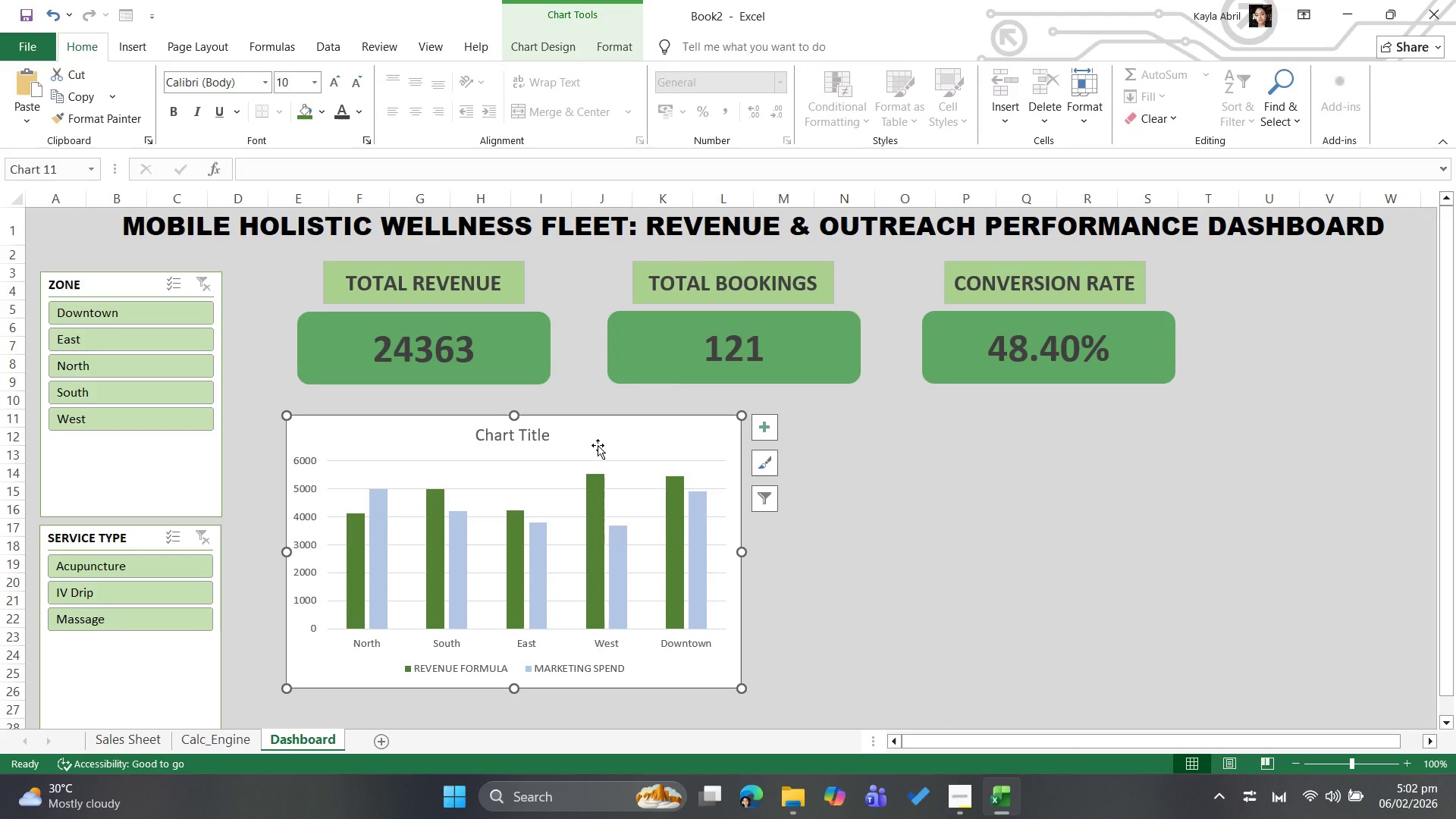 
left_click_drag(start_coordinate=[738, 554], to_coordinate=[934, 512])
 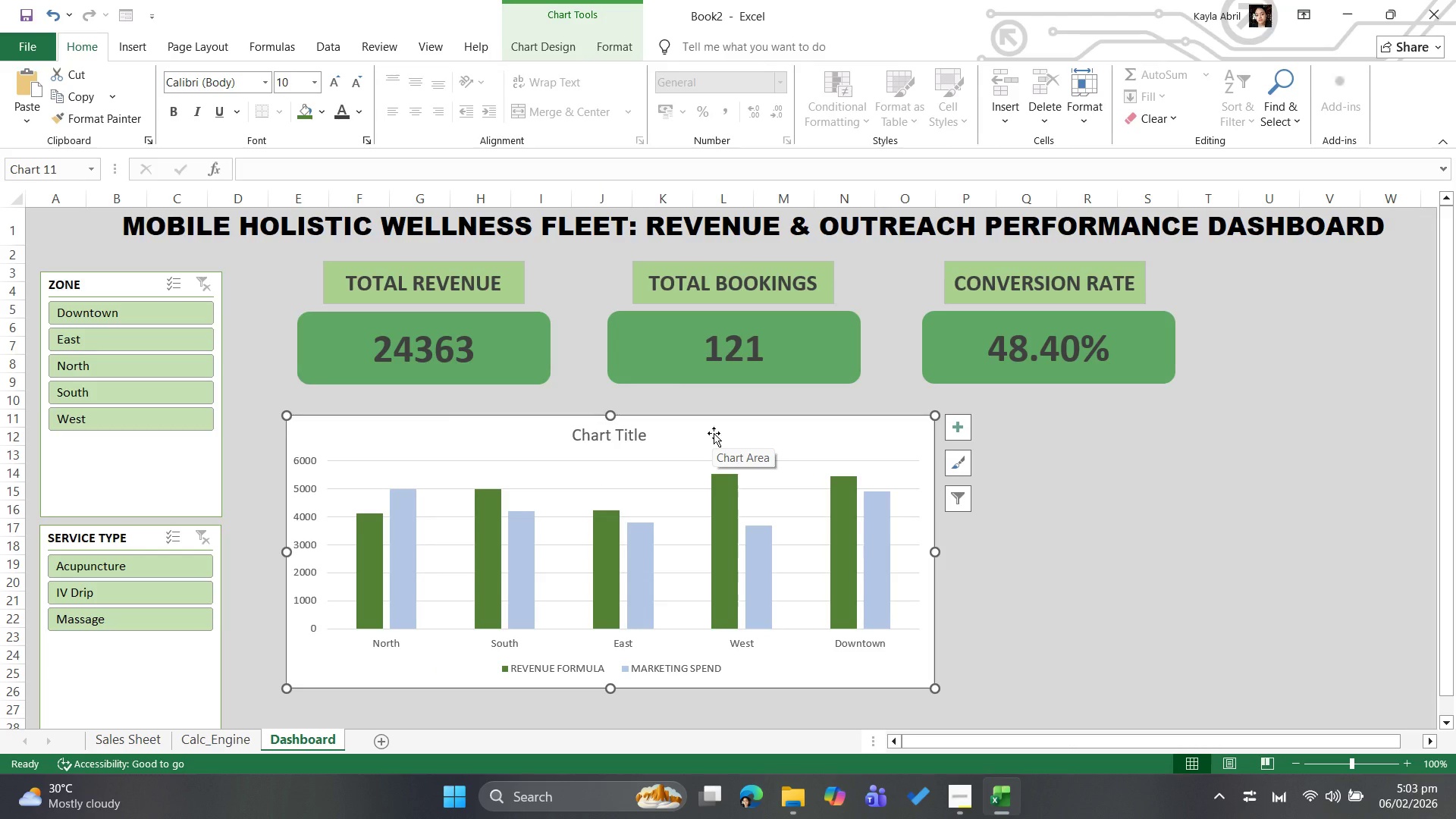 
wait(5.05)
 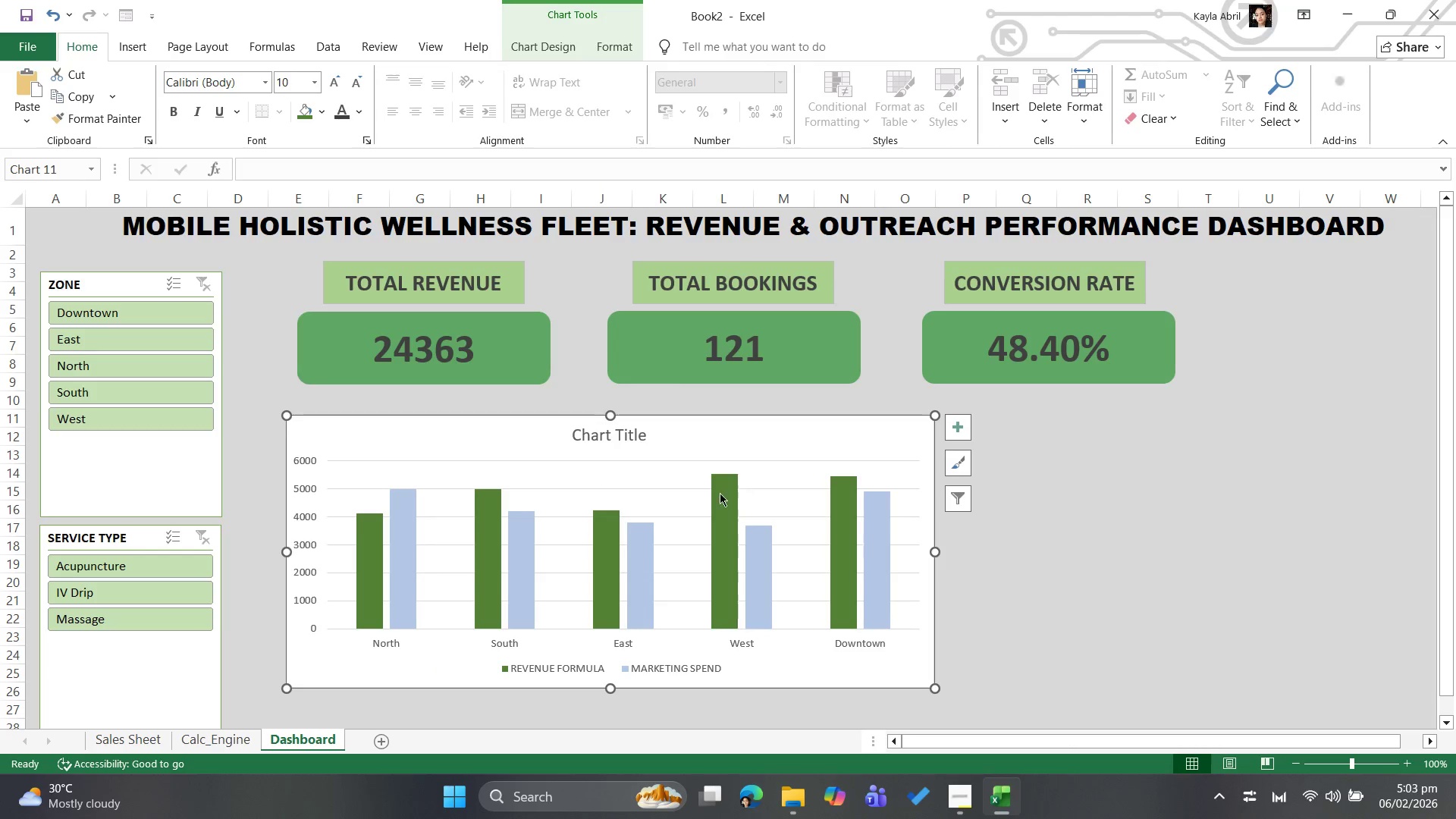 
left_click([714, 433])
 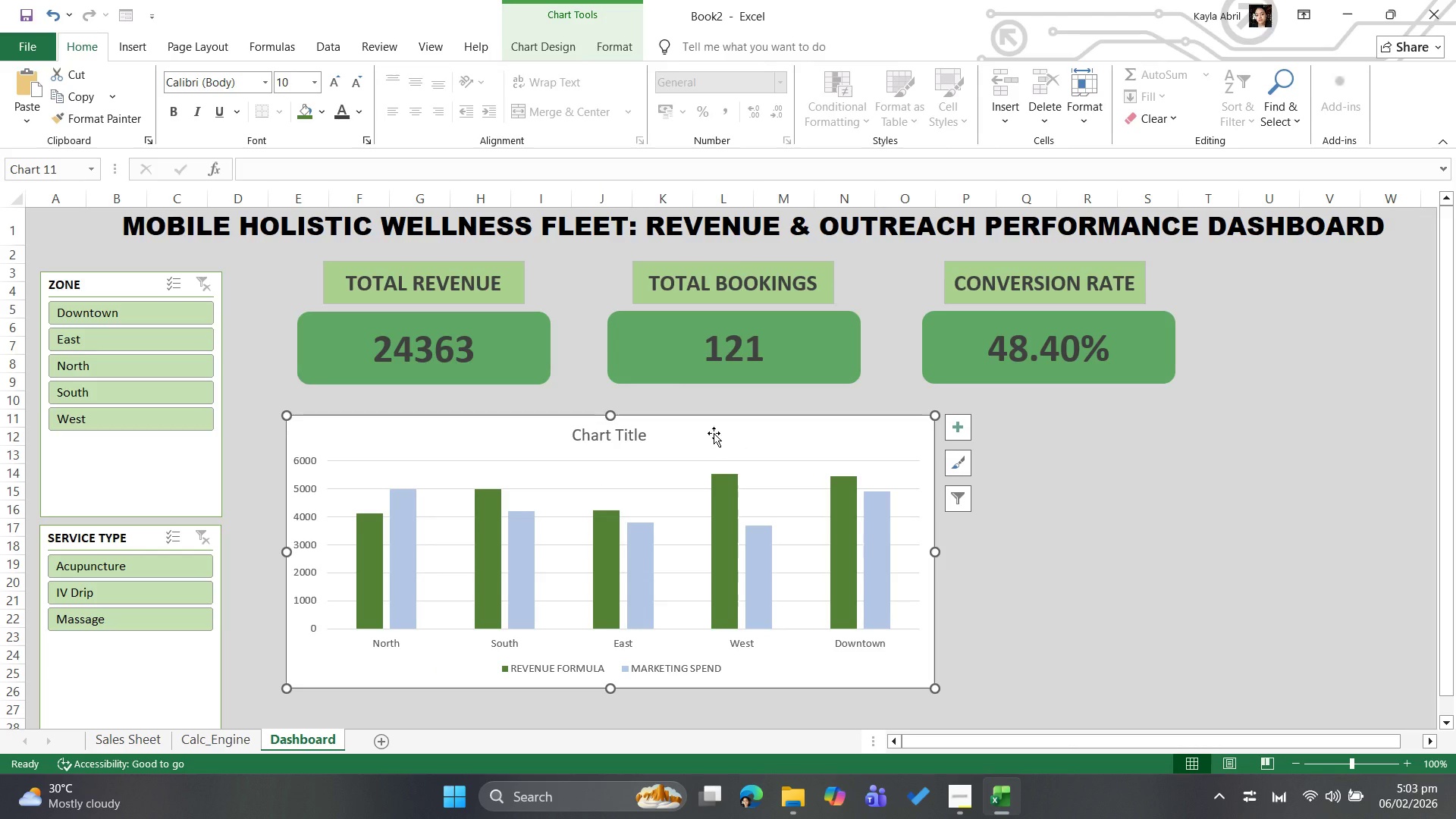 
right_click([714, 433])
 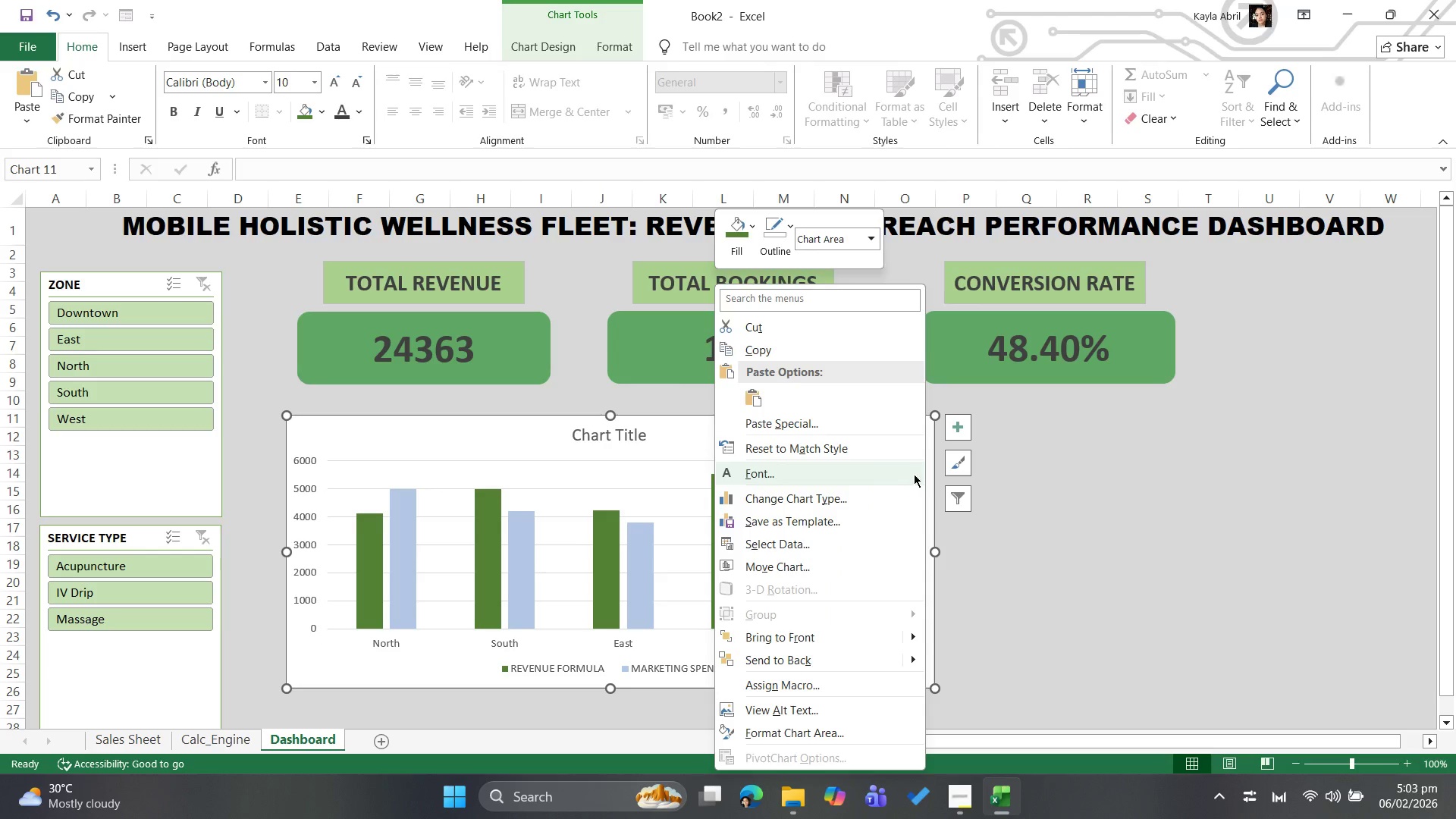 
mouse_move([940, 473])
 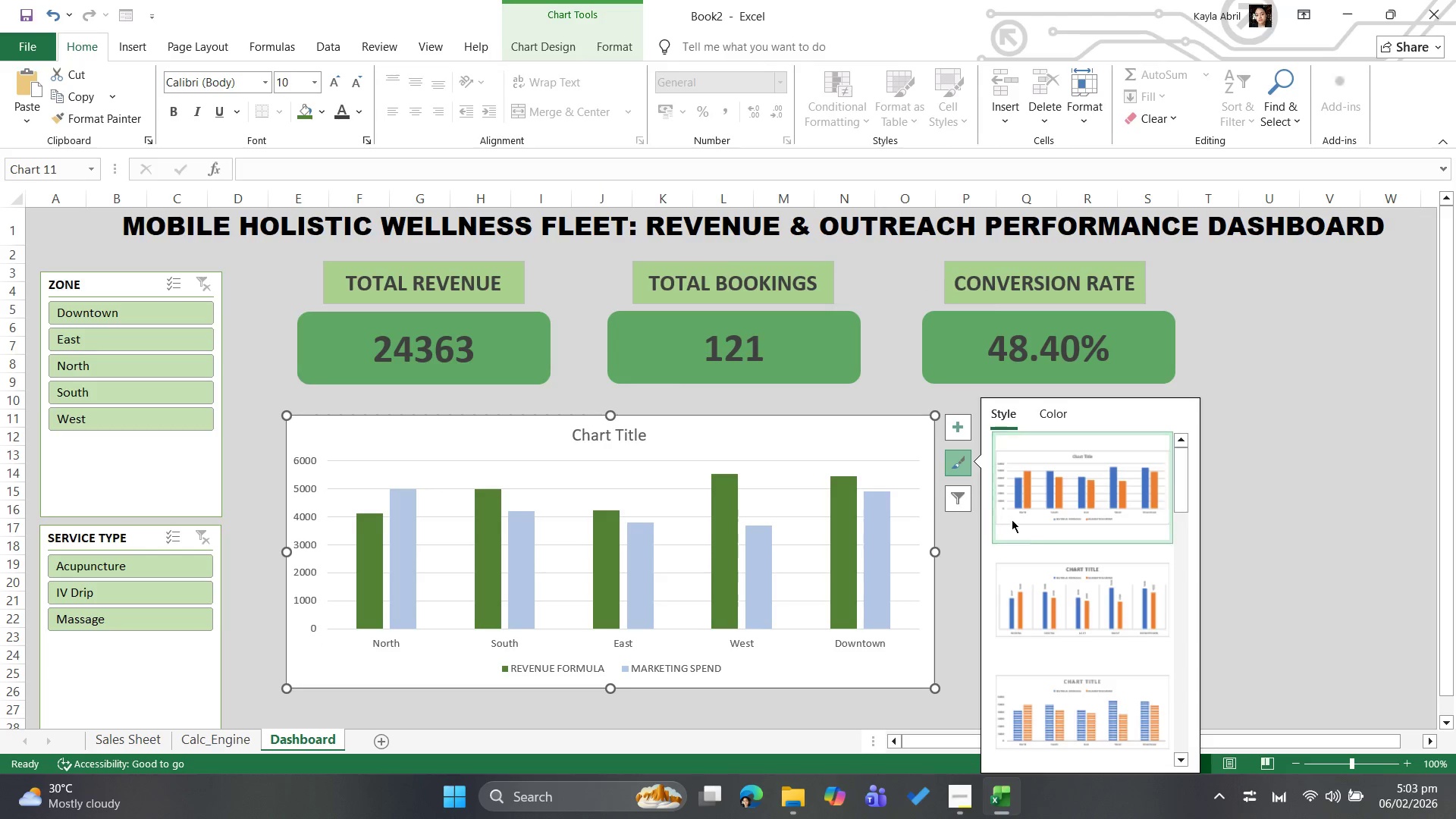 
scroll: coordinate [1037, 526], scroll_direction: down, amount: 7.0
 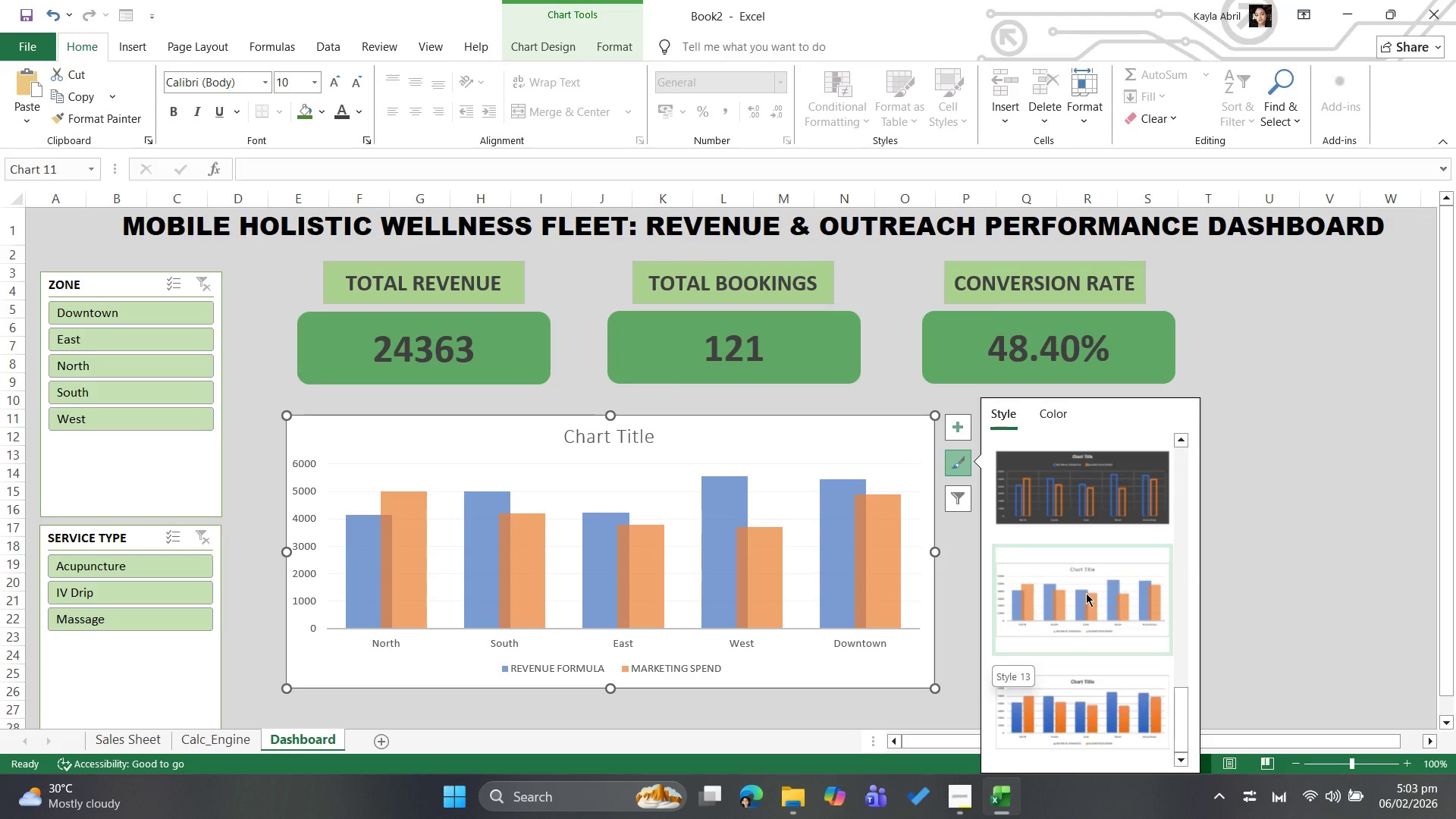 
scroll: coordinate [1086, 592], scroll_direction: up, amount: 13.0
 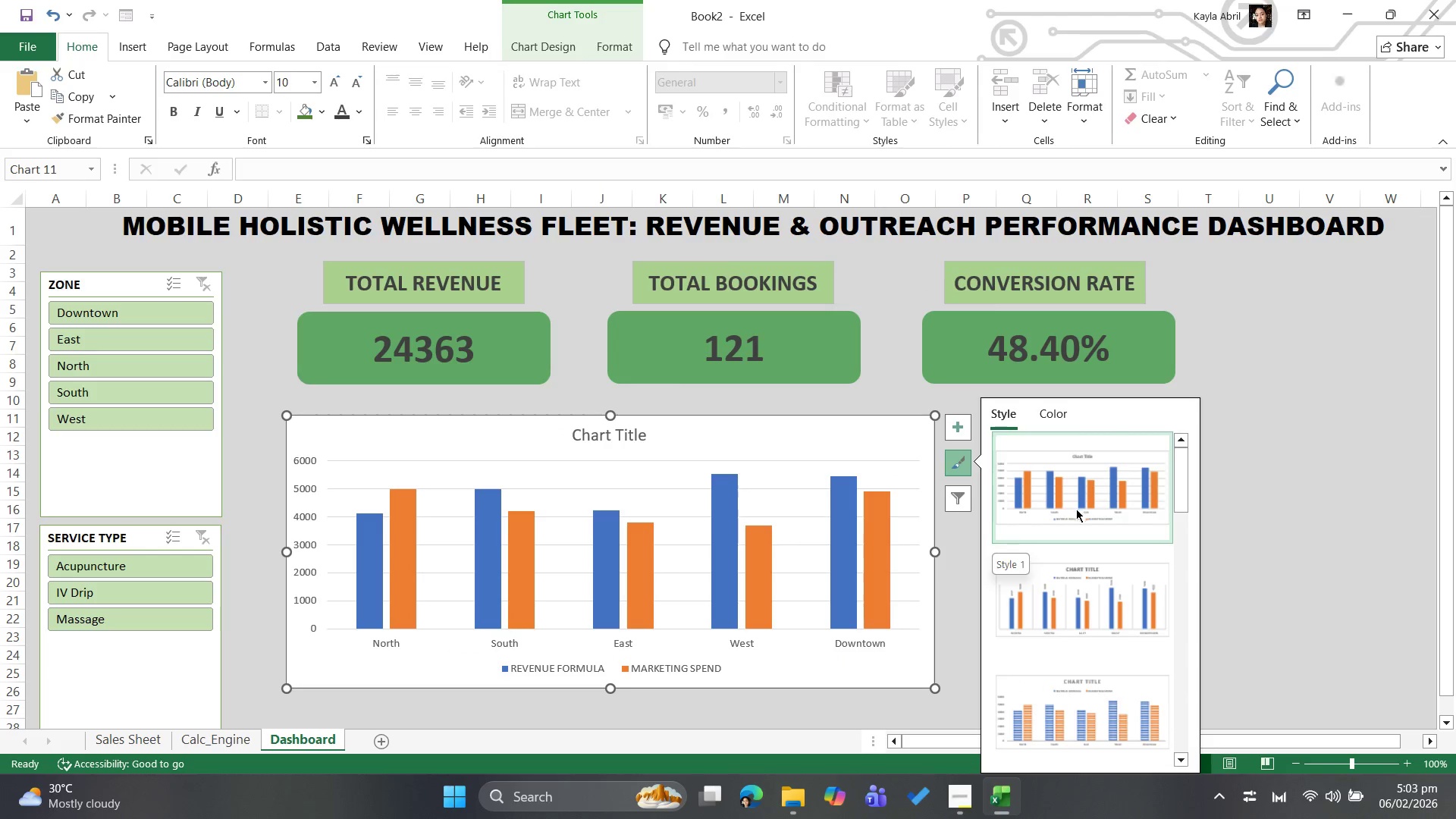 
scroll: coordinate [1071, 593], scroll_direction: down, amount: 16.0
 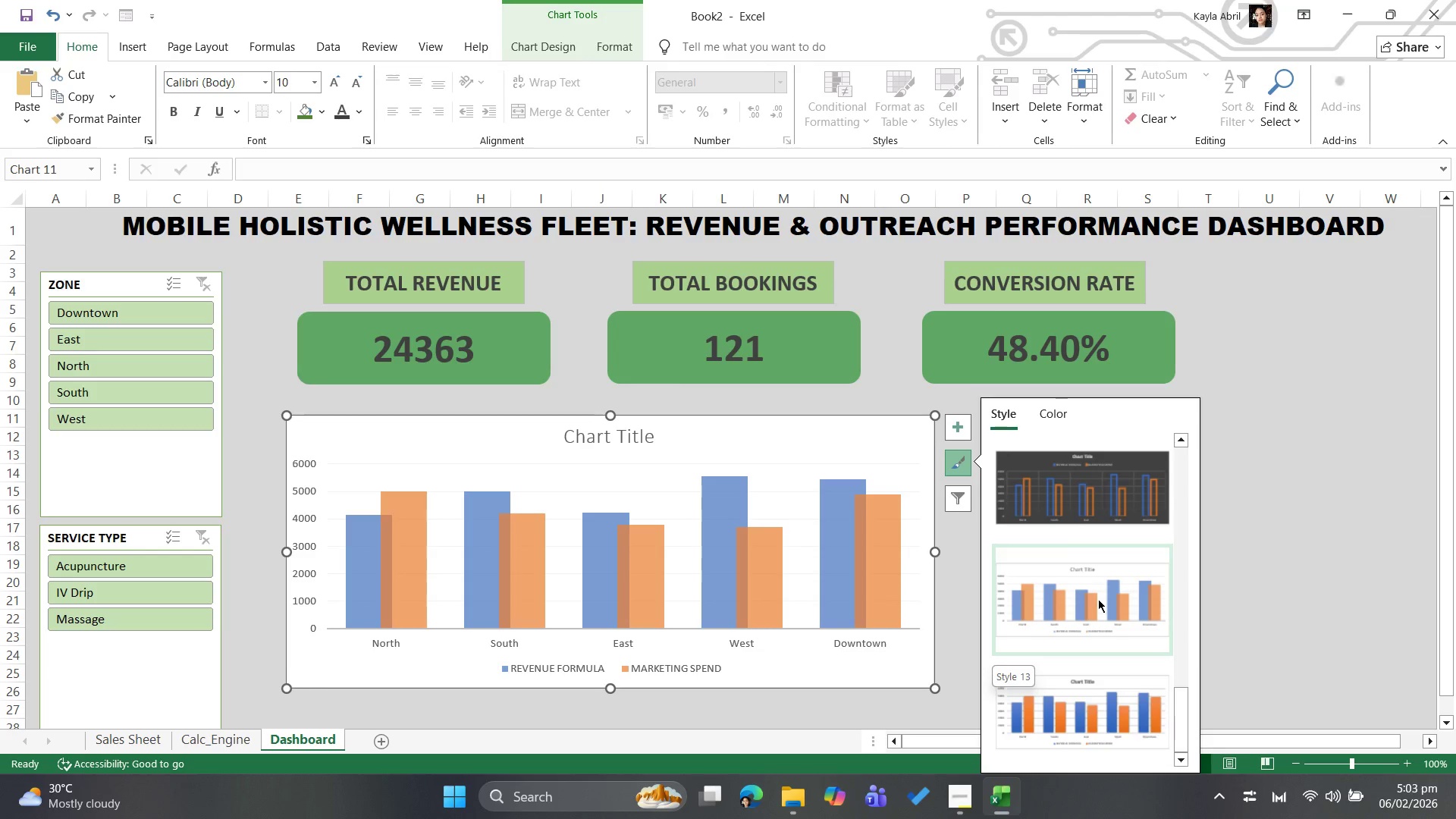 
wait(6.26)
 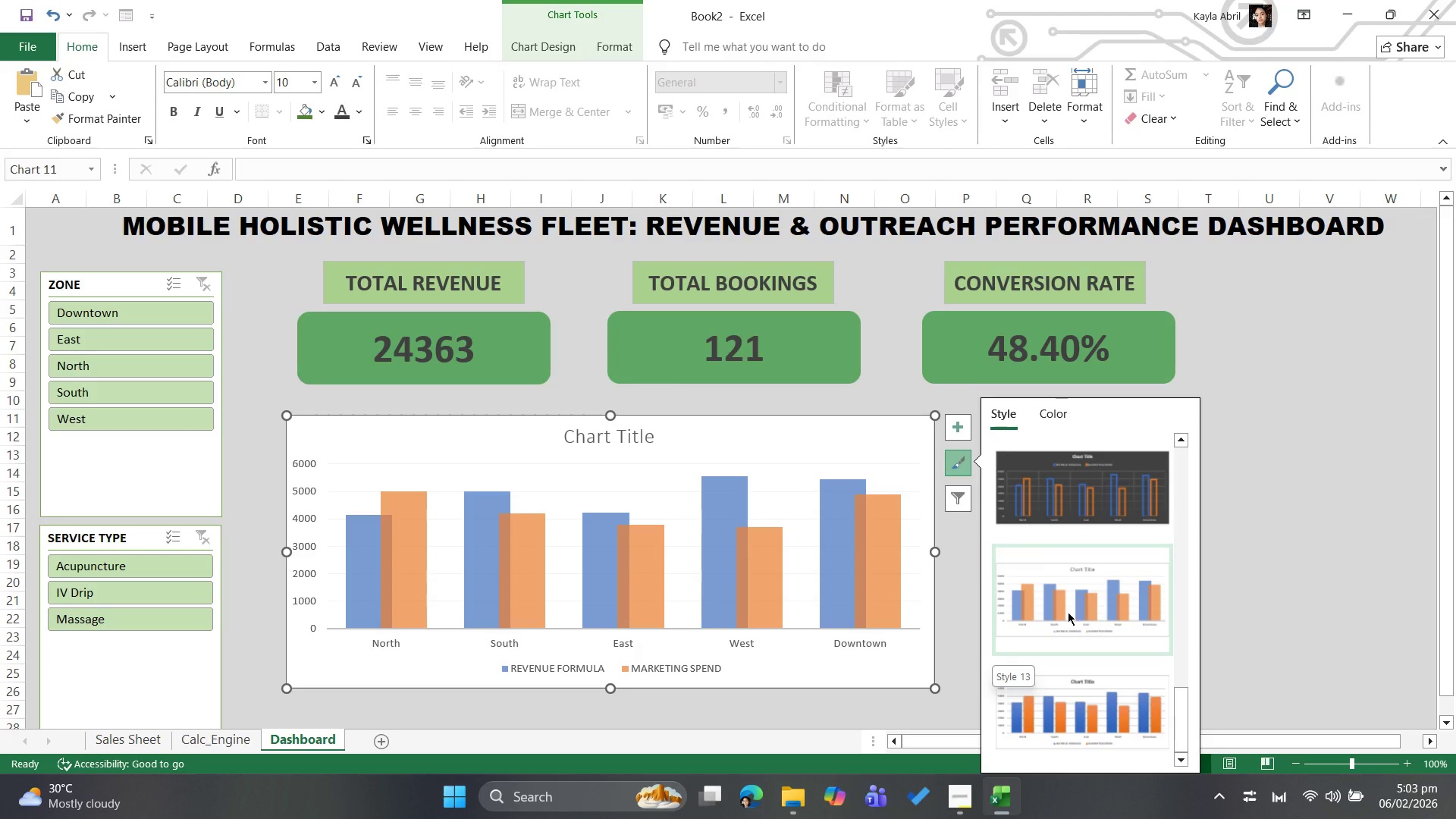 
left_click([1099, 598])
 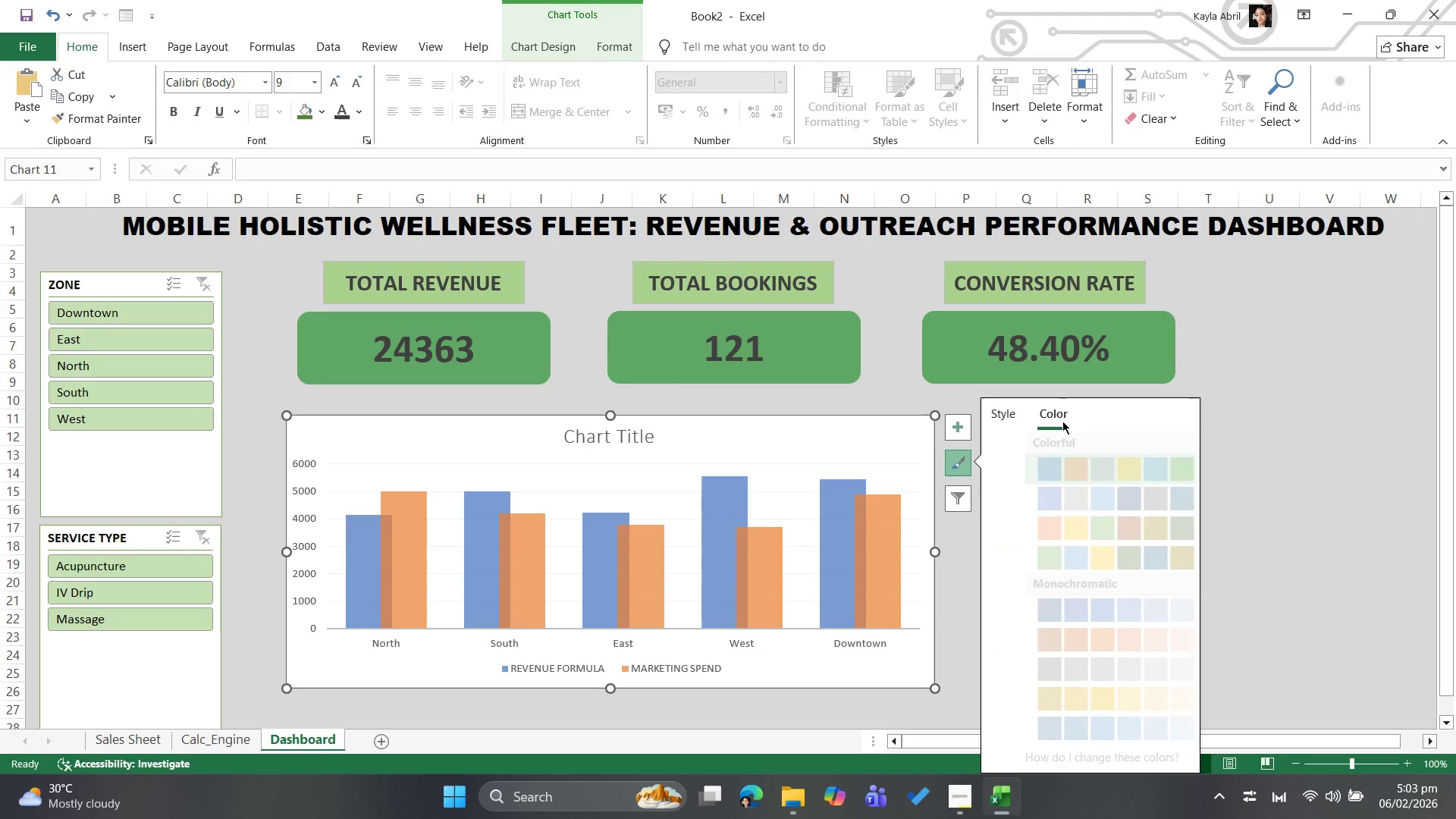 
mouse_move([1076, 517])
 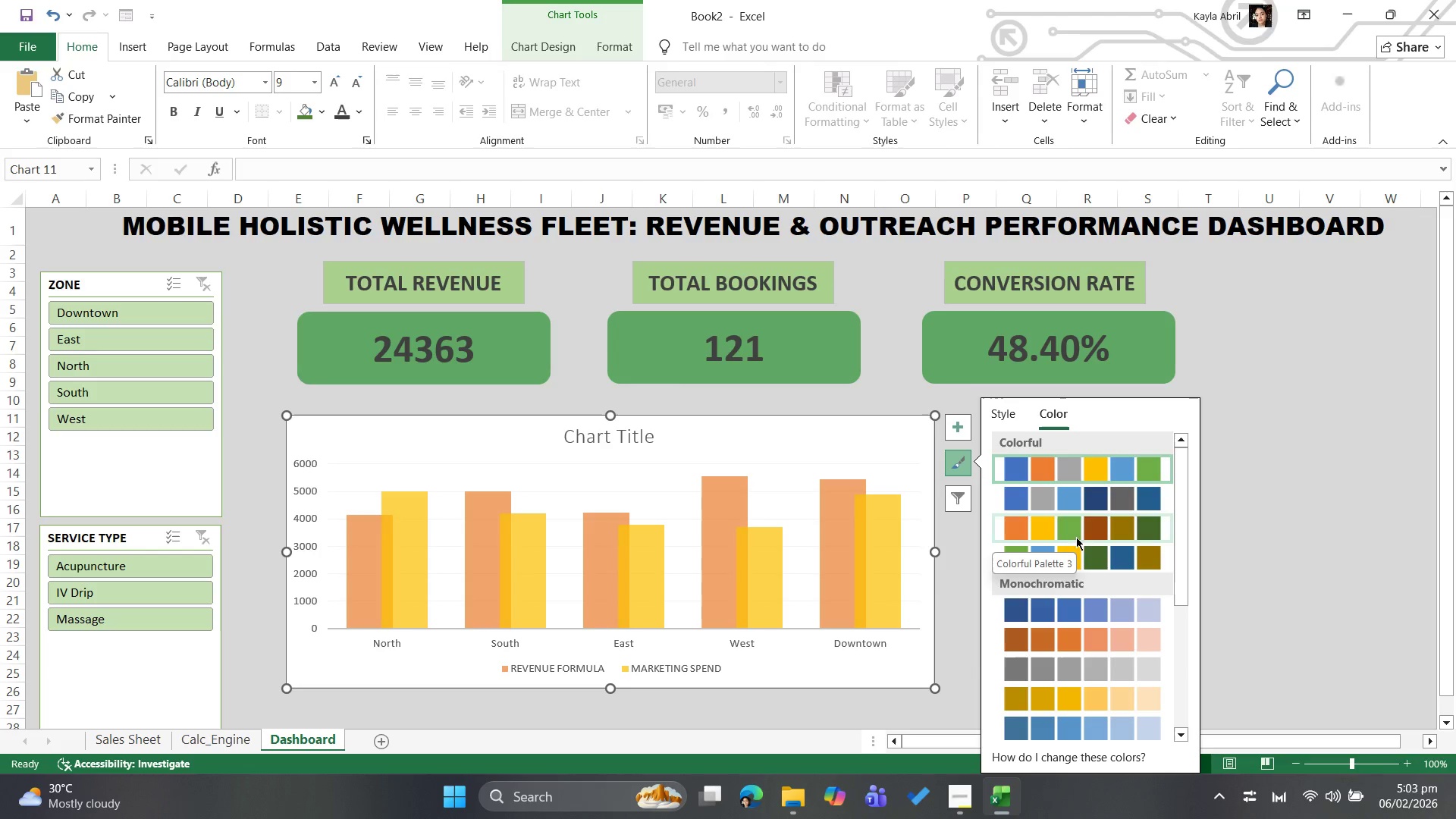 
mouse_move([1076, 566])
 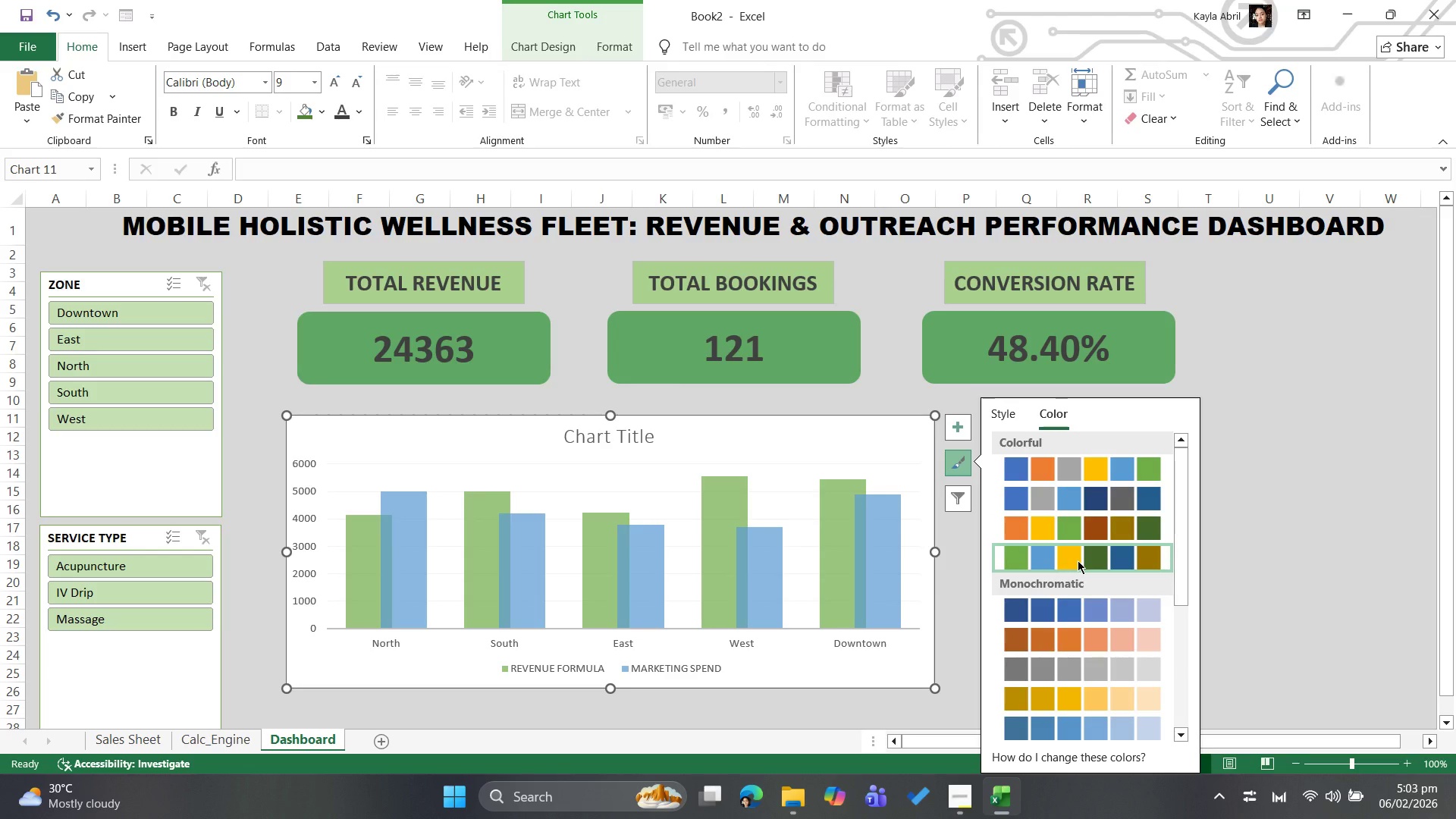 
wait(7.16)
 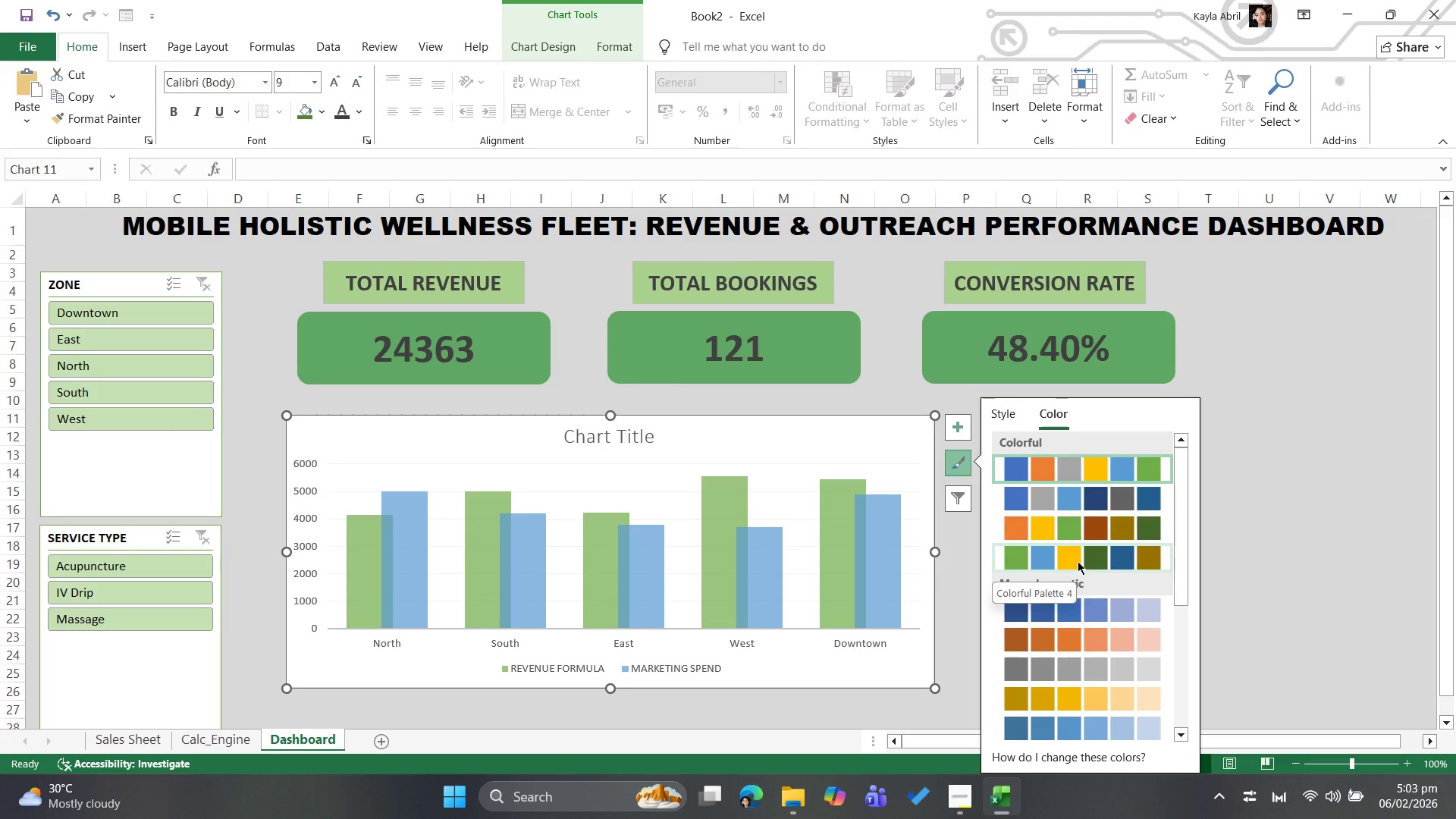 
left_click([1090, 560])
 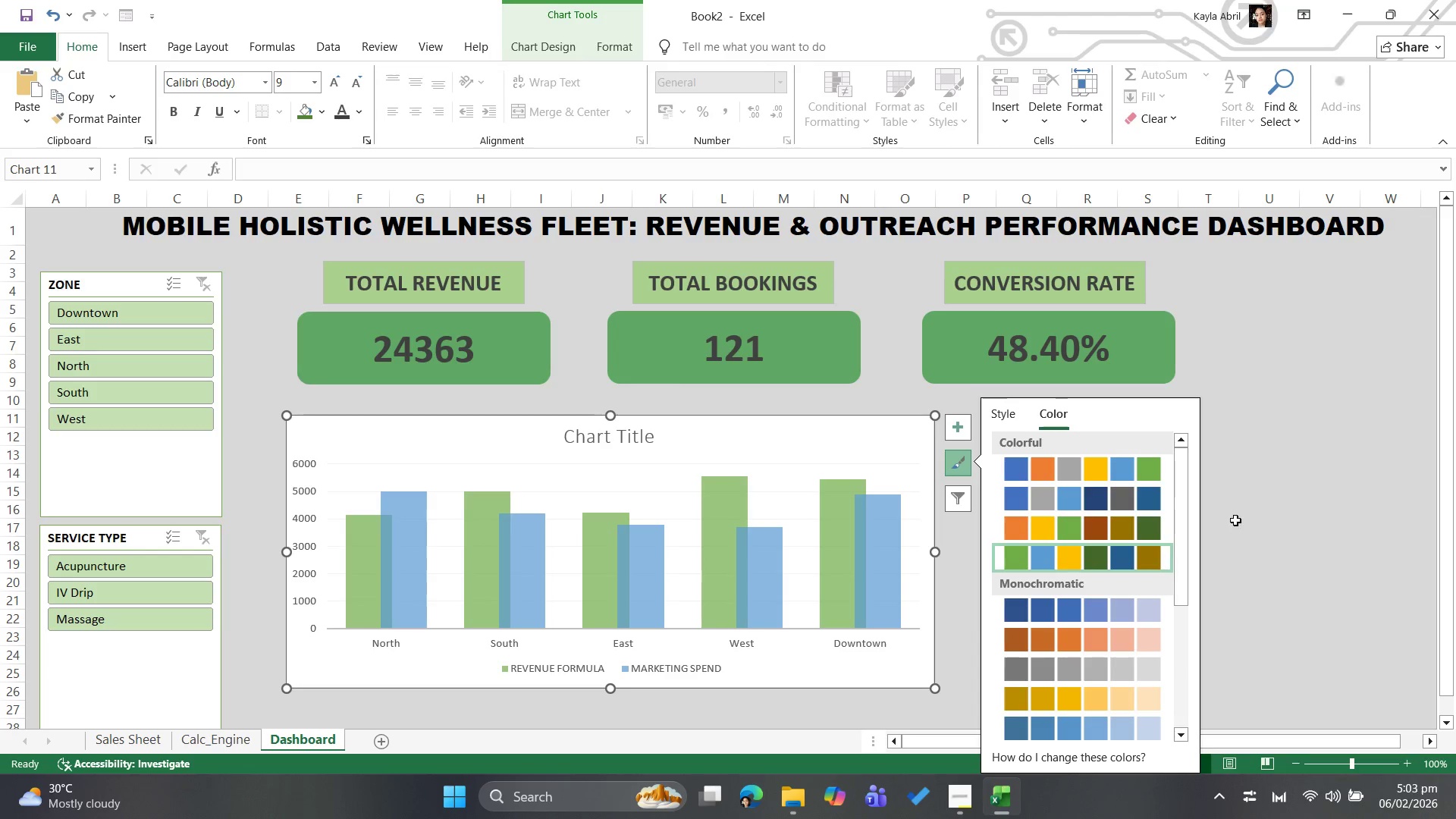 
left_click([1250, 513])
 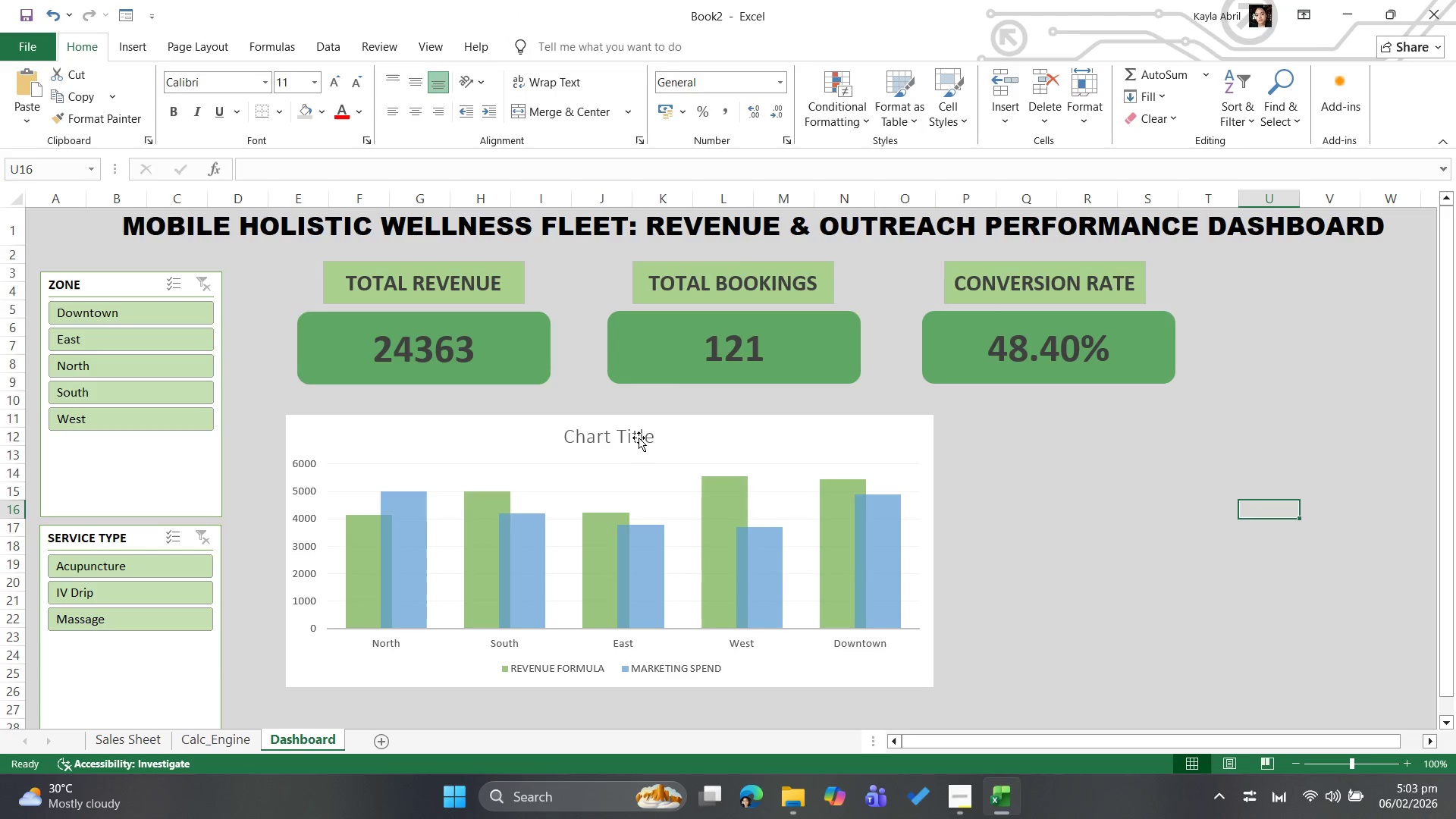 
double_click([637, 435])
 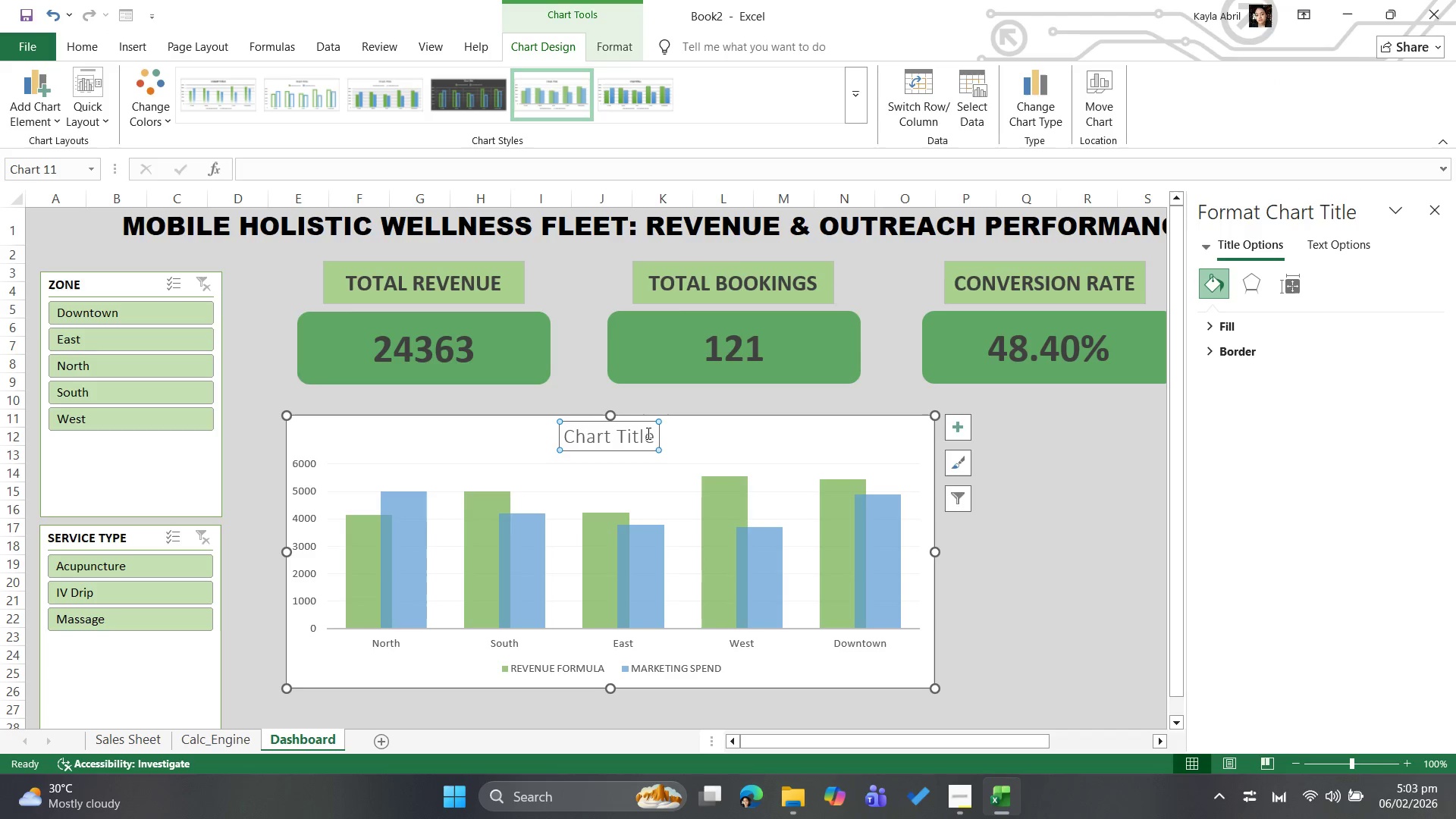 
left_click([647, 433])
 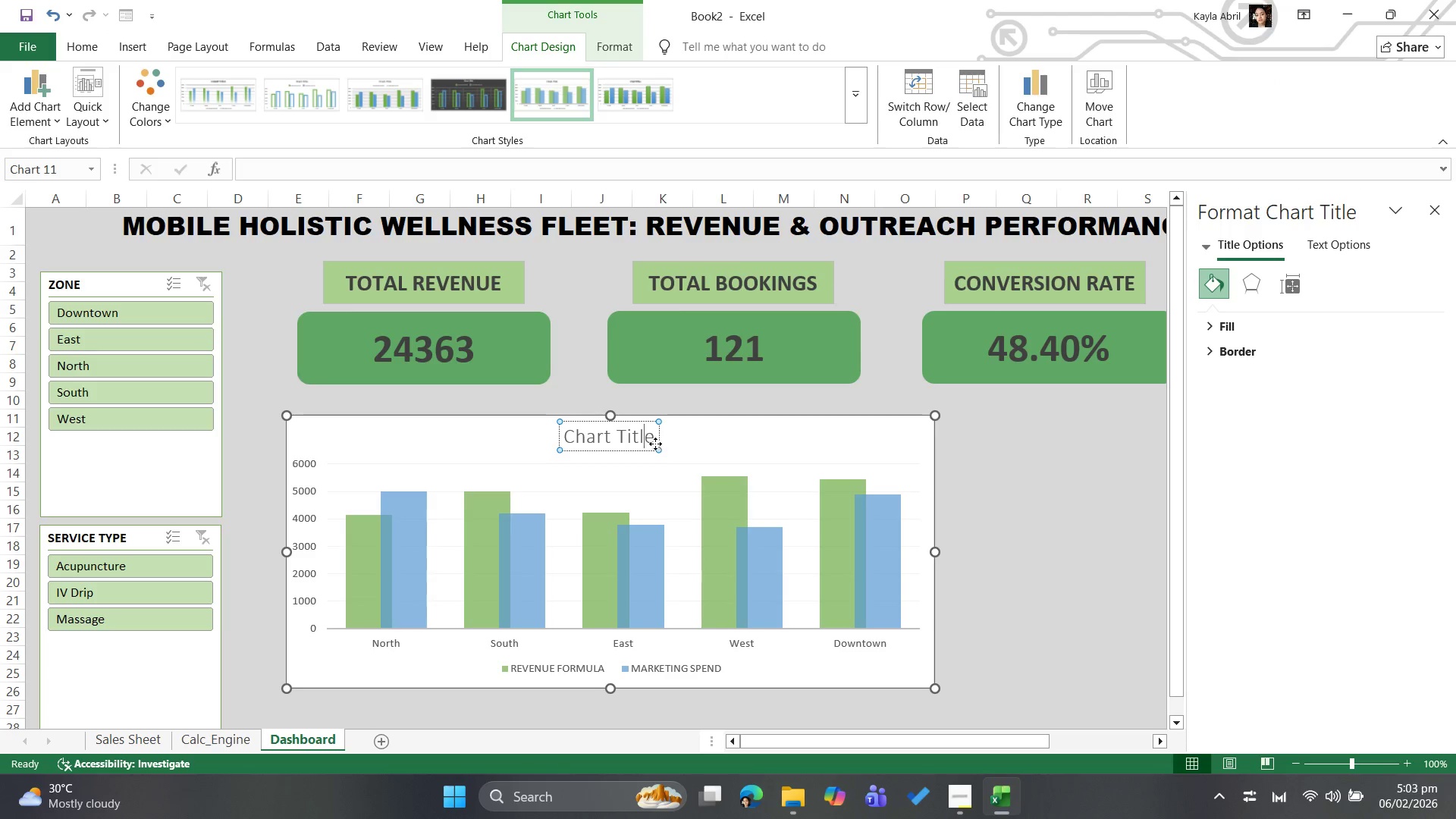 
key(Control+A)
 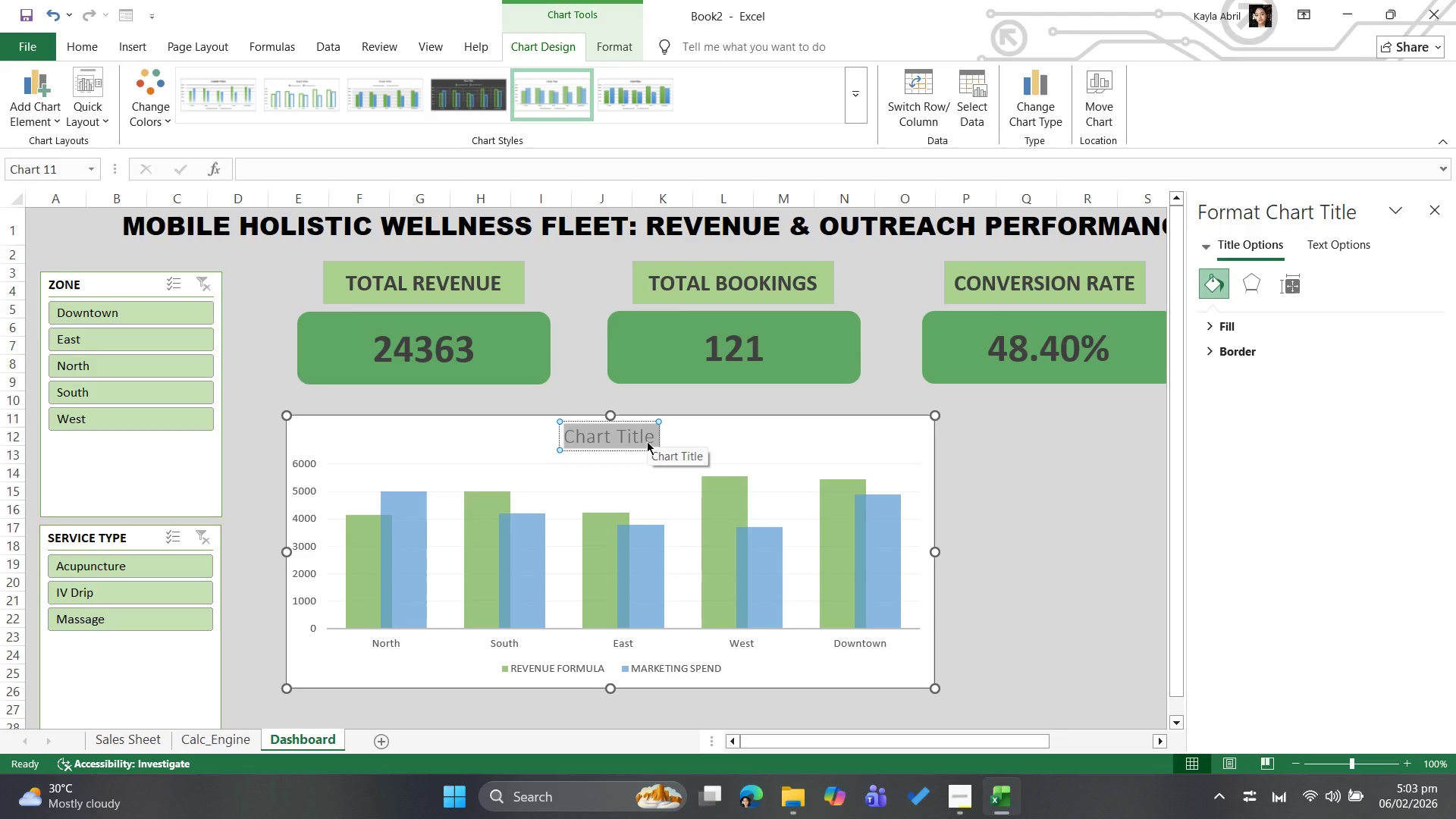 
type(Rev)
key(Backspace)
key(Backspace)
key(Backspace)
 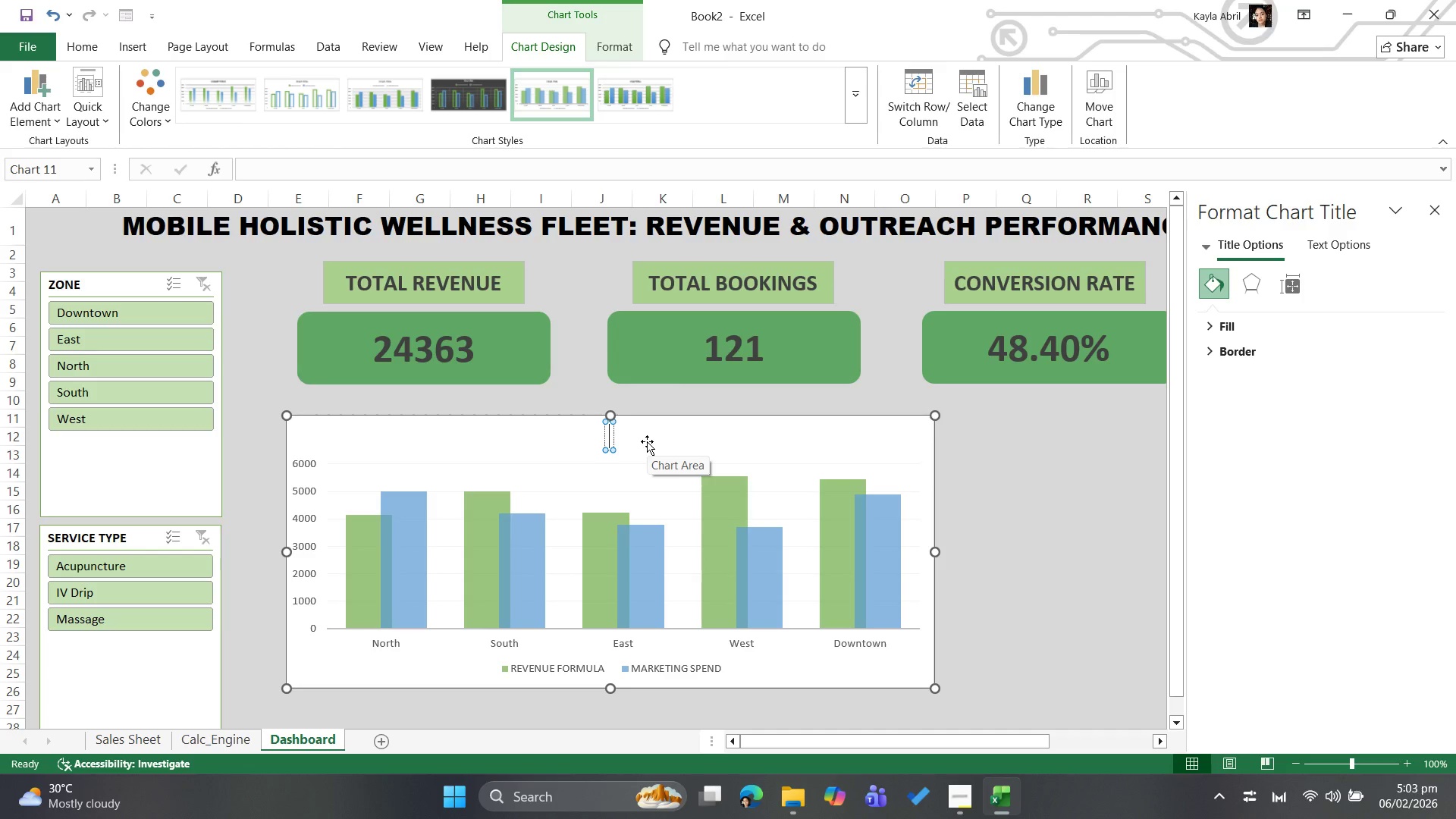 
key(Control+B)
 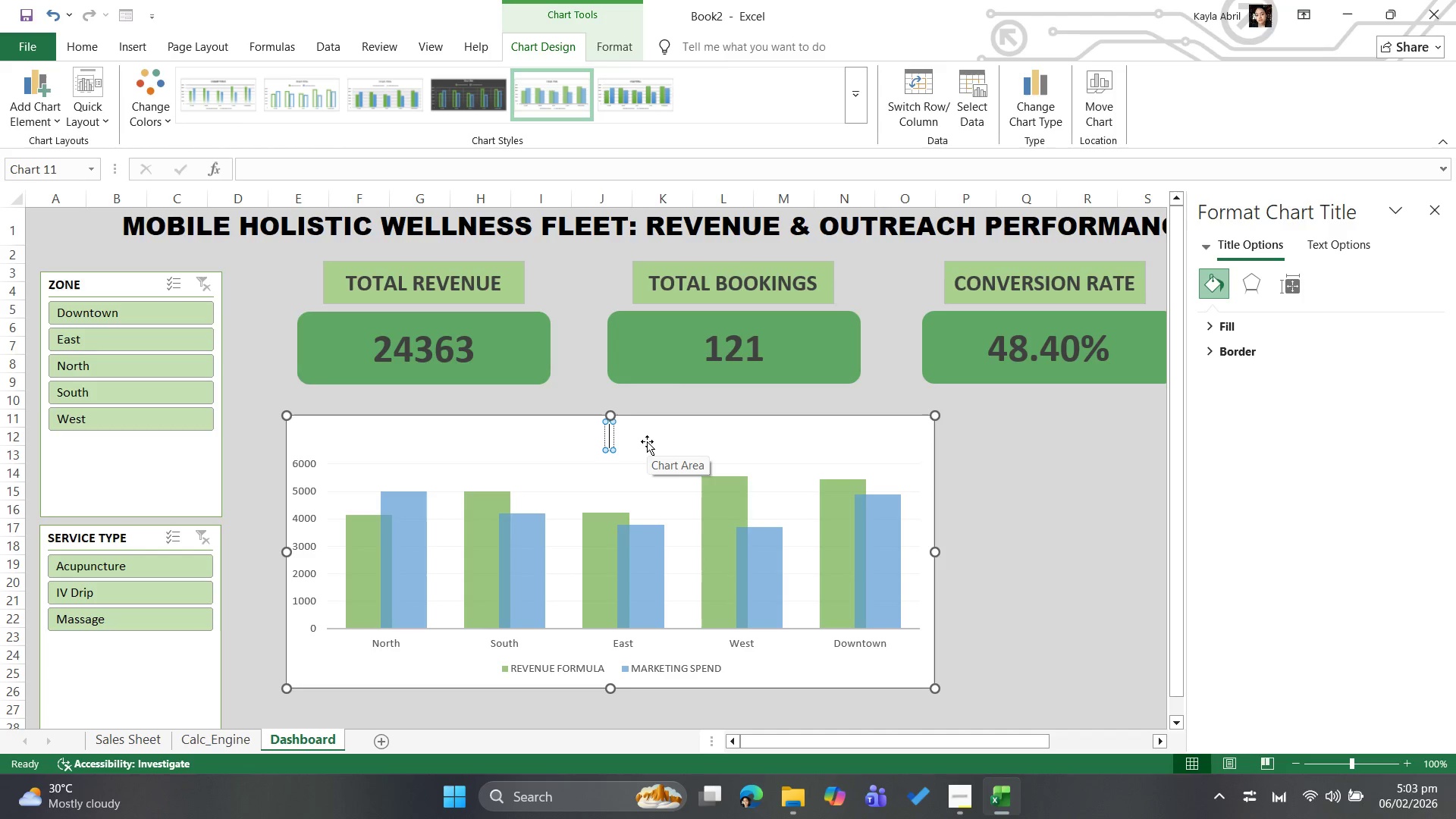 
type(Revenue vs. marketing )
key(Backspace)
key(Backspace)
key(Backspace)
key(Backspace)
key(Backspace)
key(Backspace)
key(Backspace)
key(Backspace)
key(Backspace)
key(Backspace)
type(Maark)
key(Backspace)
key(Backspace)
key(Backspace)
type(rketing Spend per Xo)
key(Backspace)
key(Backspace)
type(Zone)
 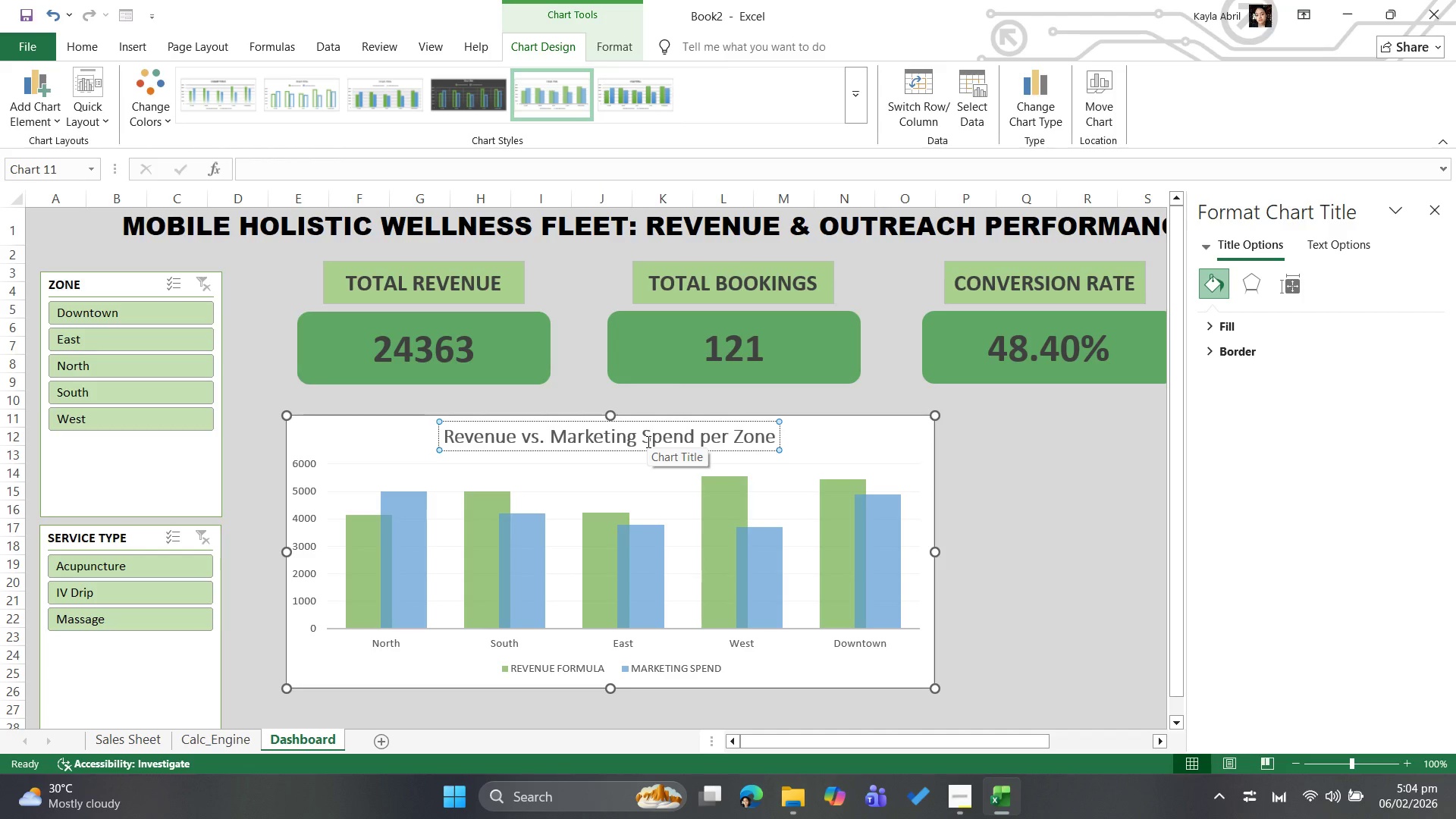 
left_click([987, 439])
 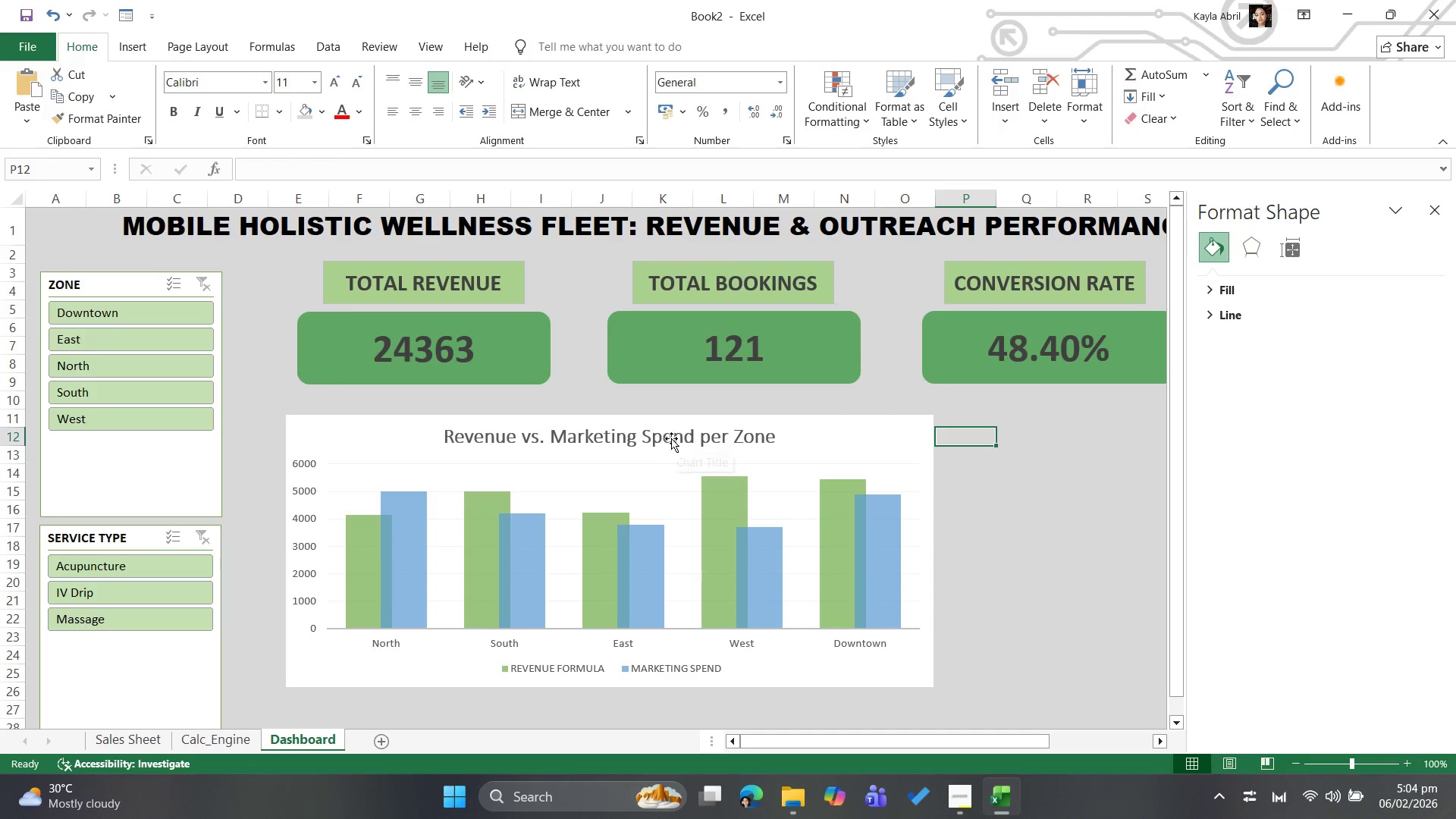 
left_click([671, 438])
 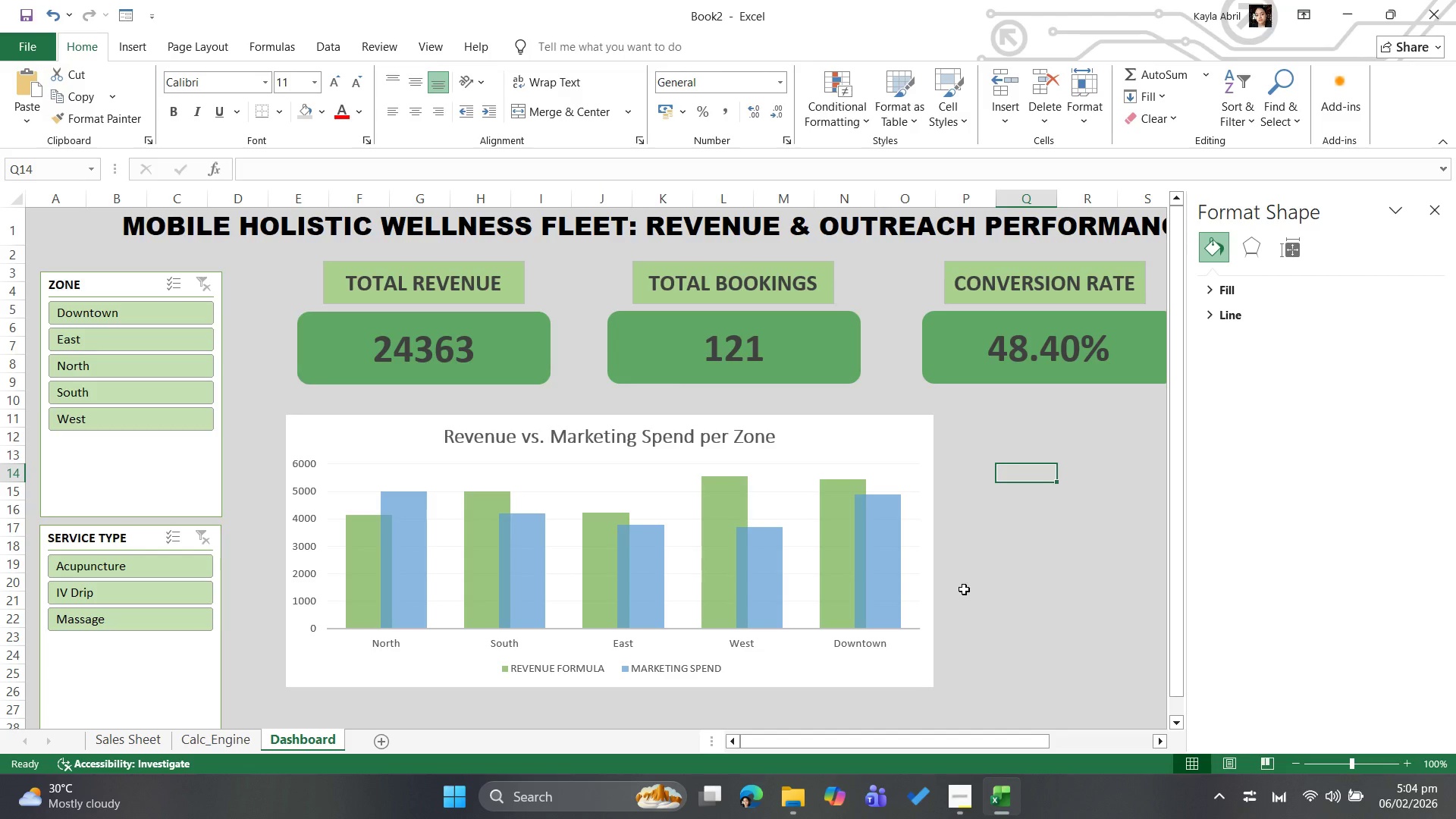 
wait(35.53)
 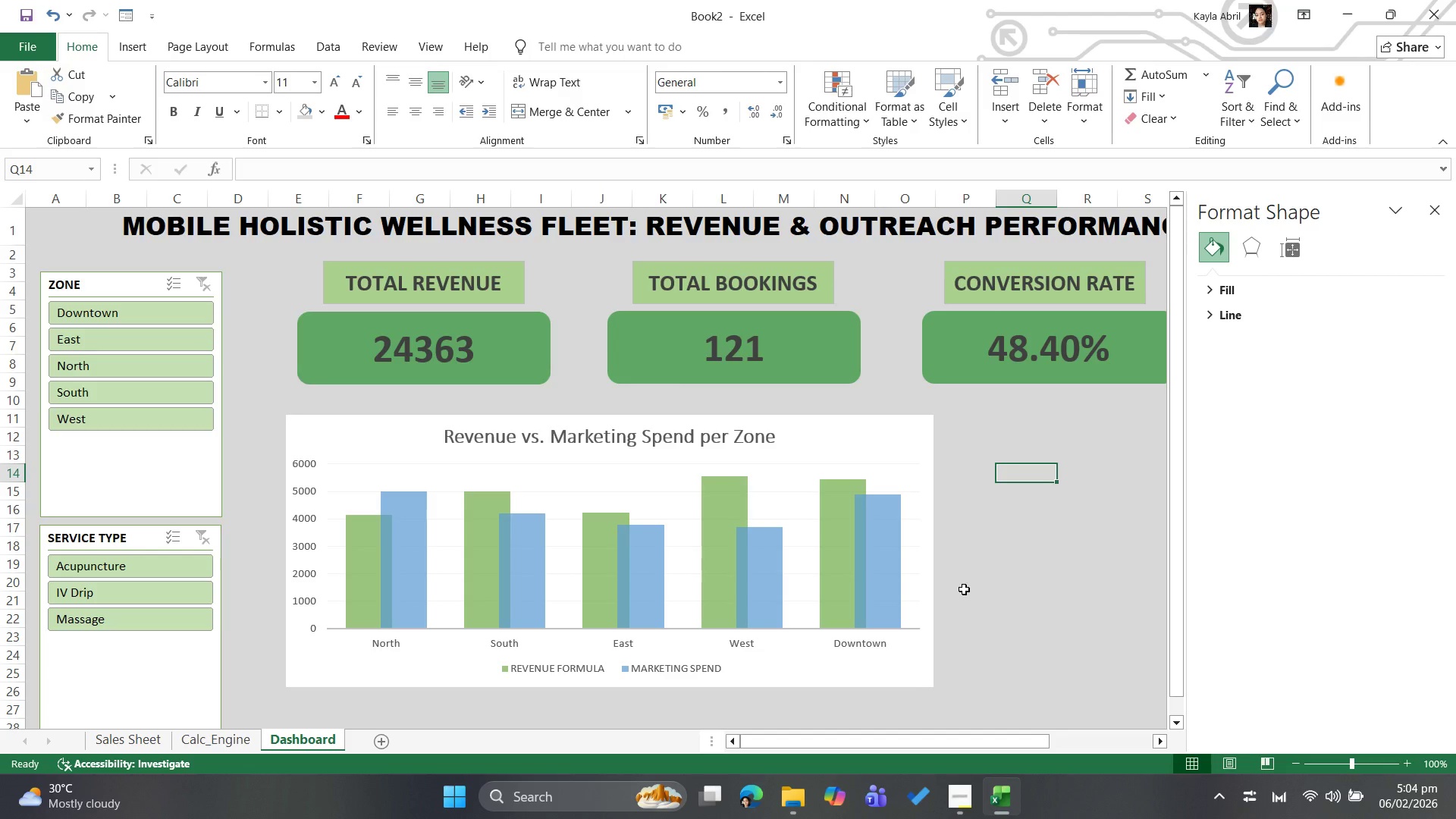 
left_click([661, 345])
 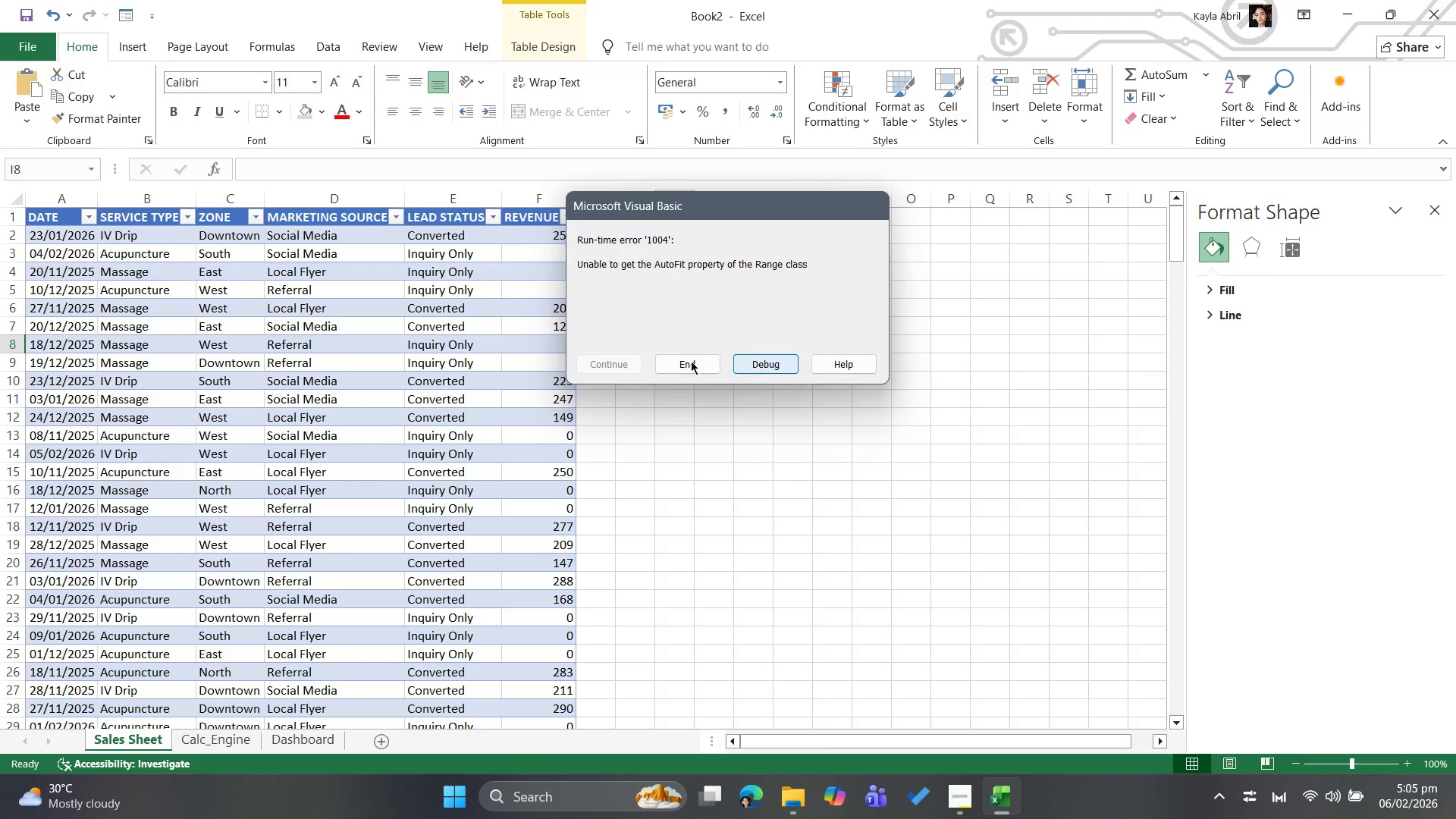 
wait(5.42)
 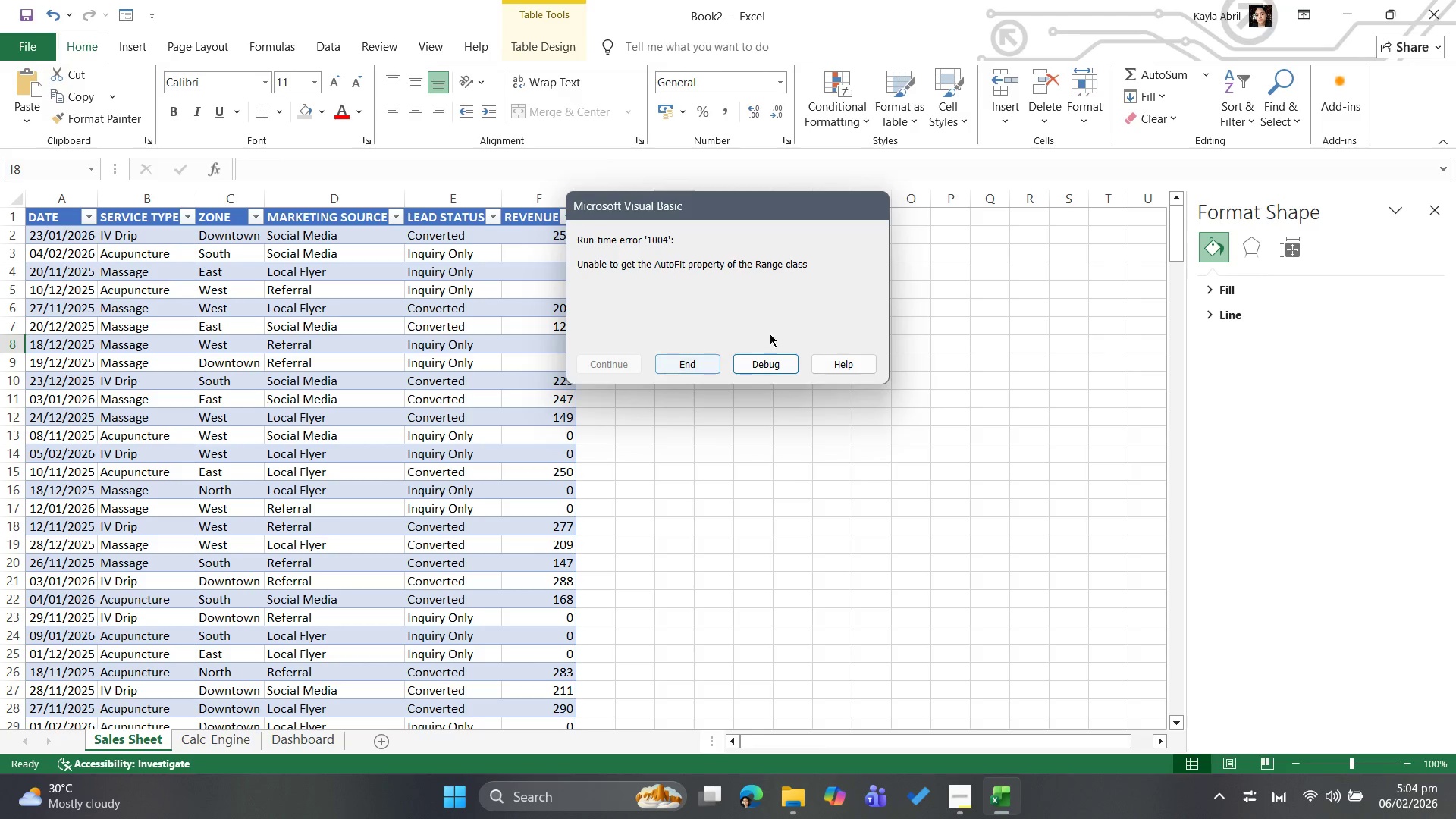 
left_click([673, 359])
 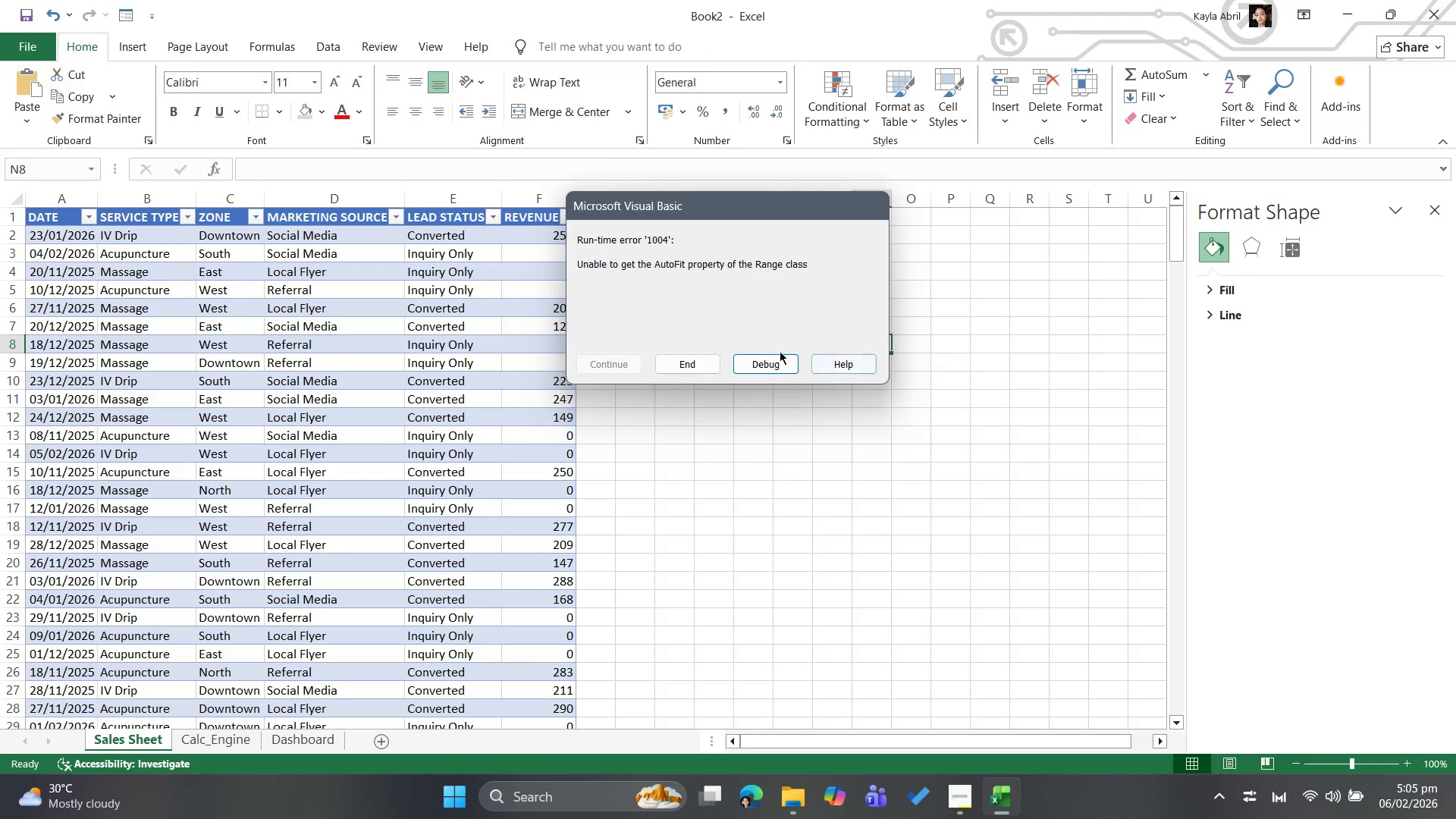 
left_click([692, 366])
 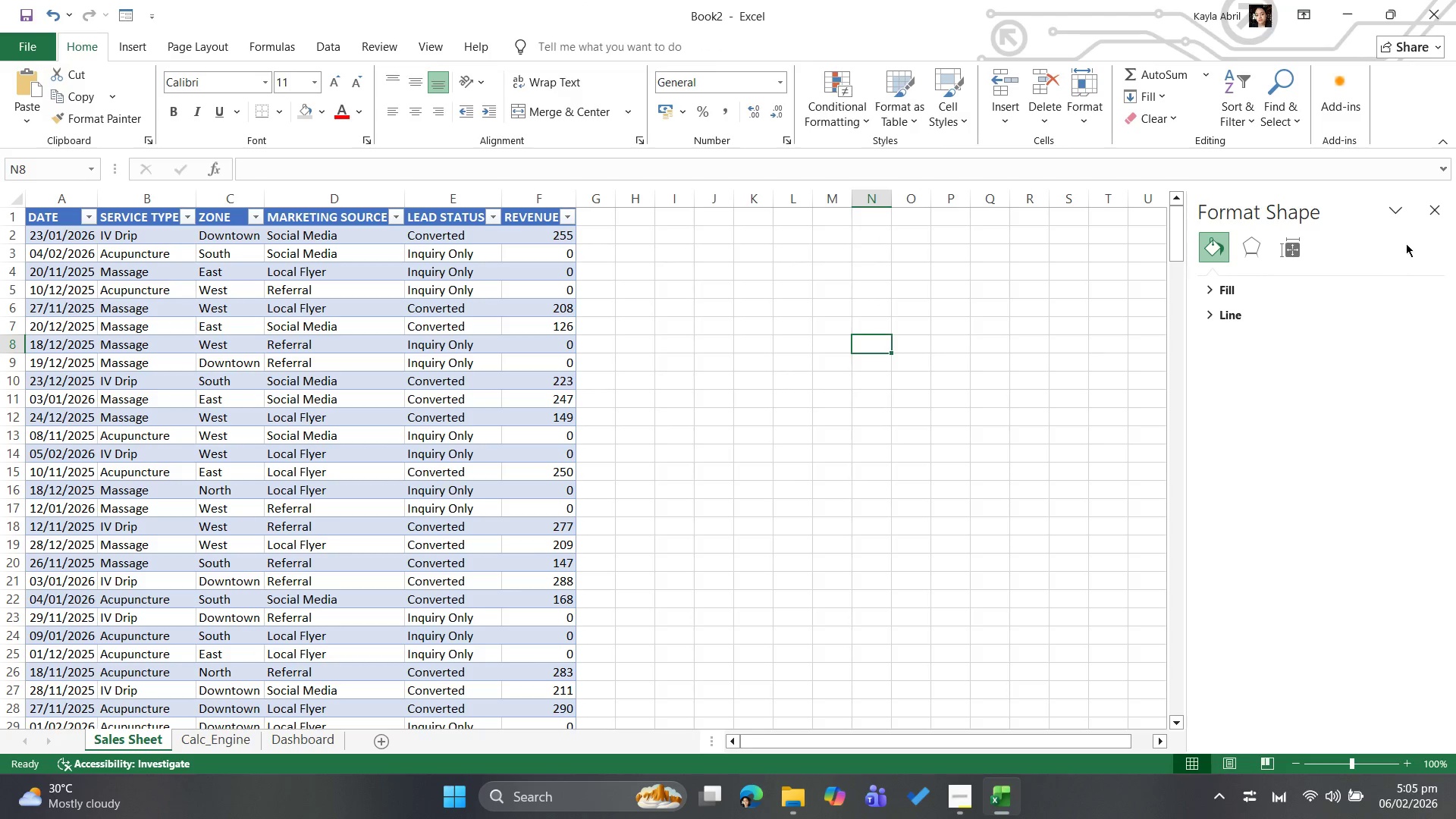 
left_click([1447, 209])
 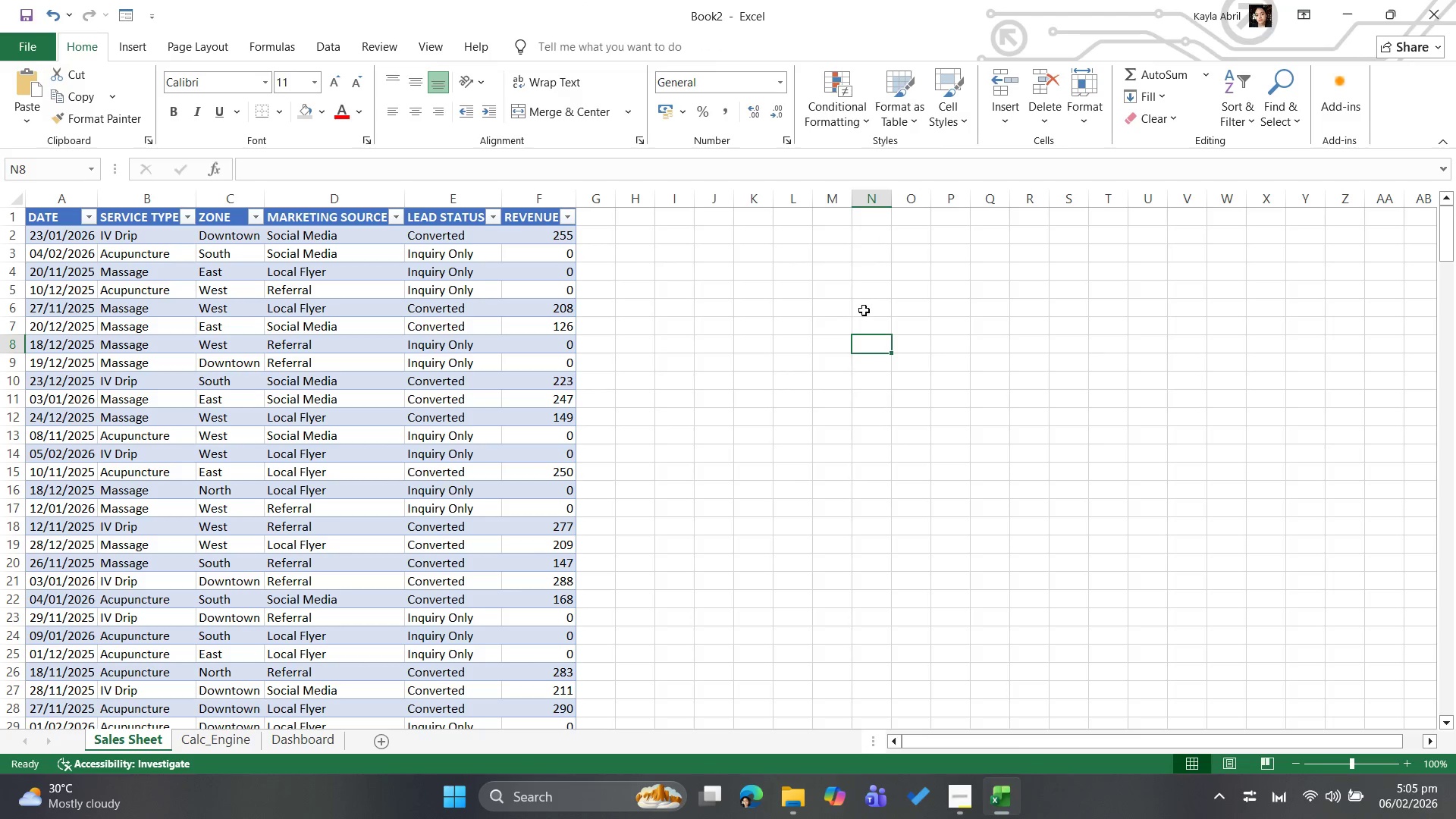 
left_click([818, 322])
 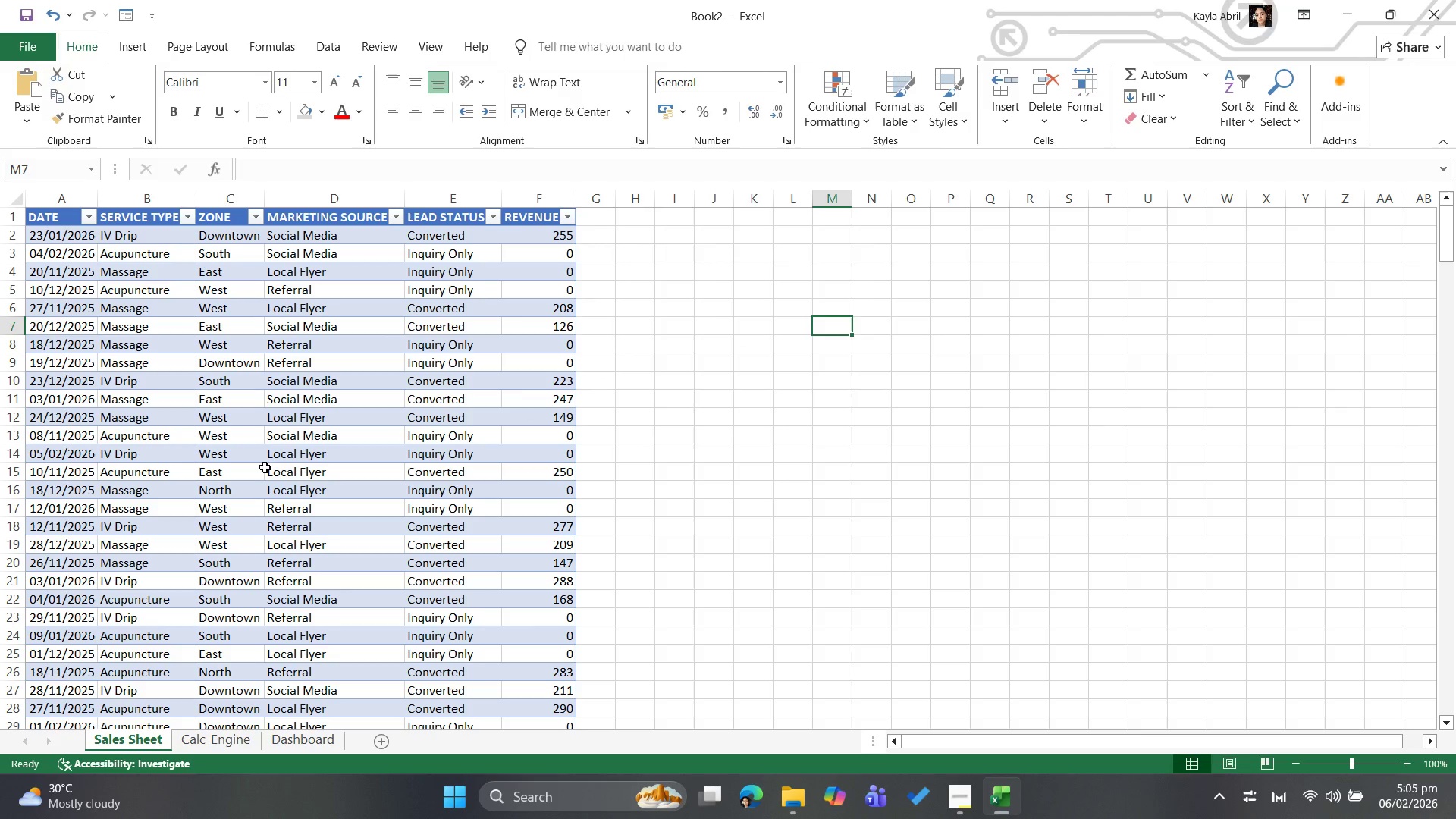 
wait(14.7)
 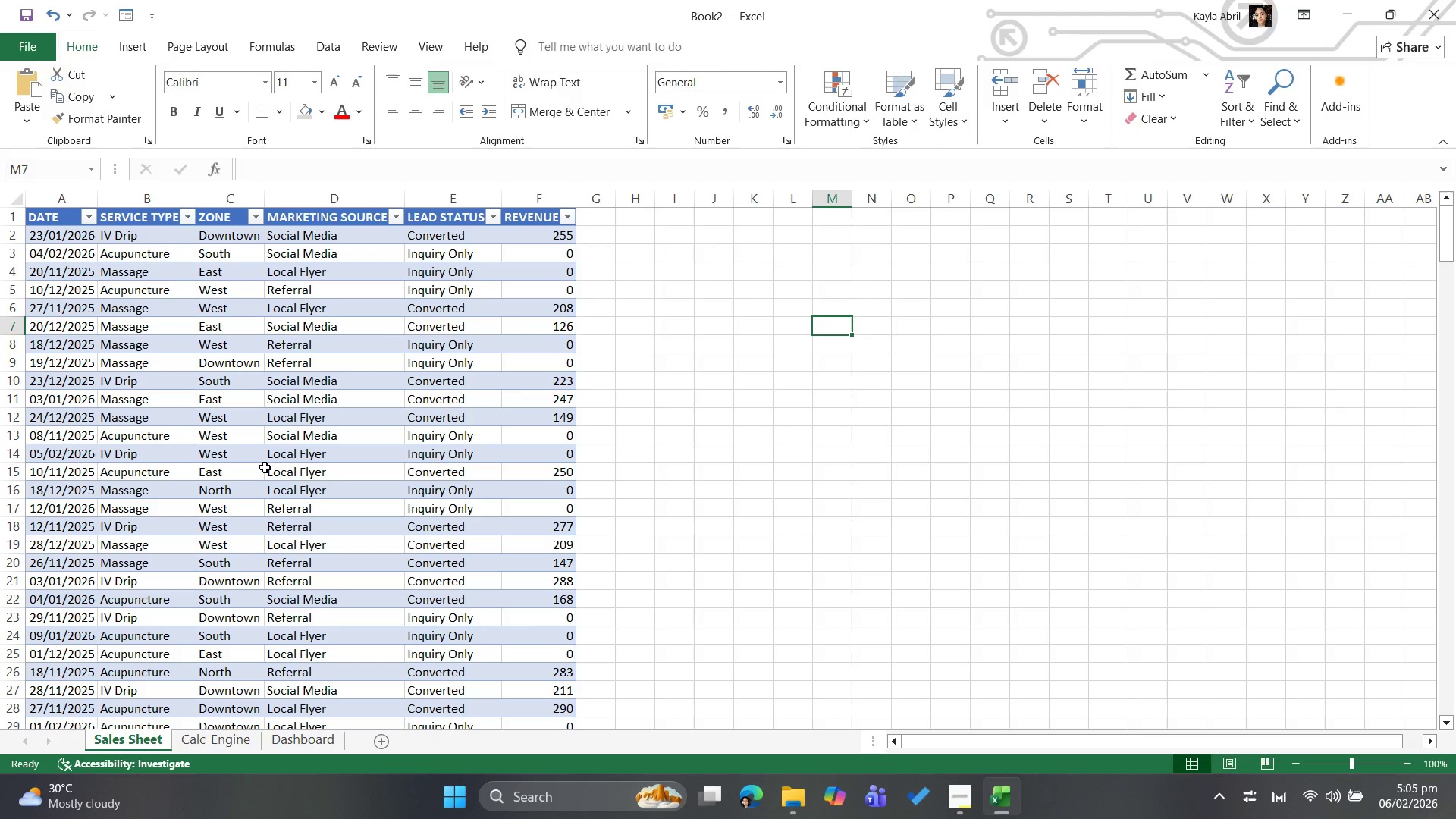 
key(Backspace)
type(a1:f251)
 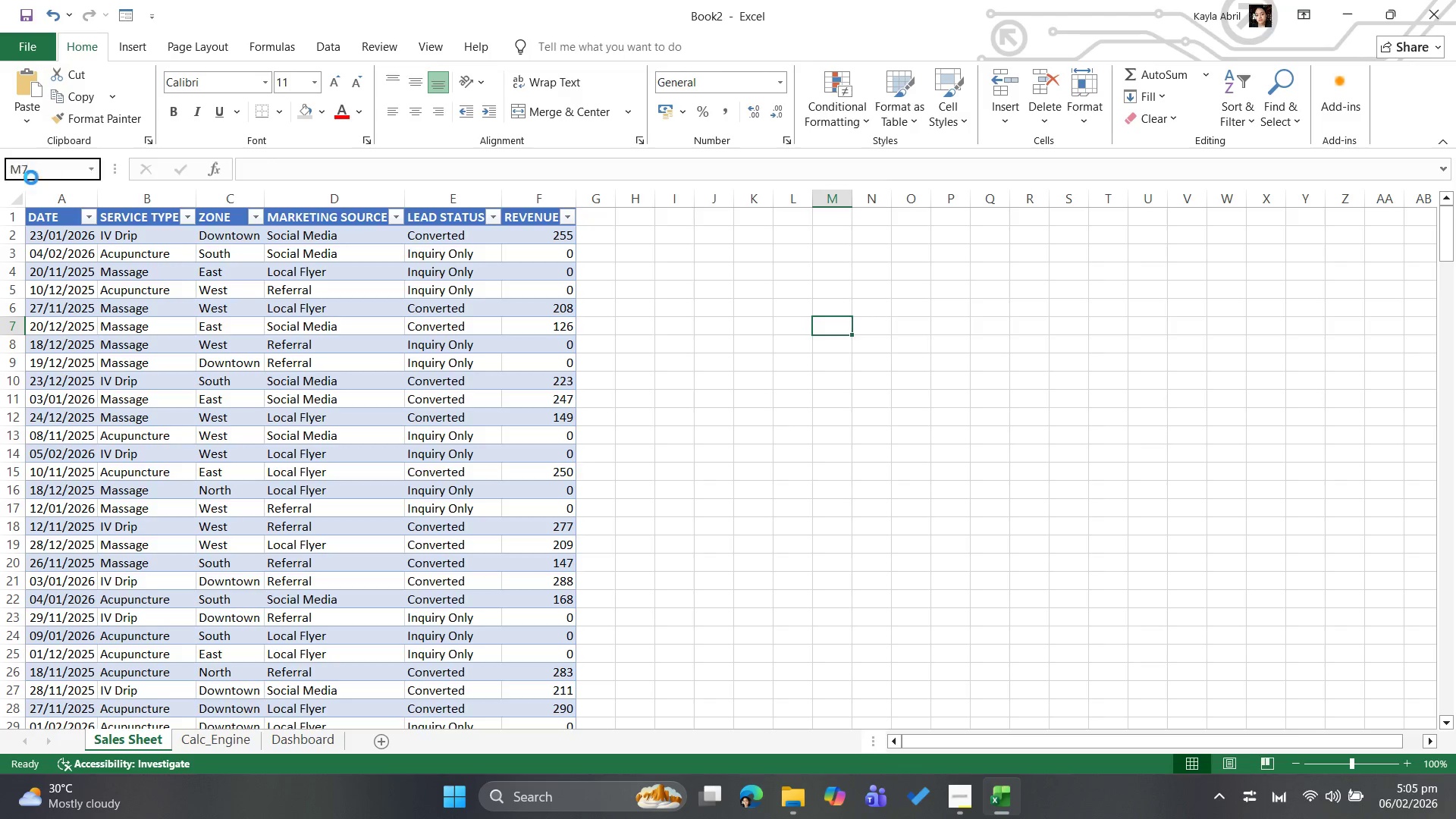 
key(Enter)
 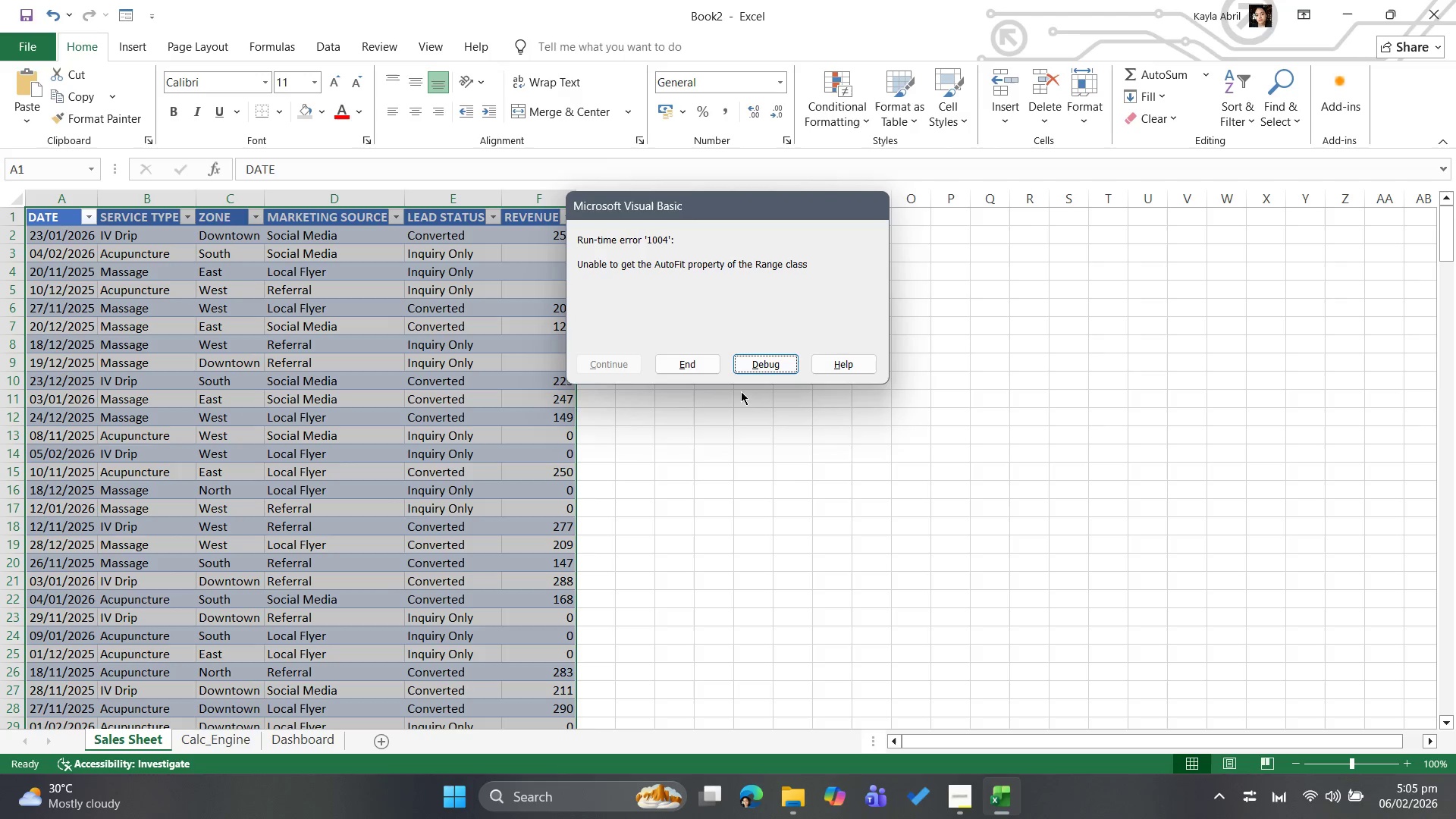 
left_click([690, 366])
 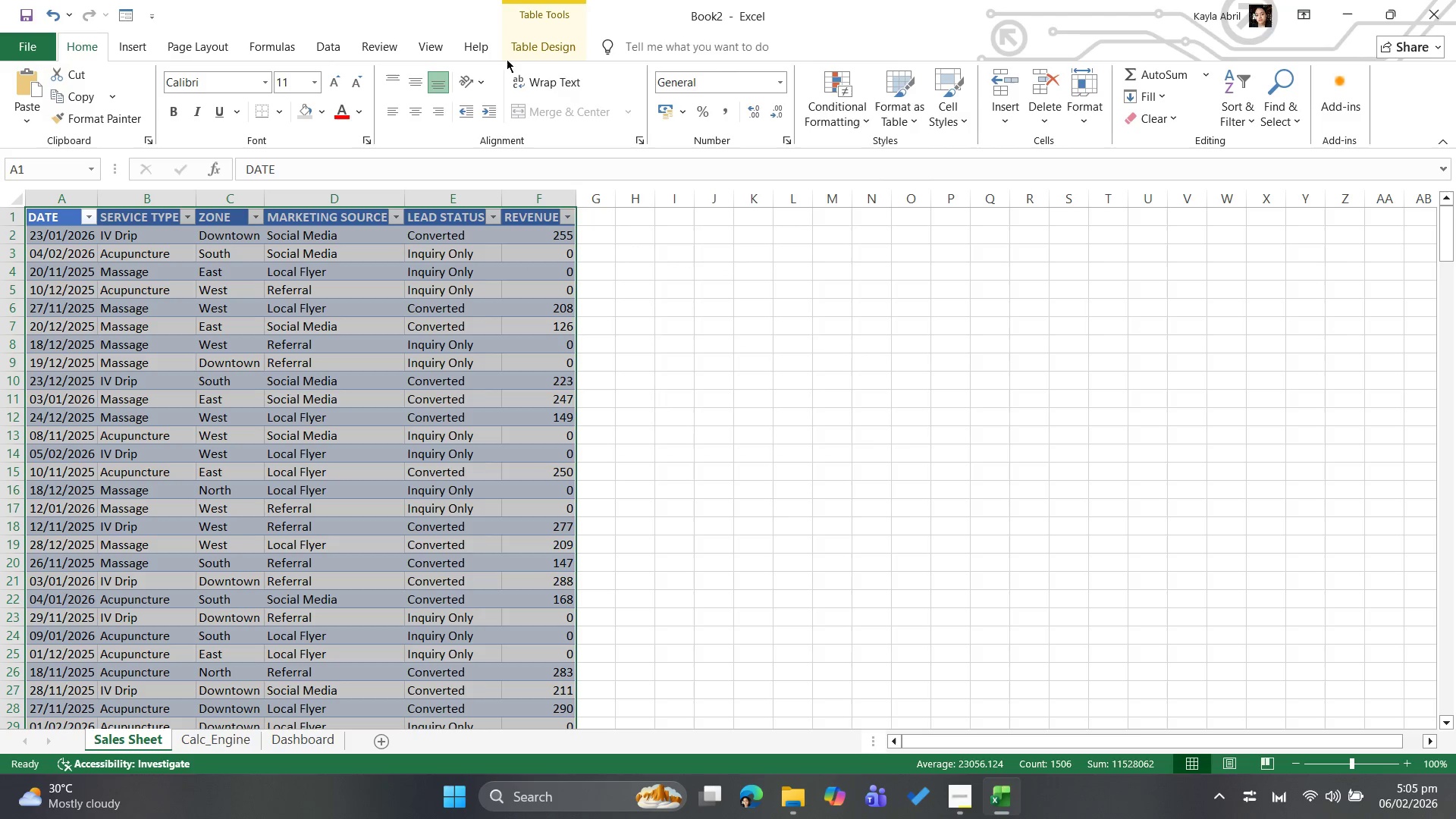 
left_click([513, 49])
 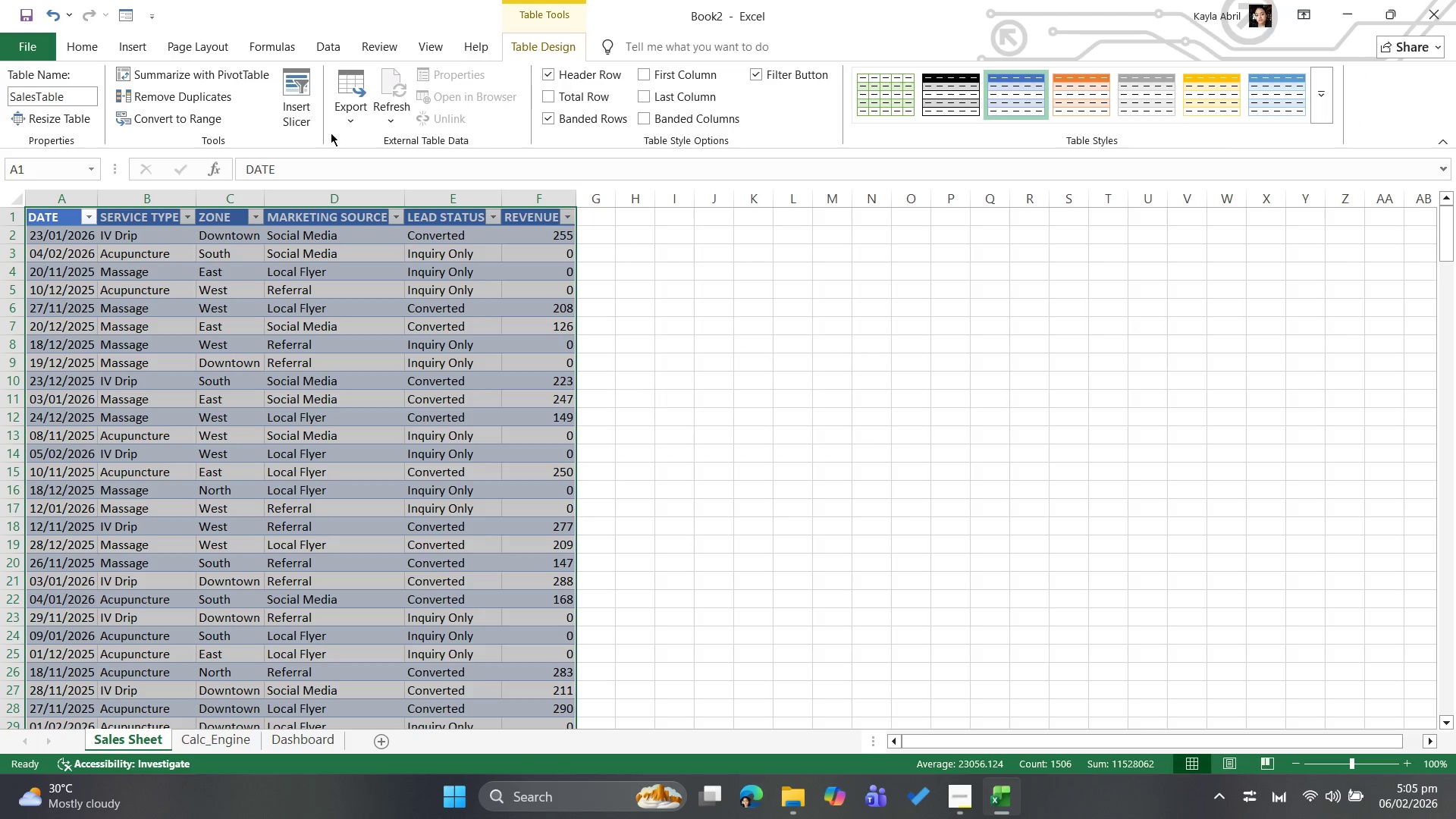 
mouse_move([288, 121])
 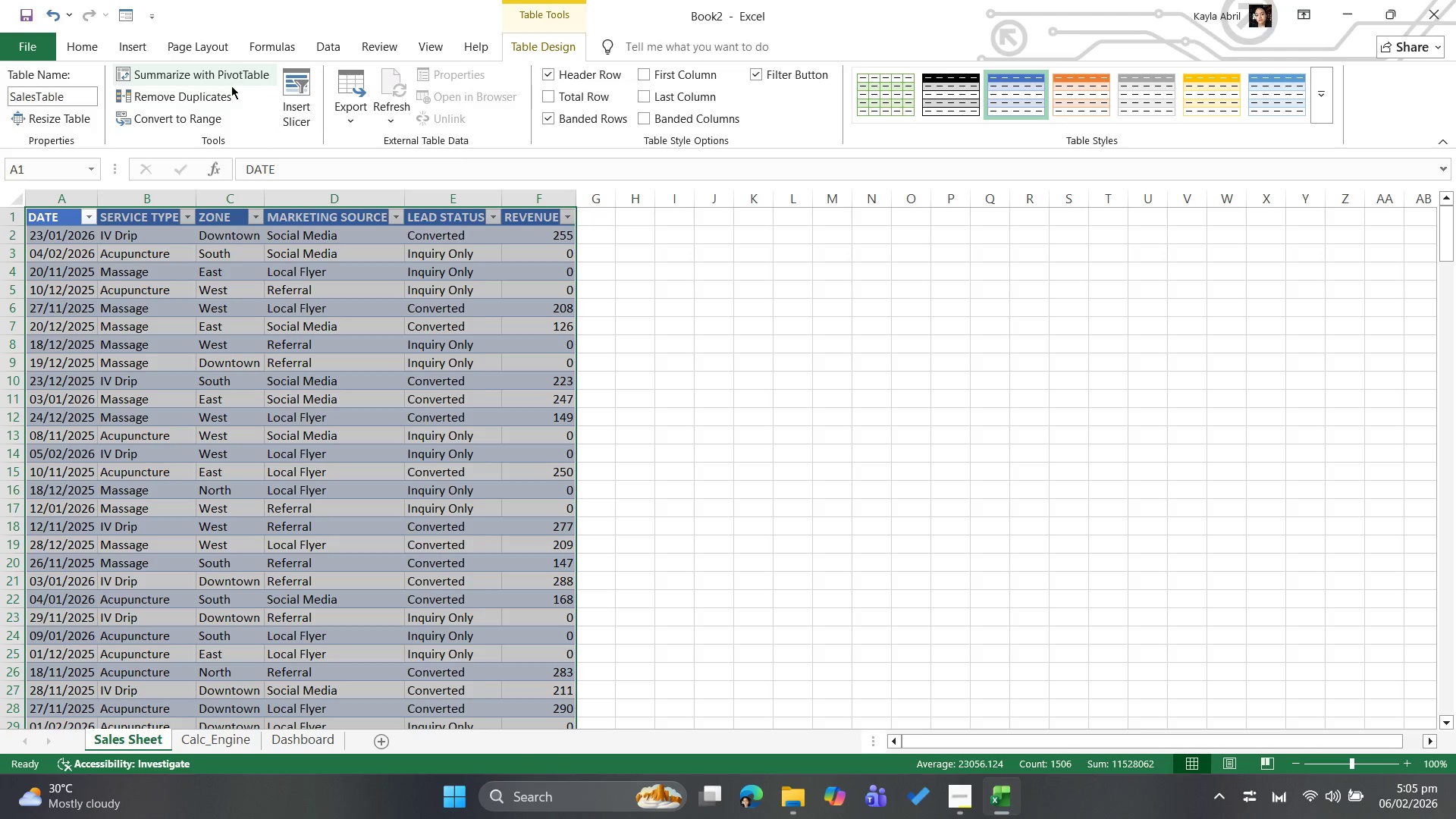 
left_click([222, 68])
 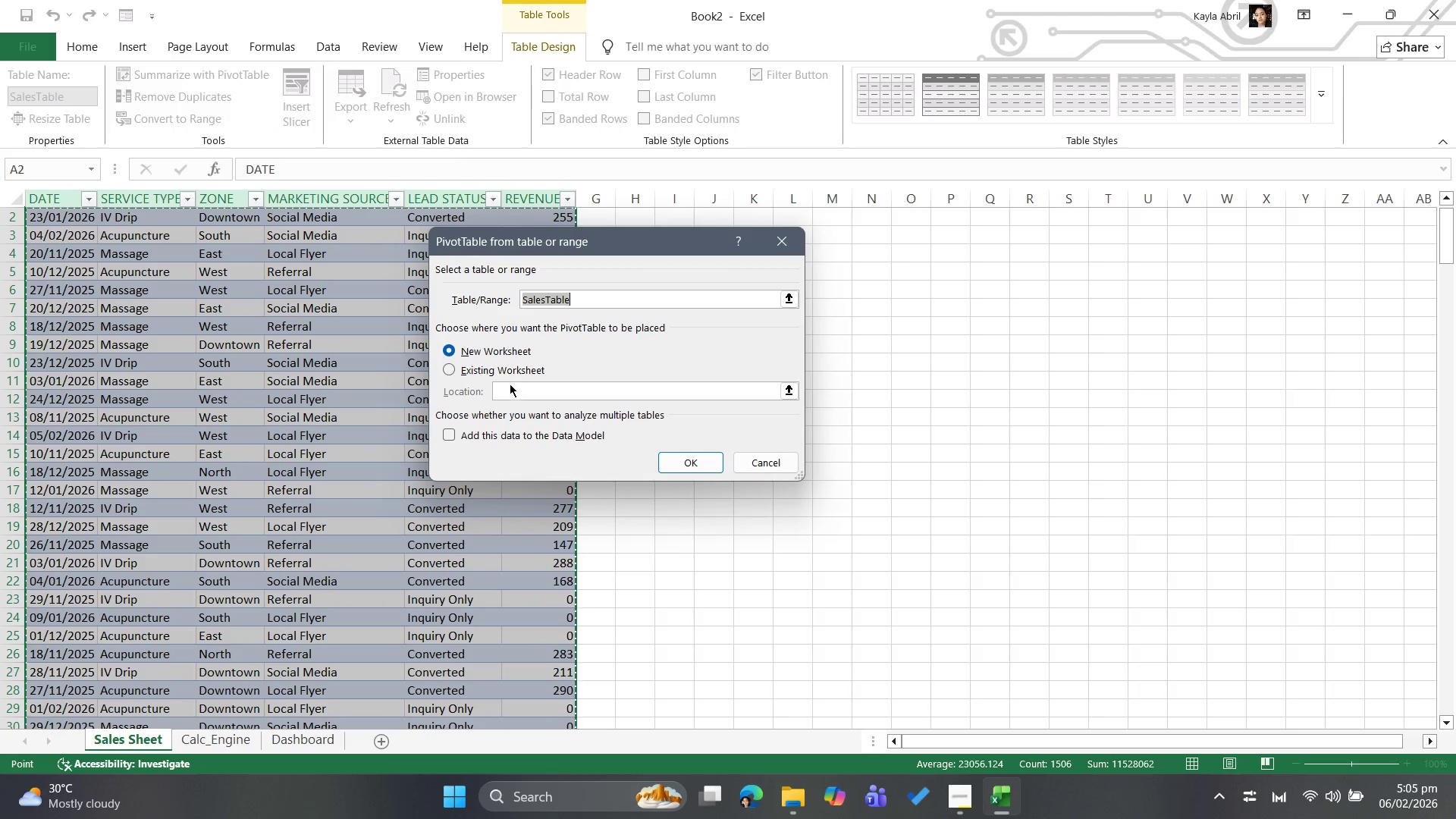 
wait(8.64)
 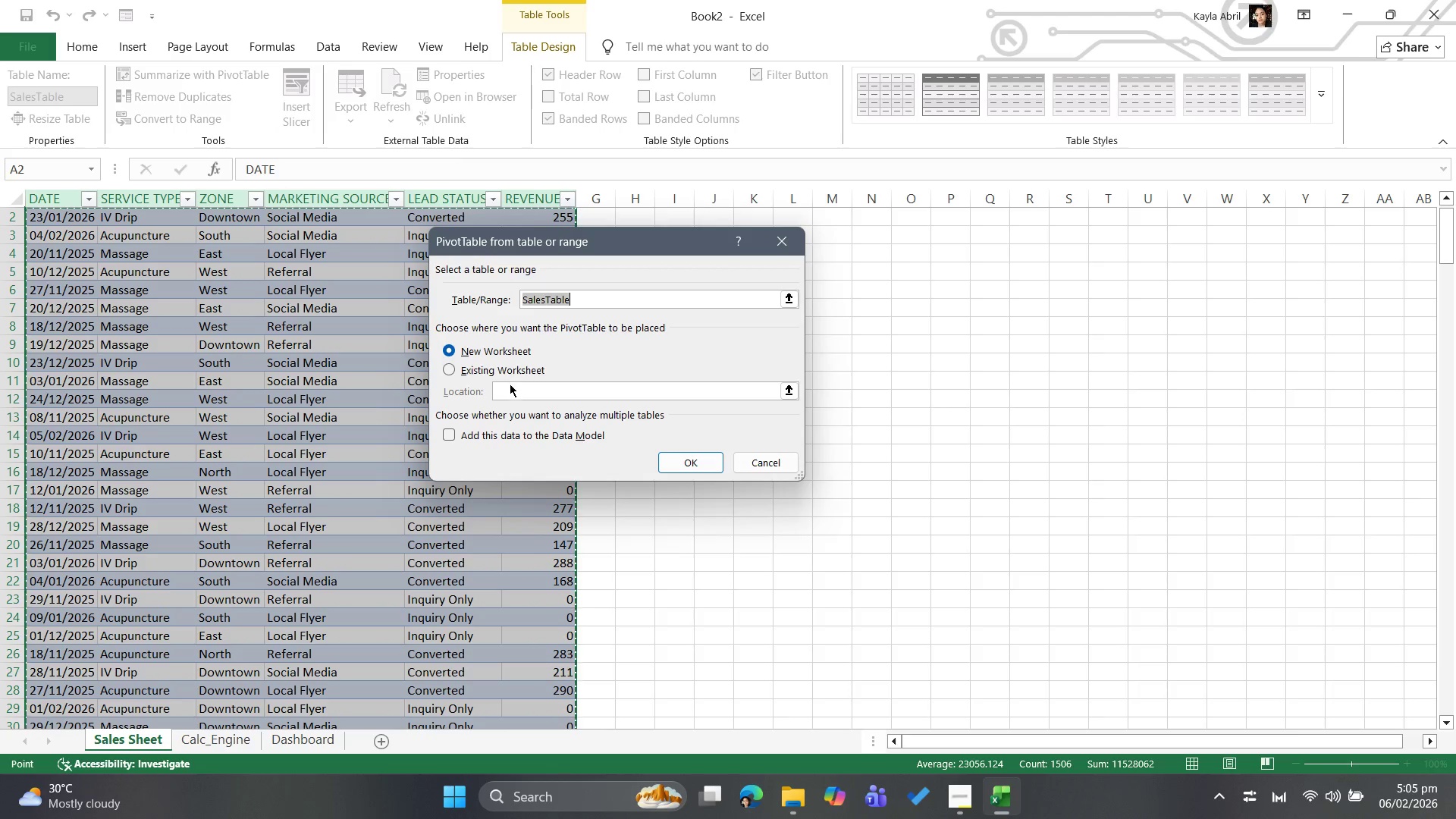 
mouse_move([193, 202])
 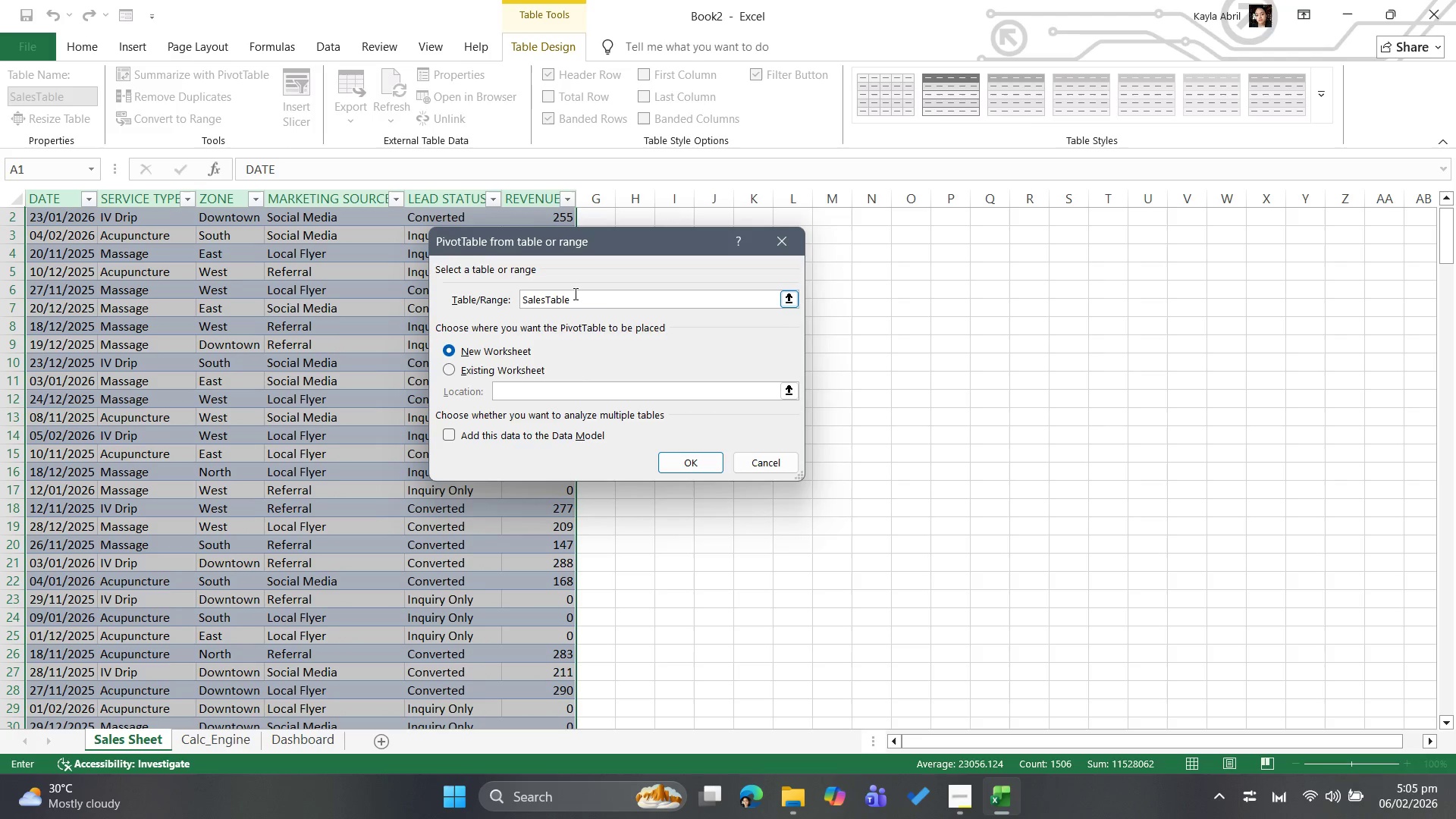 
left_click_drag(start_coordinate=[574, 293], to_coordinate=[491, 309])
 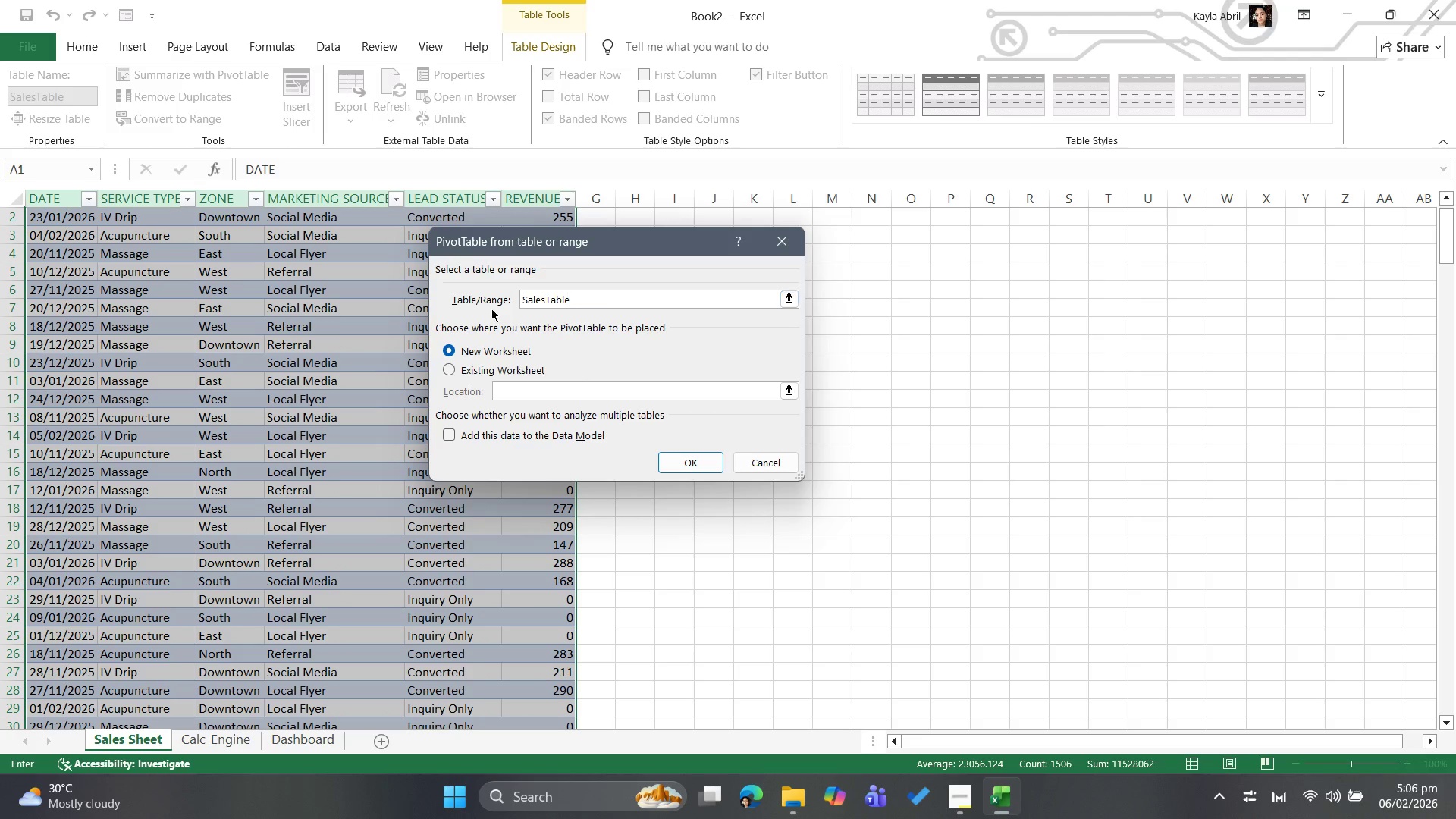 
left_click([491, 309])
 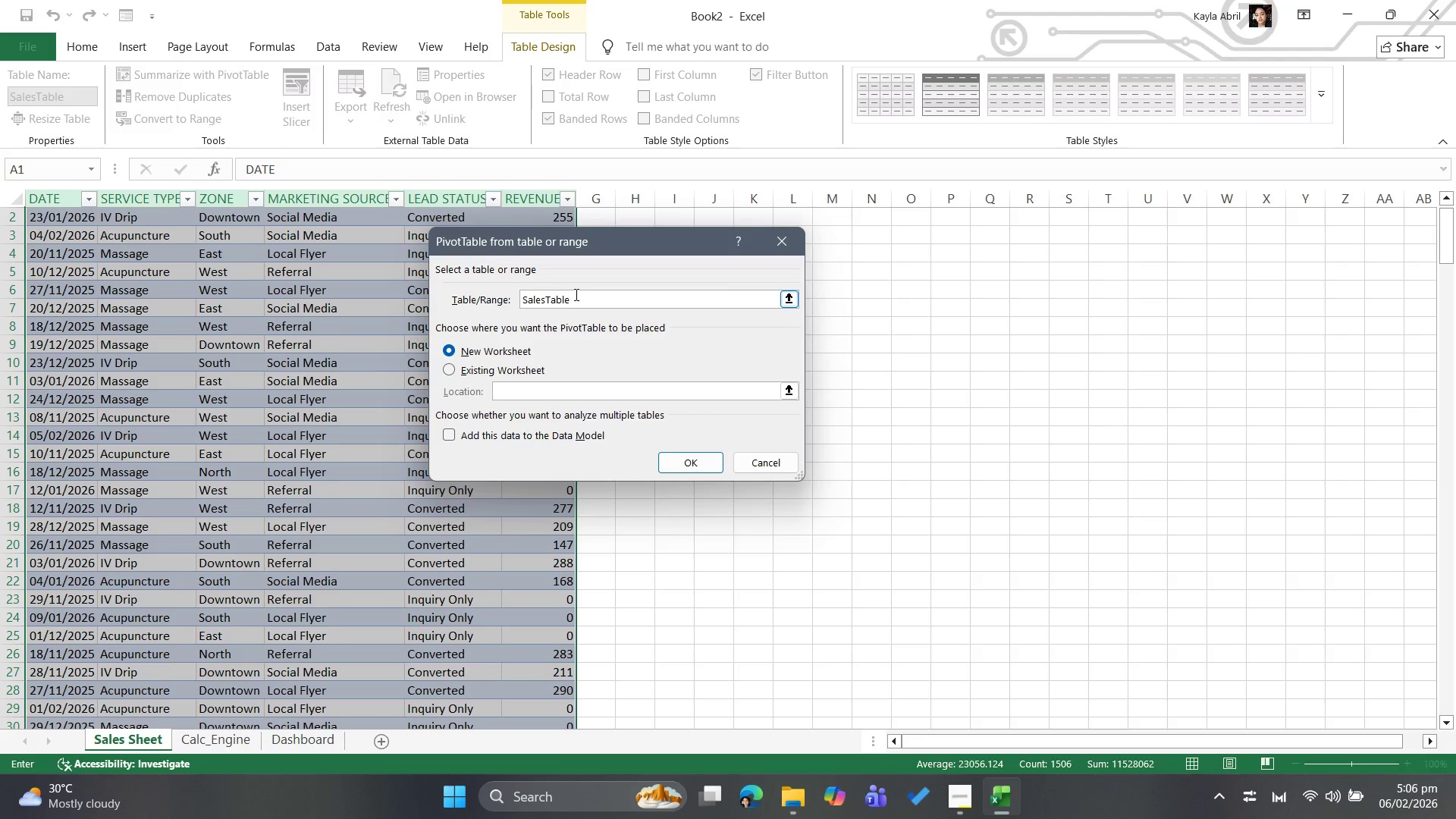 
left_click_drag(start_coordinate=[576, 294], to_coordinate=[500, 304])
 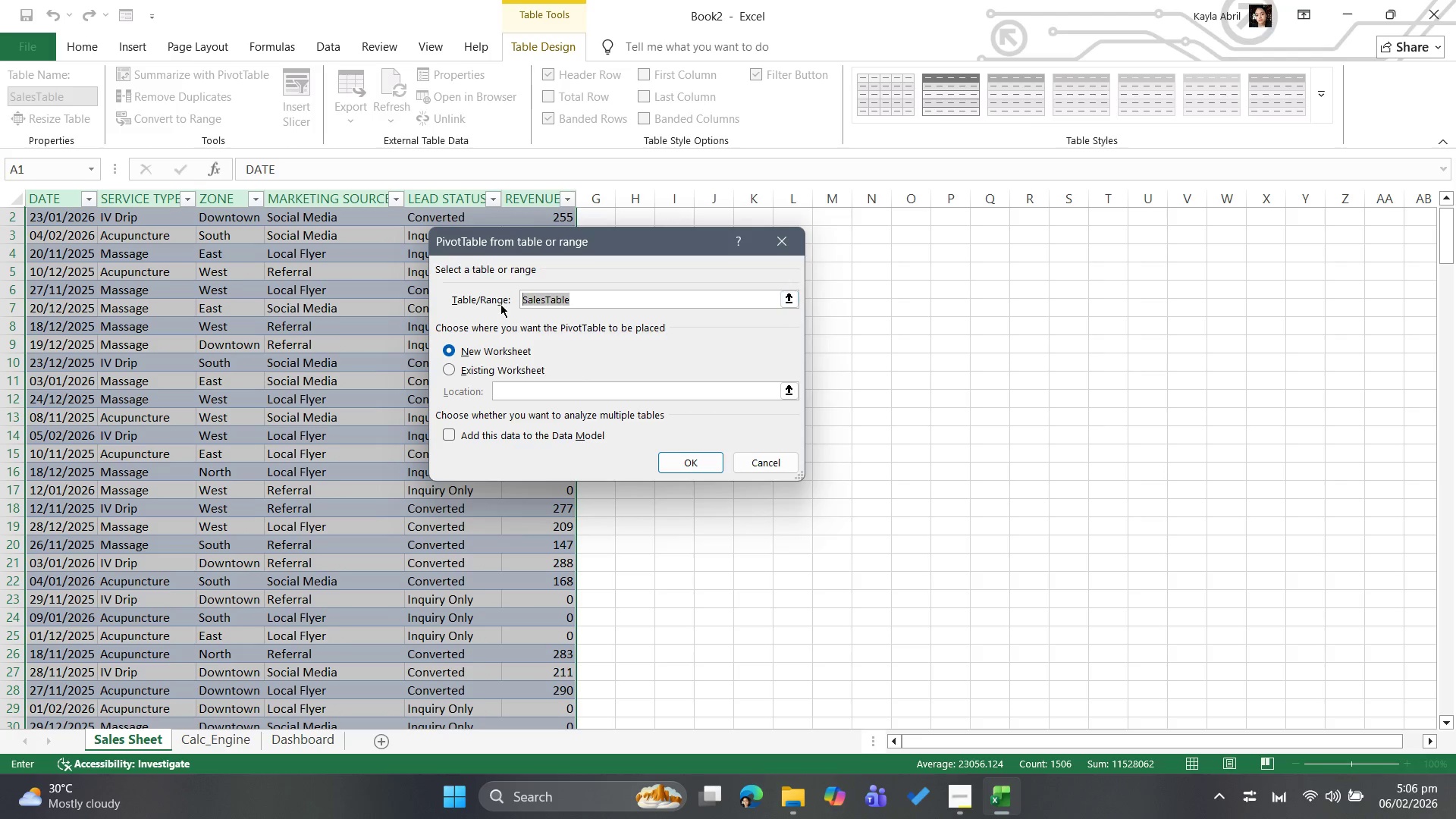 
key(Backspace)
 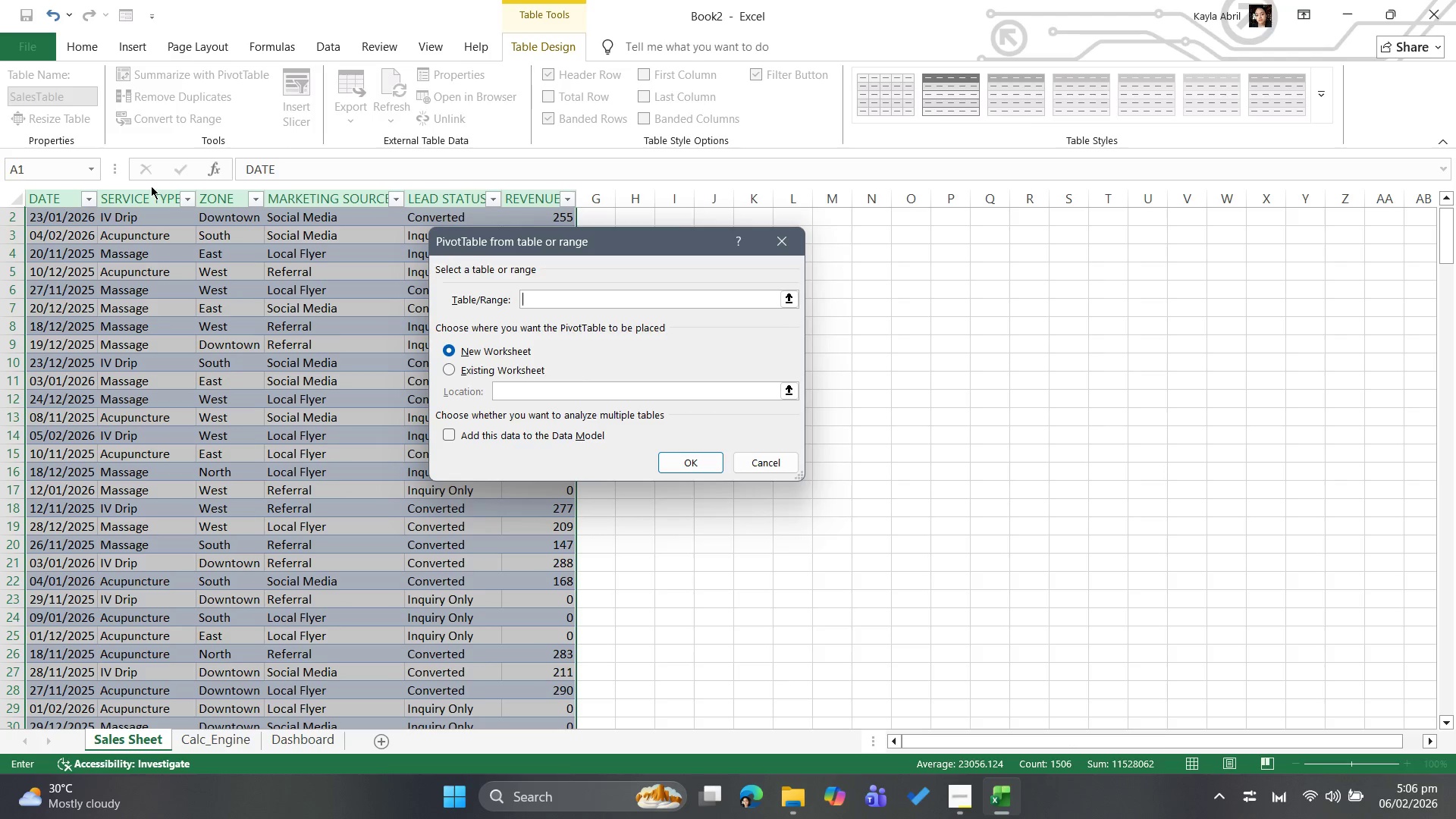 
left_click([149, 196])
 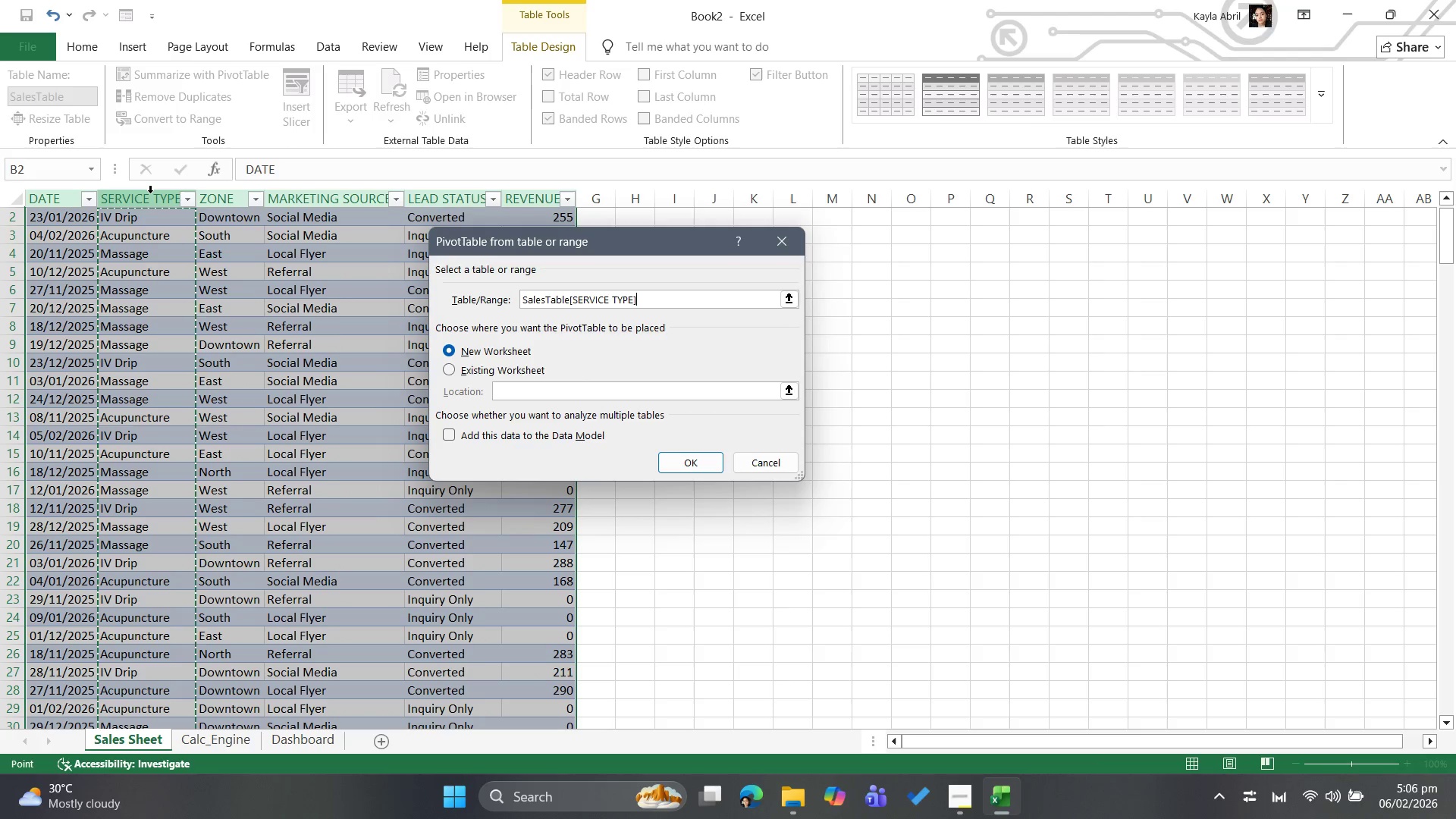 
wait(11.44)
 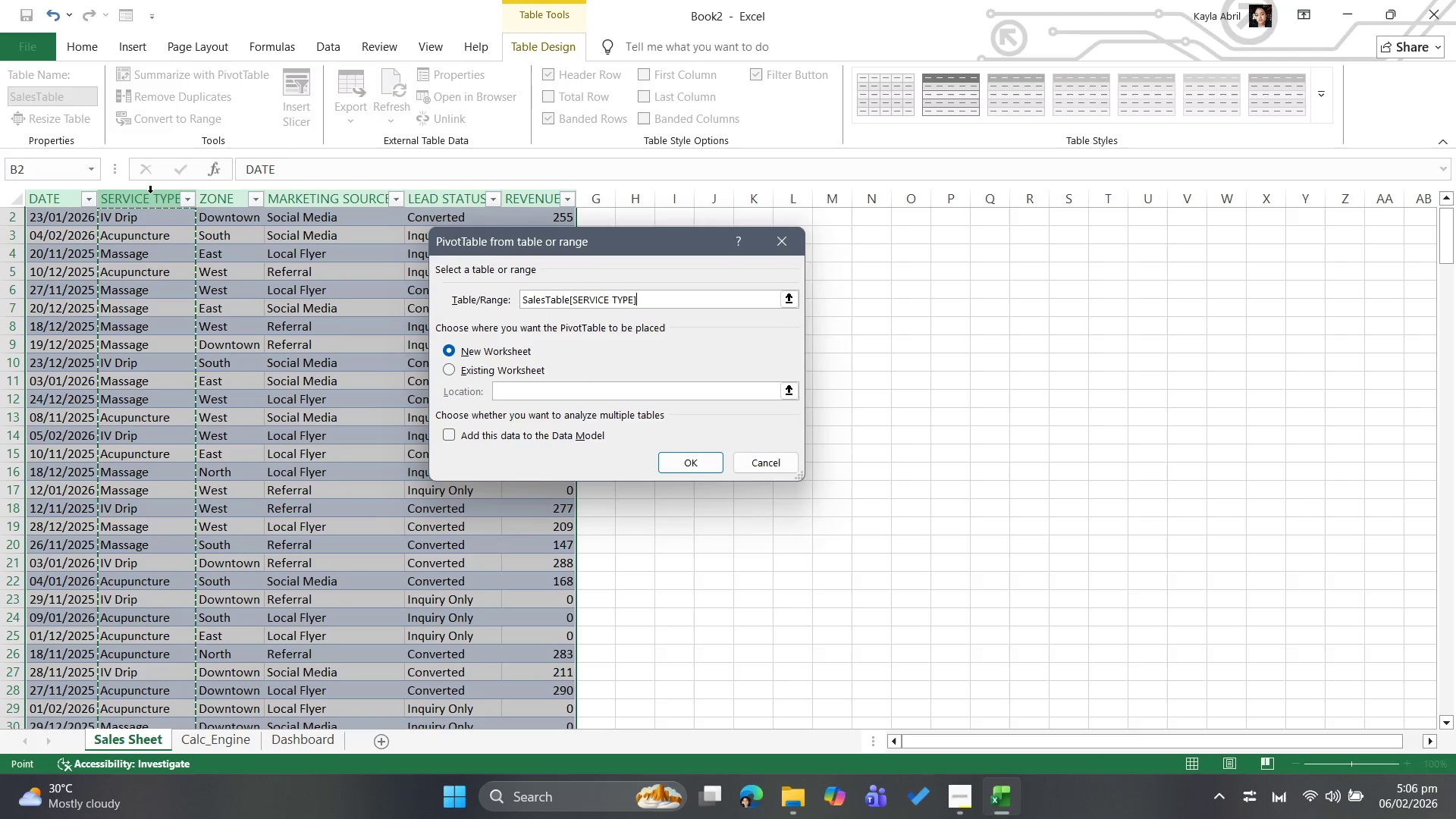 
left_click([530, 195])
 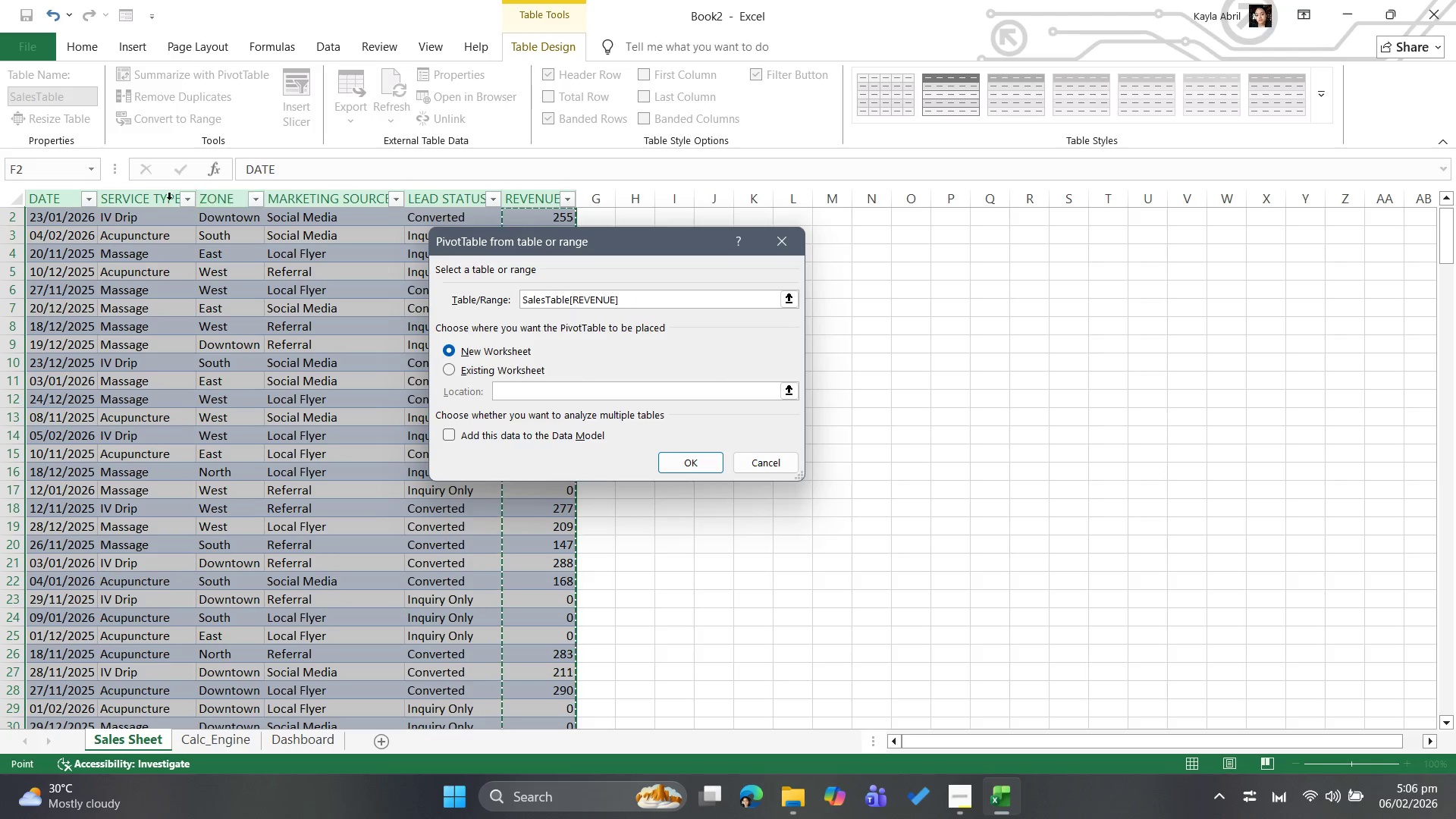 
left_click([155, 195])
 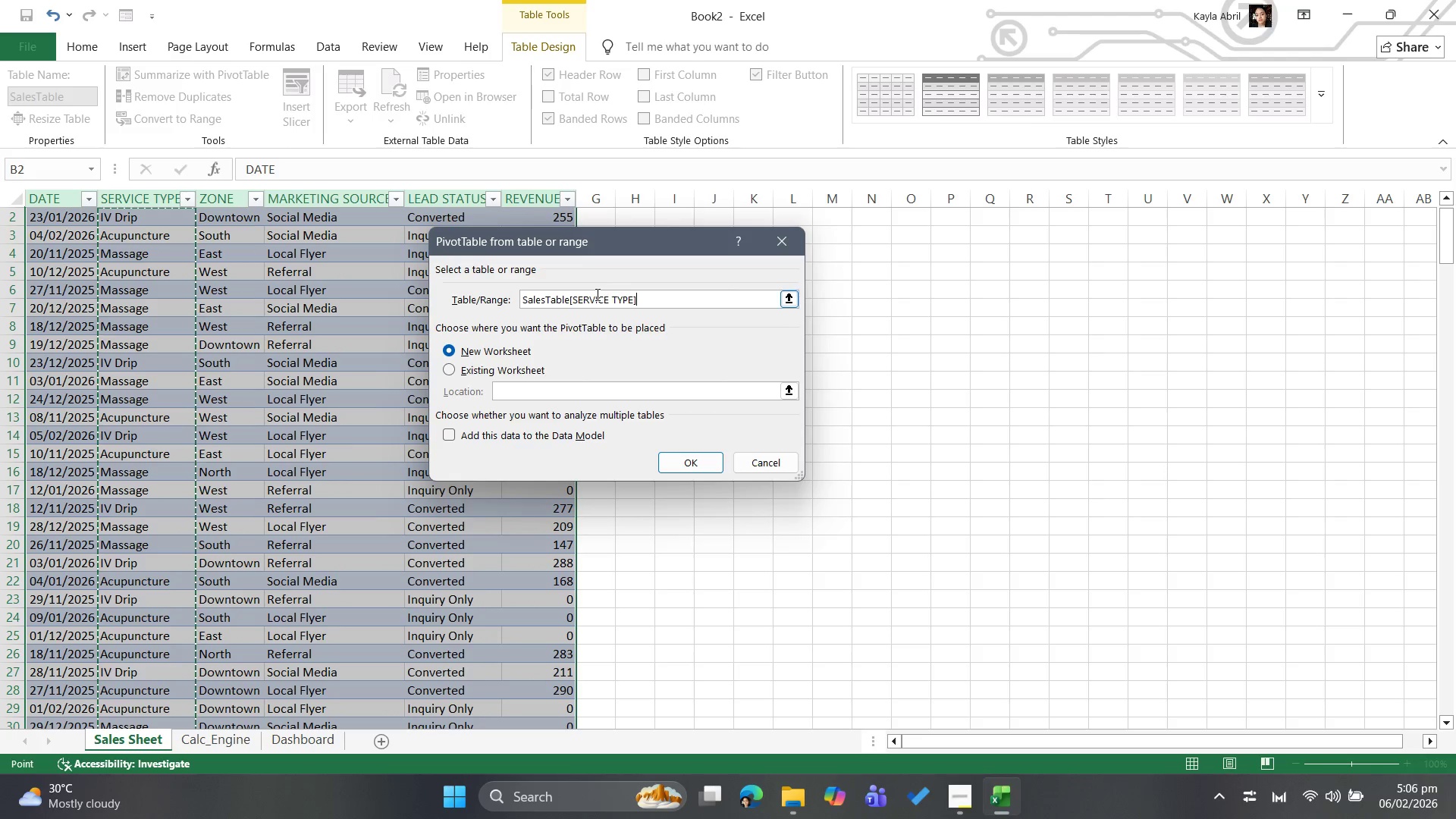 
key(Comma)
 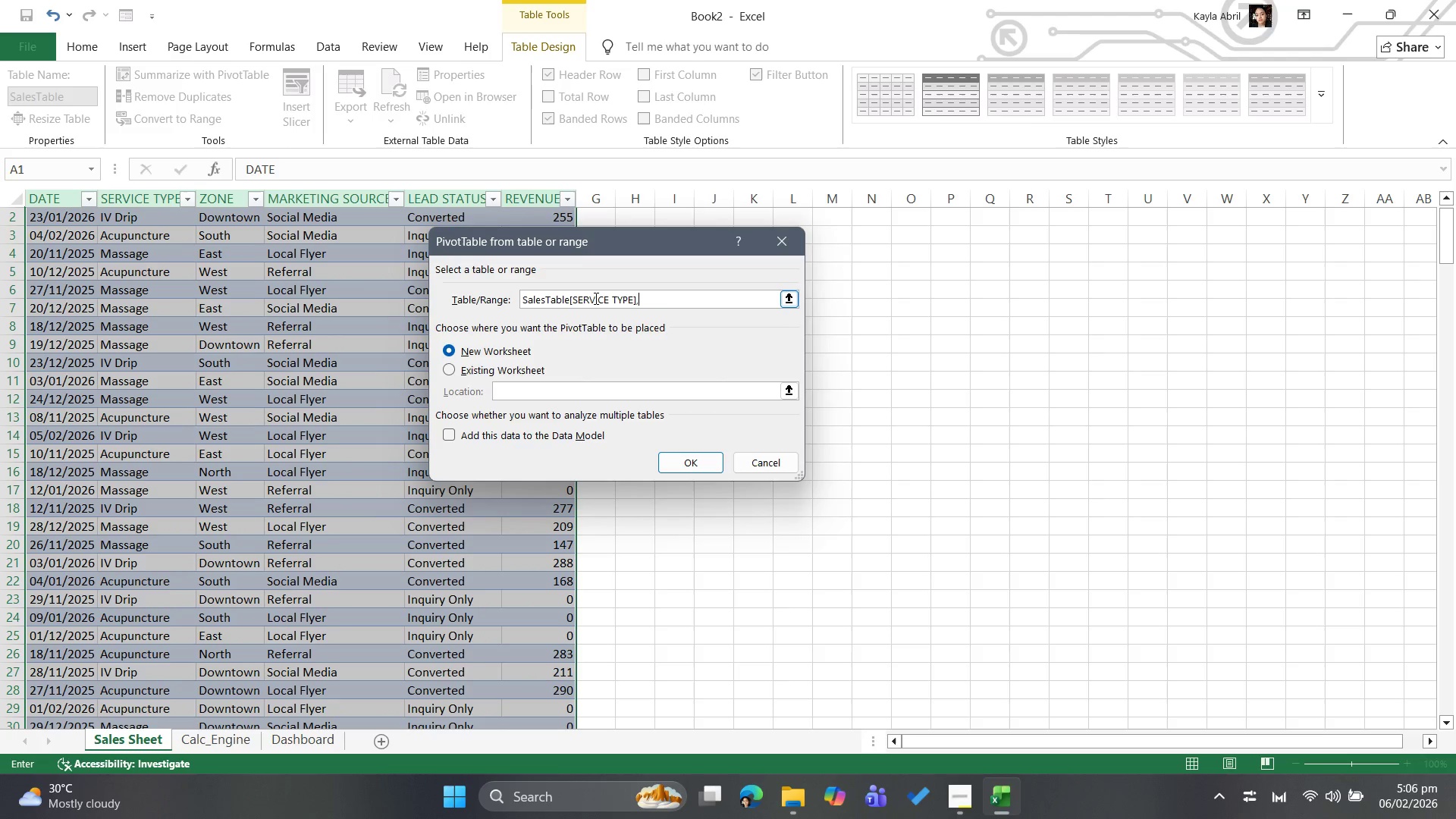 
key(Space)
 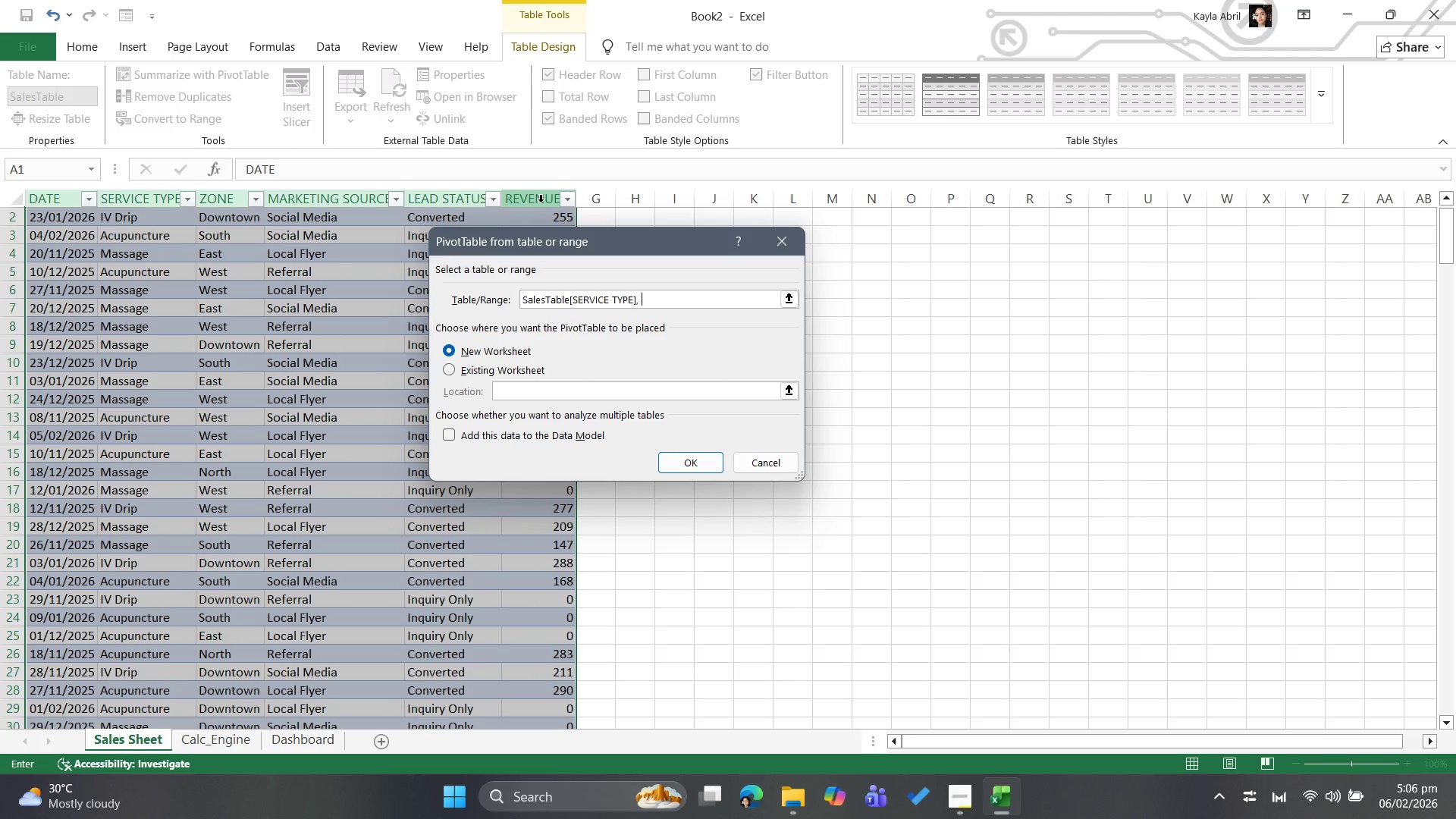 
left_click([542, 198])
 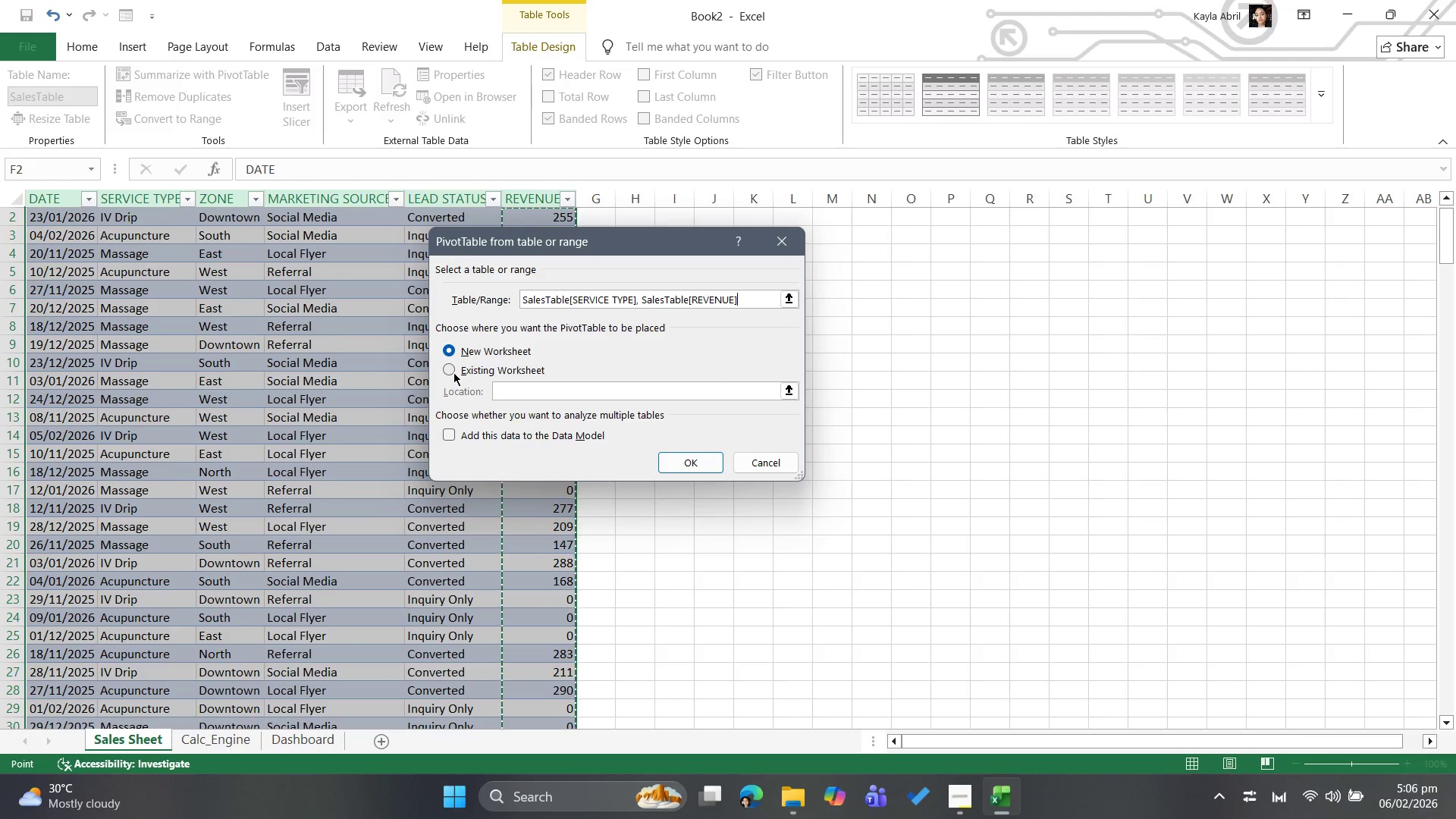 
wait(7.05)
 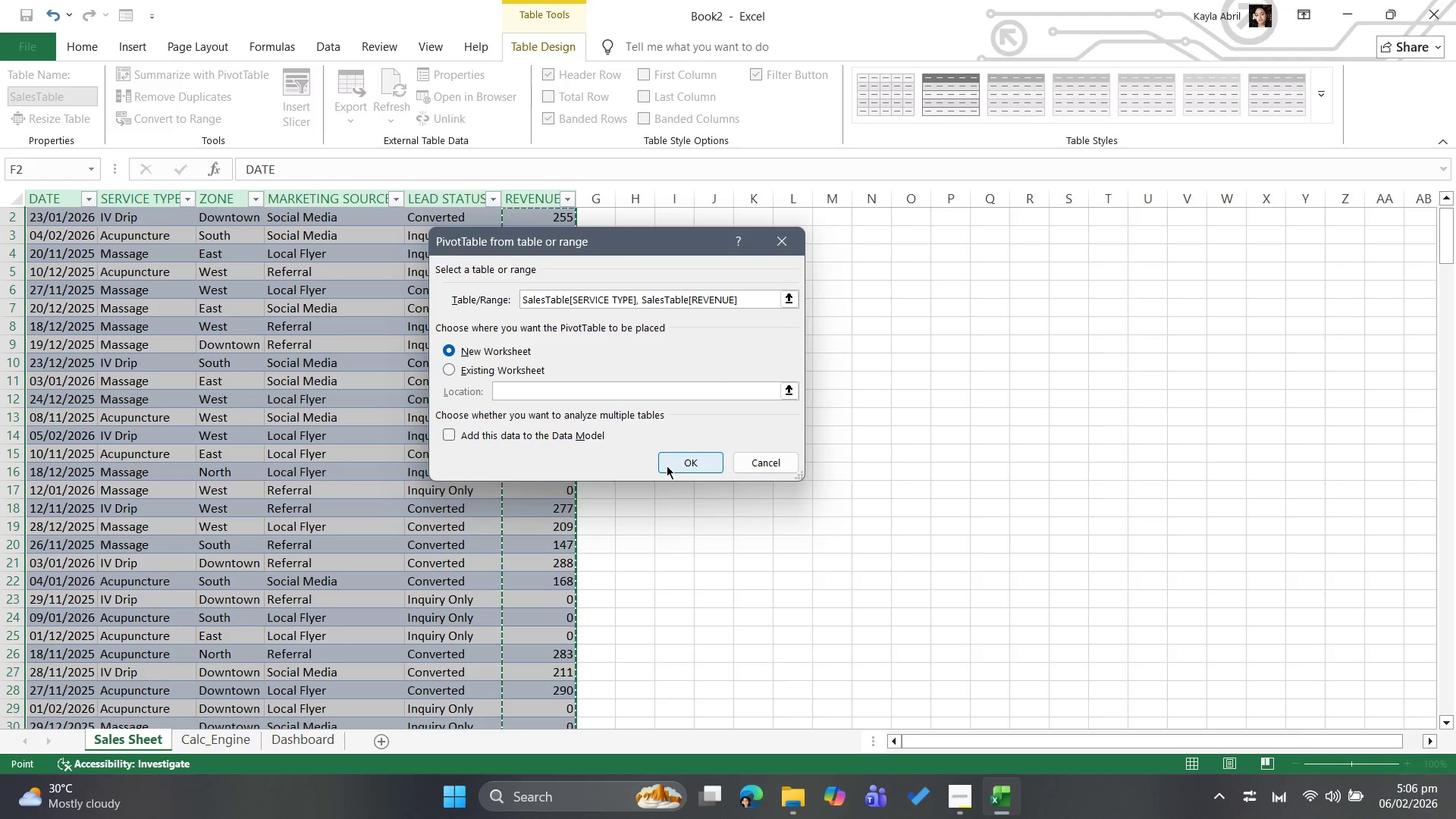 
left_click([692, 459])
 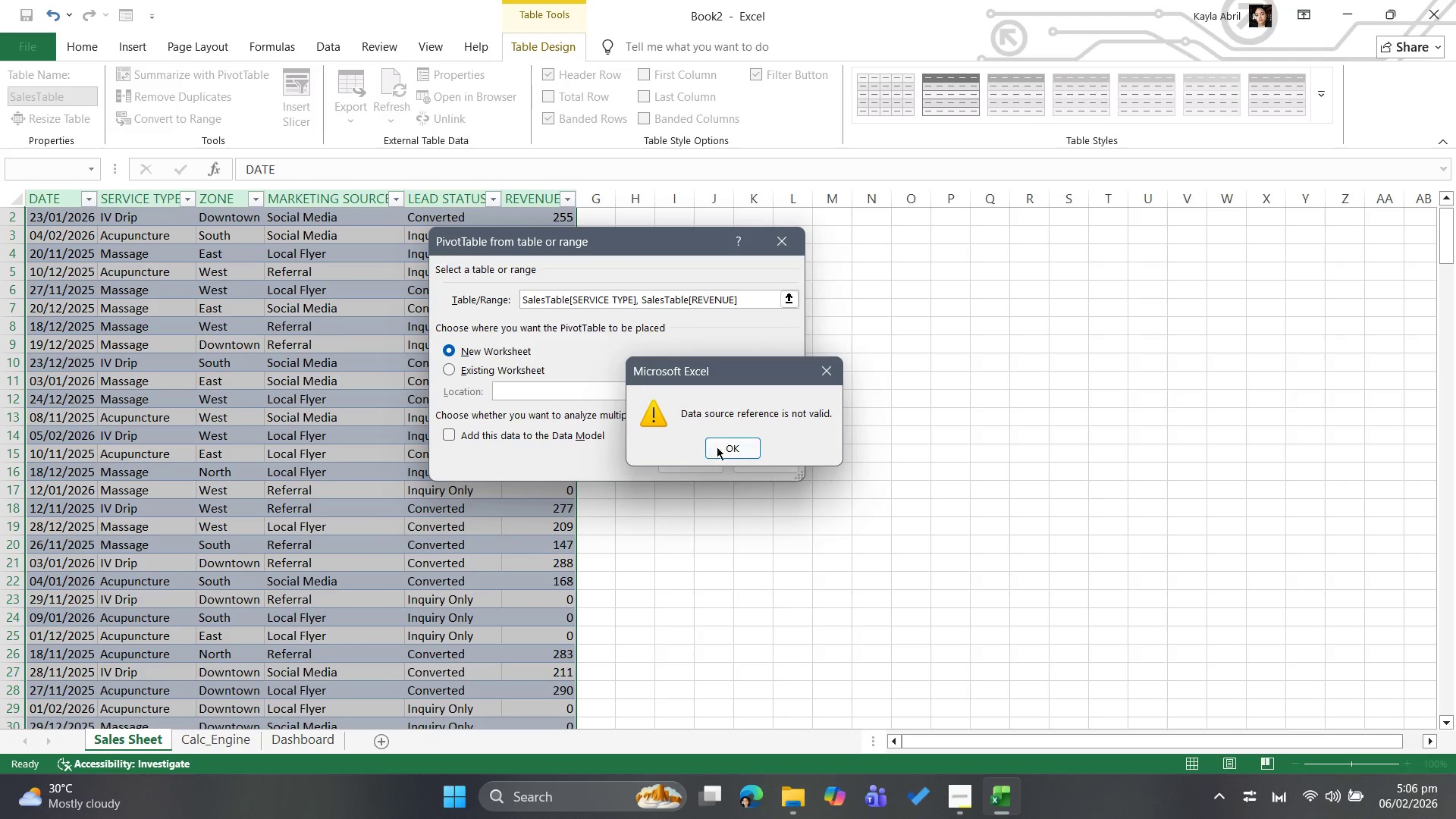 
left_click([717, 447])
 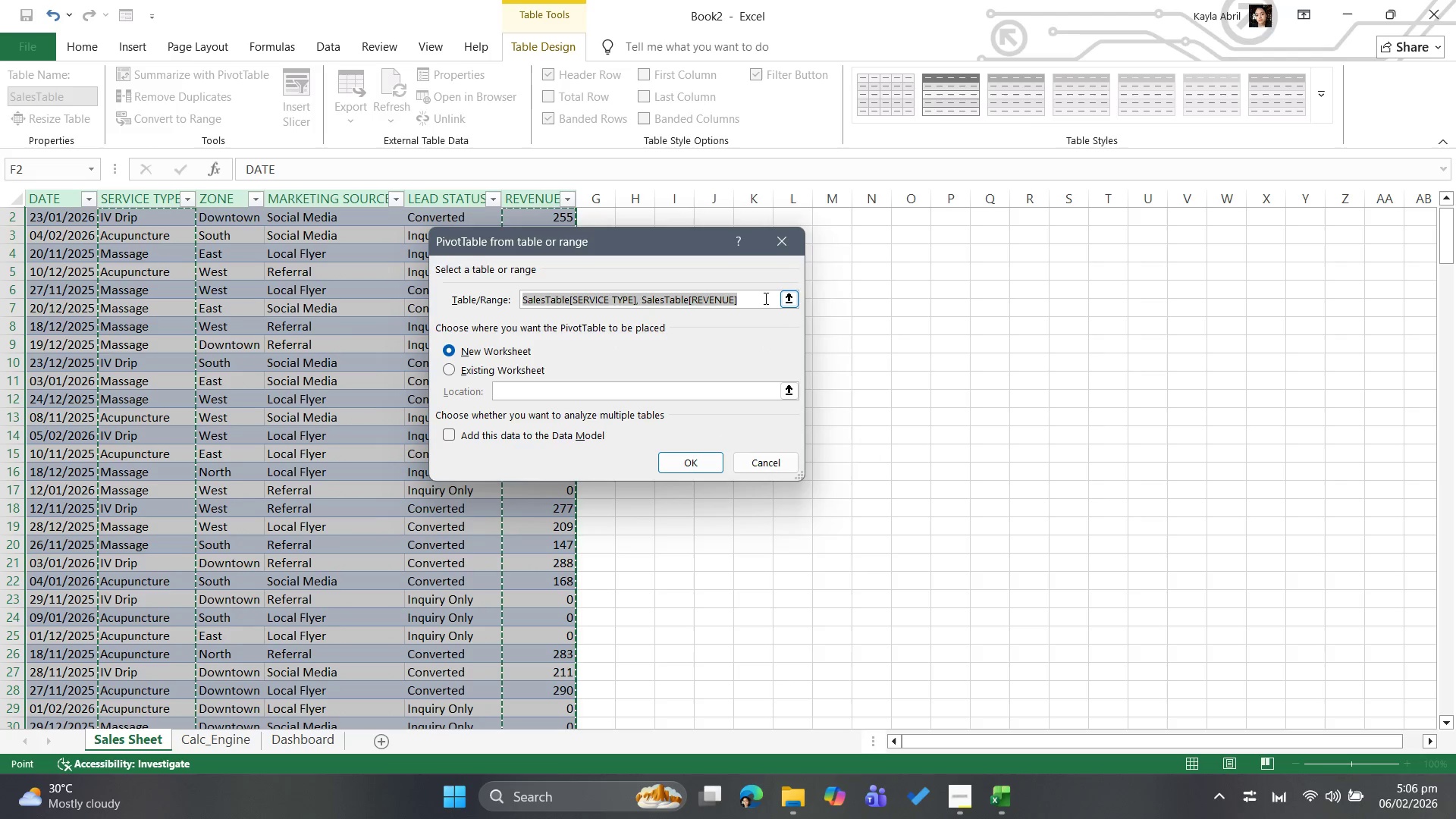 
left_click_drag(start_coordinate=[764, 298], to_coordinate=[516, 309])
 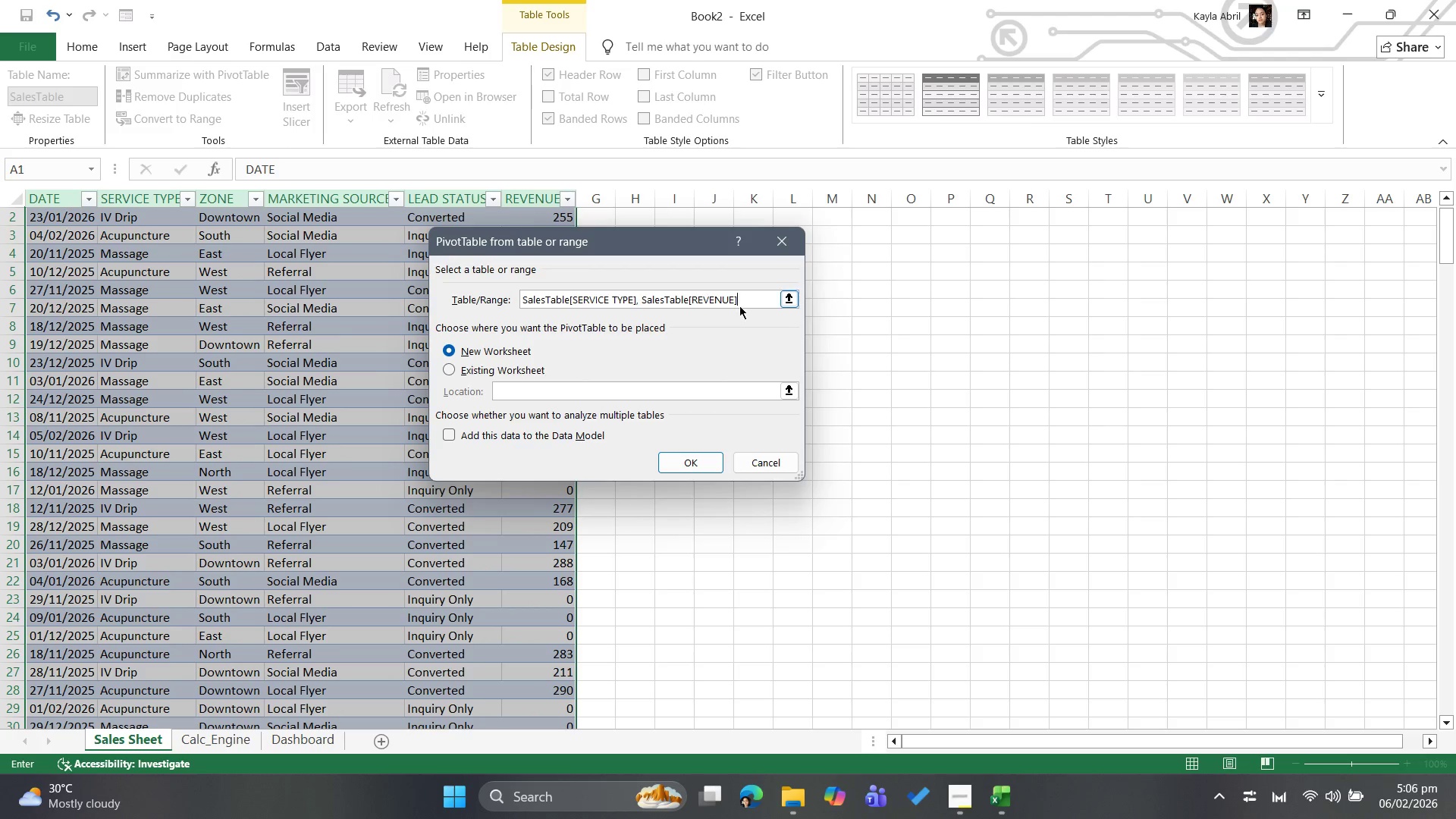 
left_click_drag(start_coordinate=[744, 298], to_coordinate=[489, 280])
 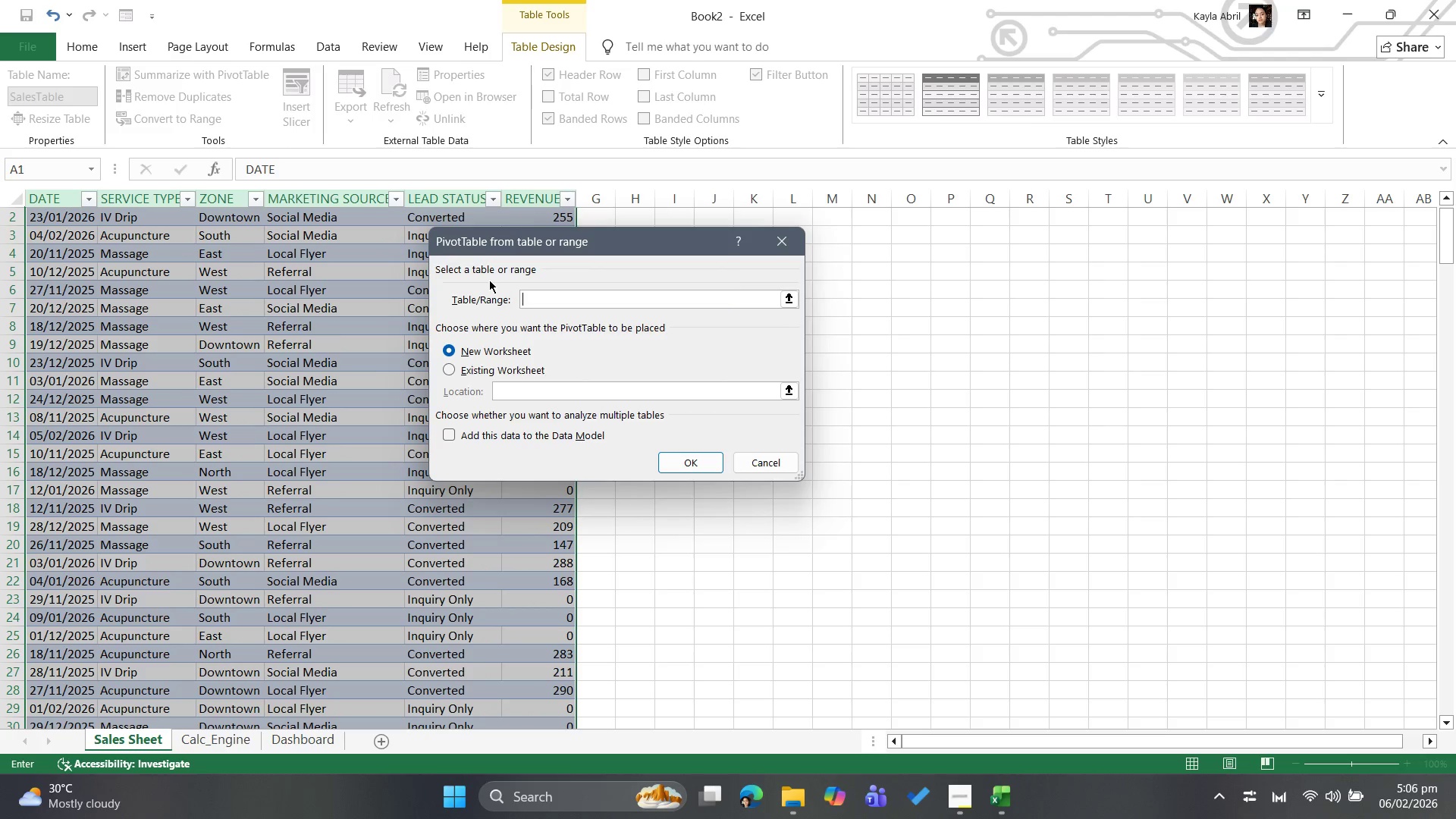 
key(Backspace)
 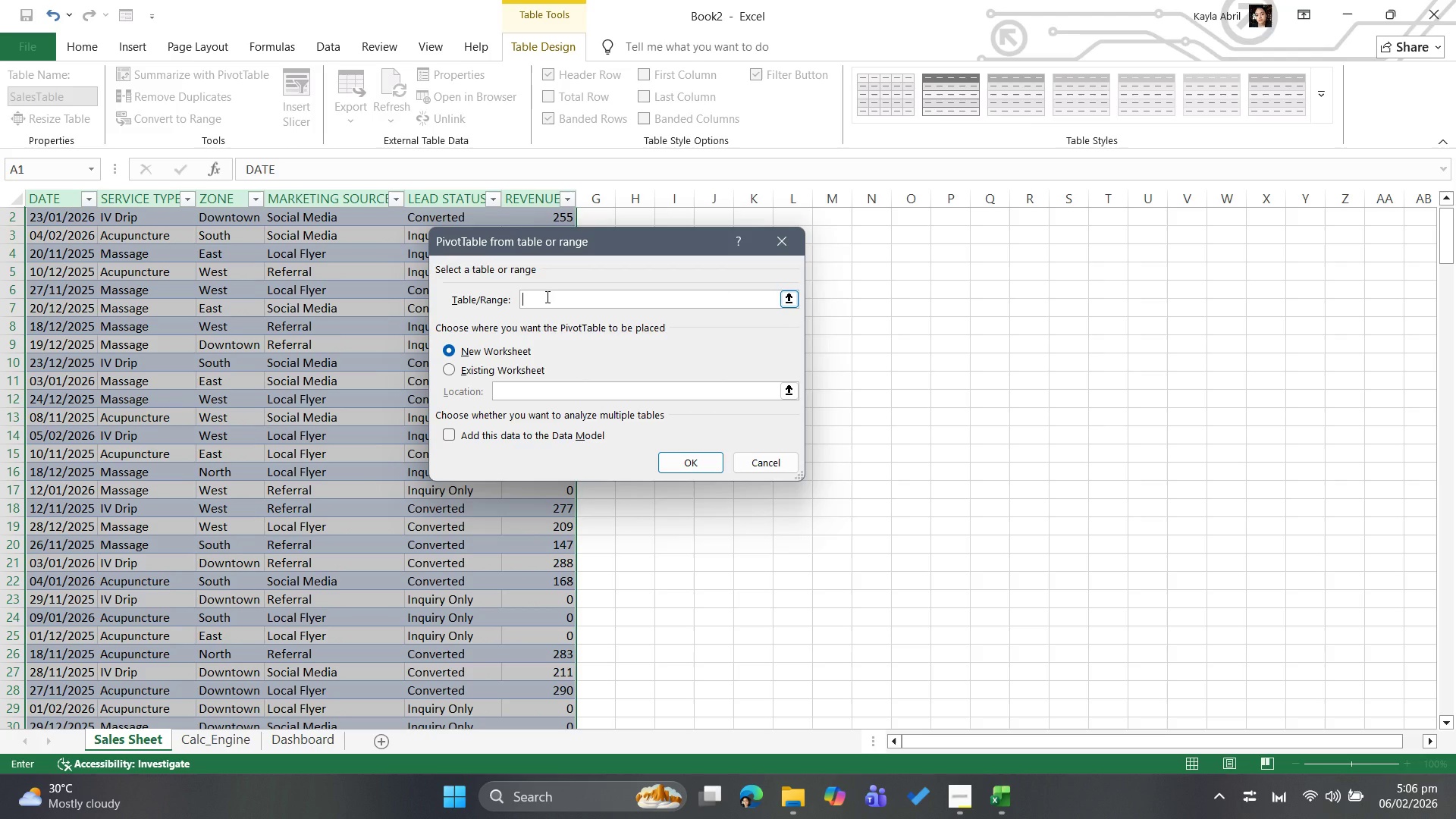 
type(sa)
 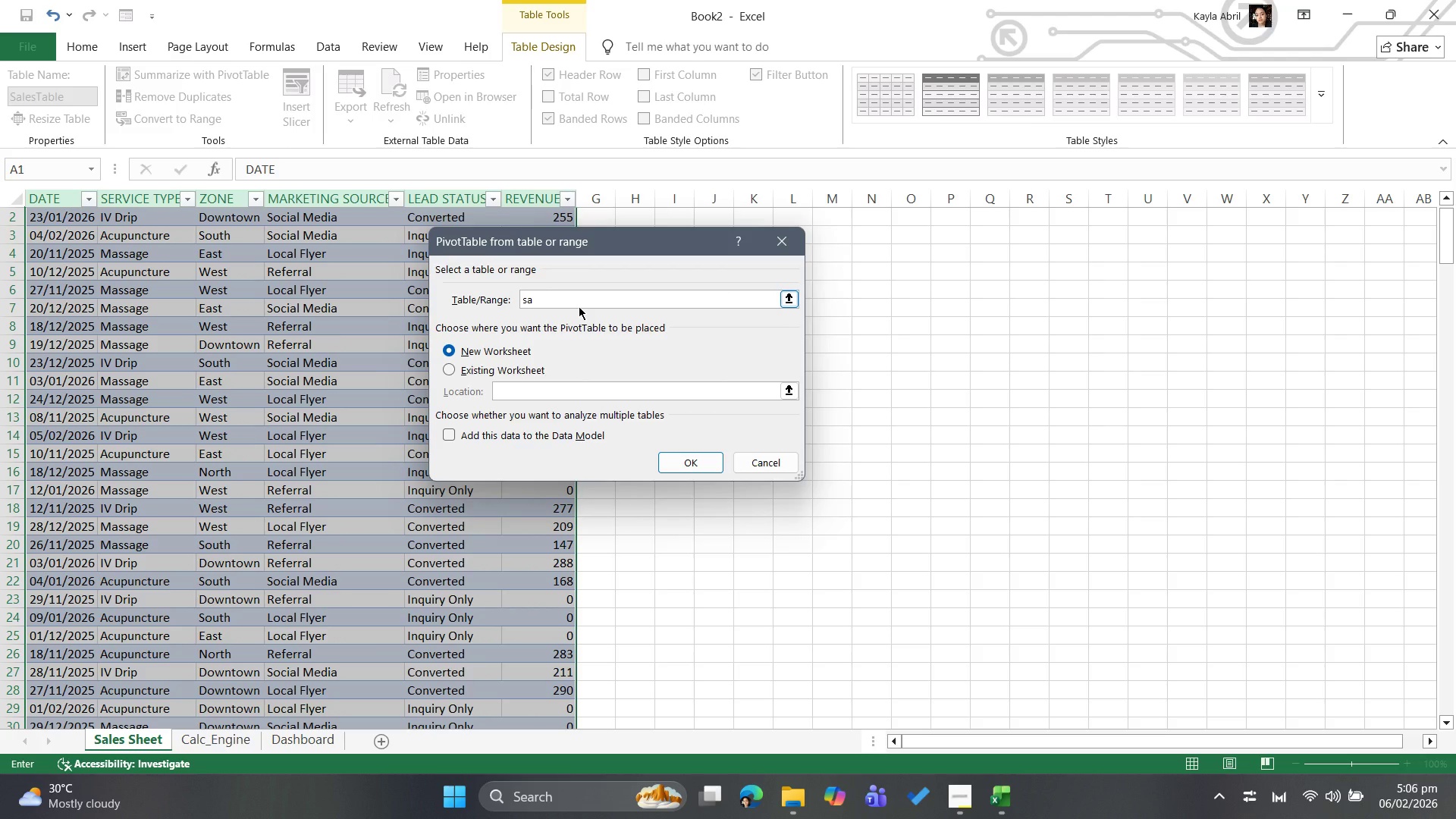 
left_click_drag(start_coordinate=[579, 306], to_coordinate=[519, 293])
 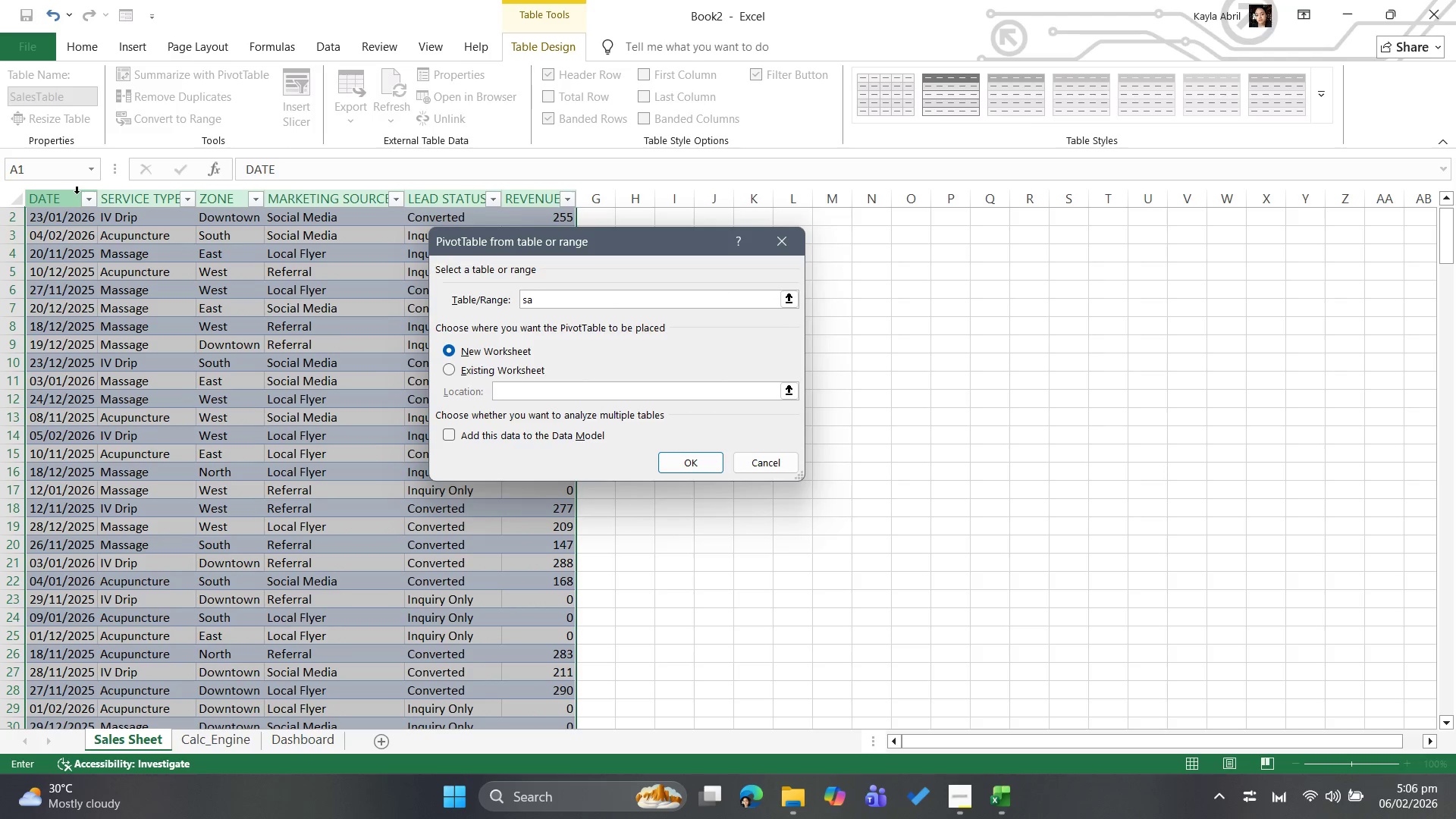 
left_click_drag(start_coordinate=[77, 193], to_coordinate=[529, 207])
 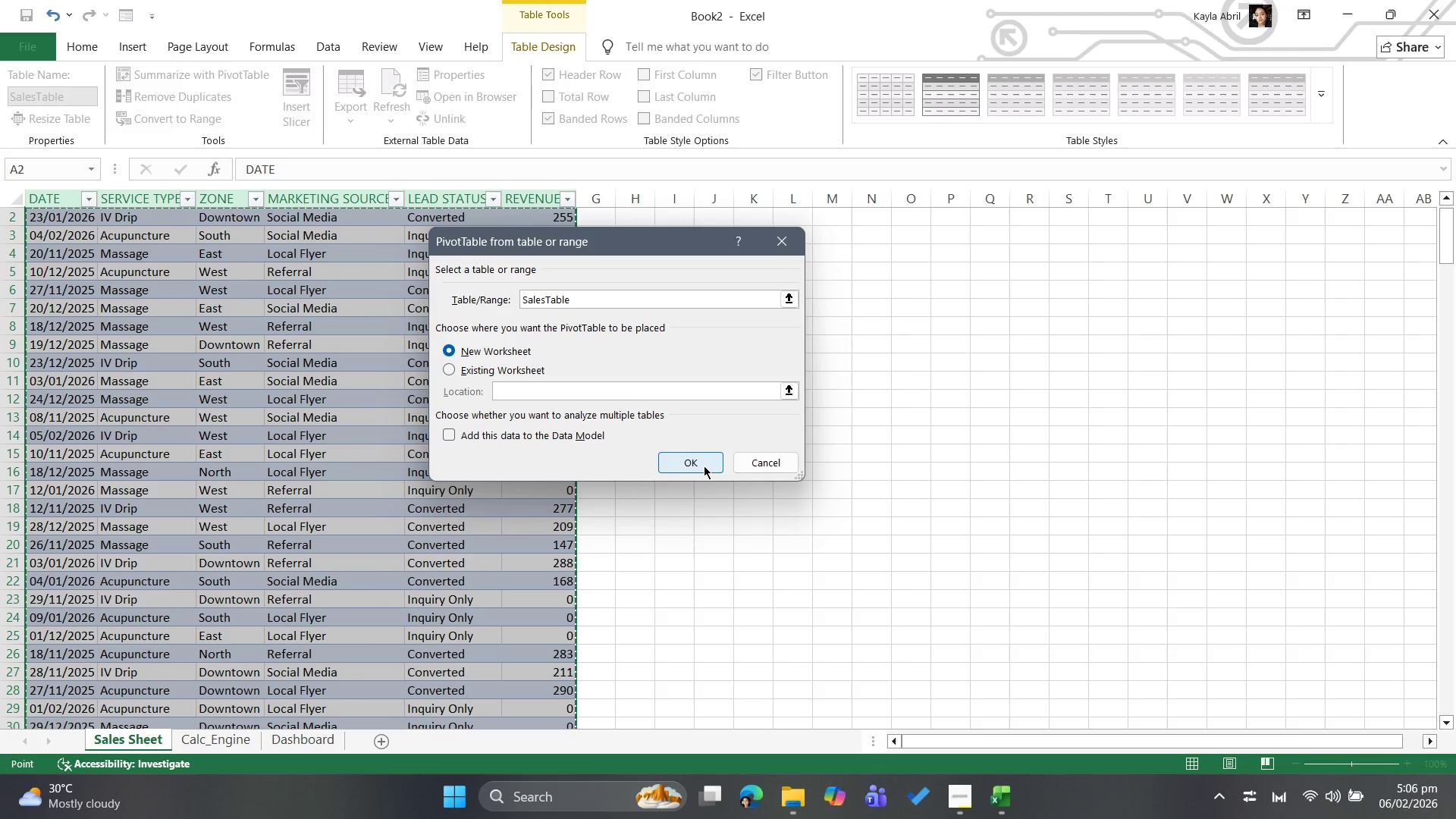 
left_click([704, 464])
 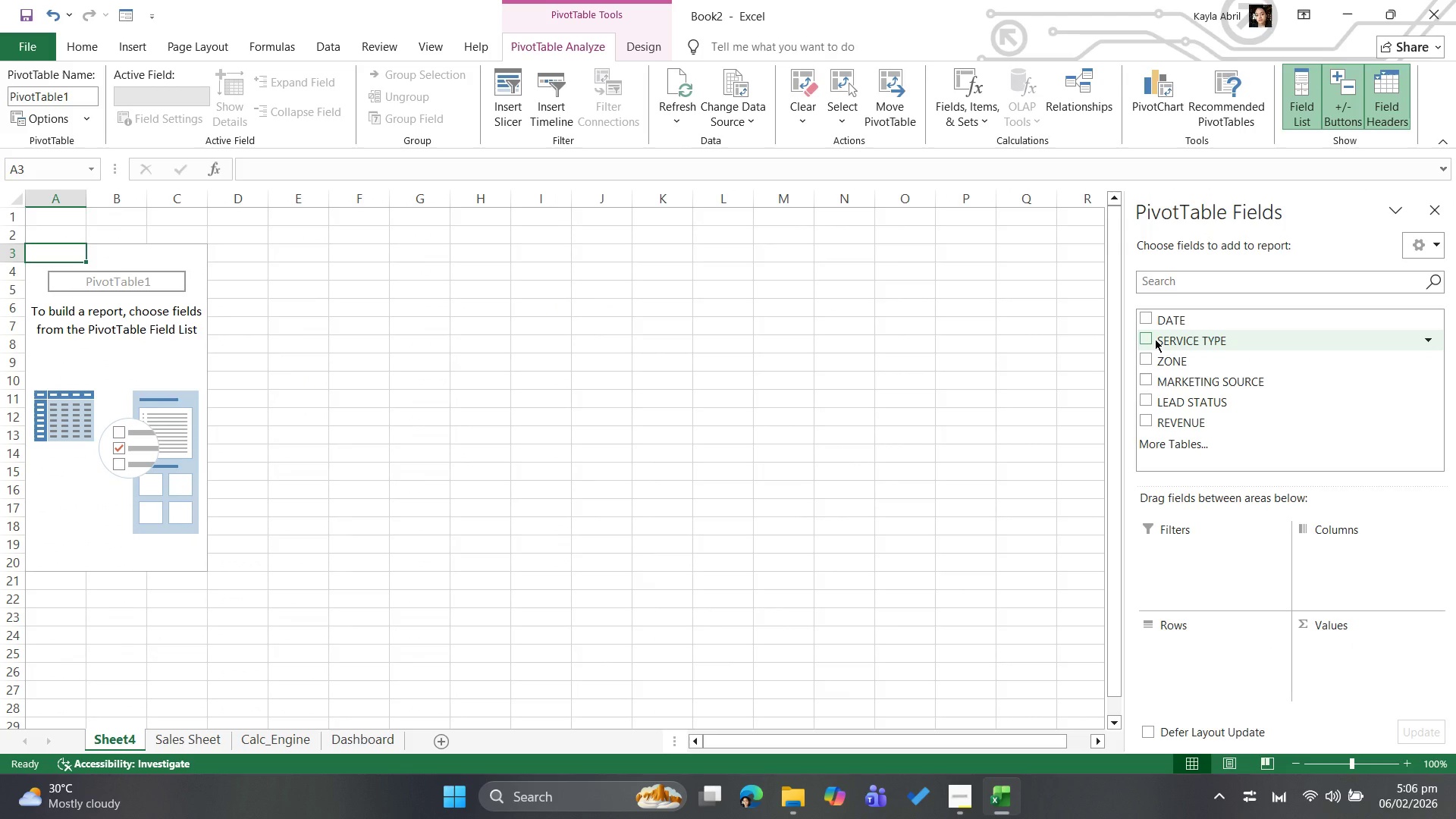 
wait(10.7)
 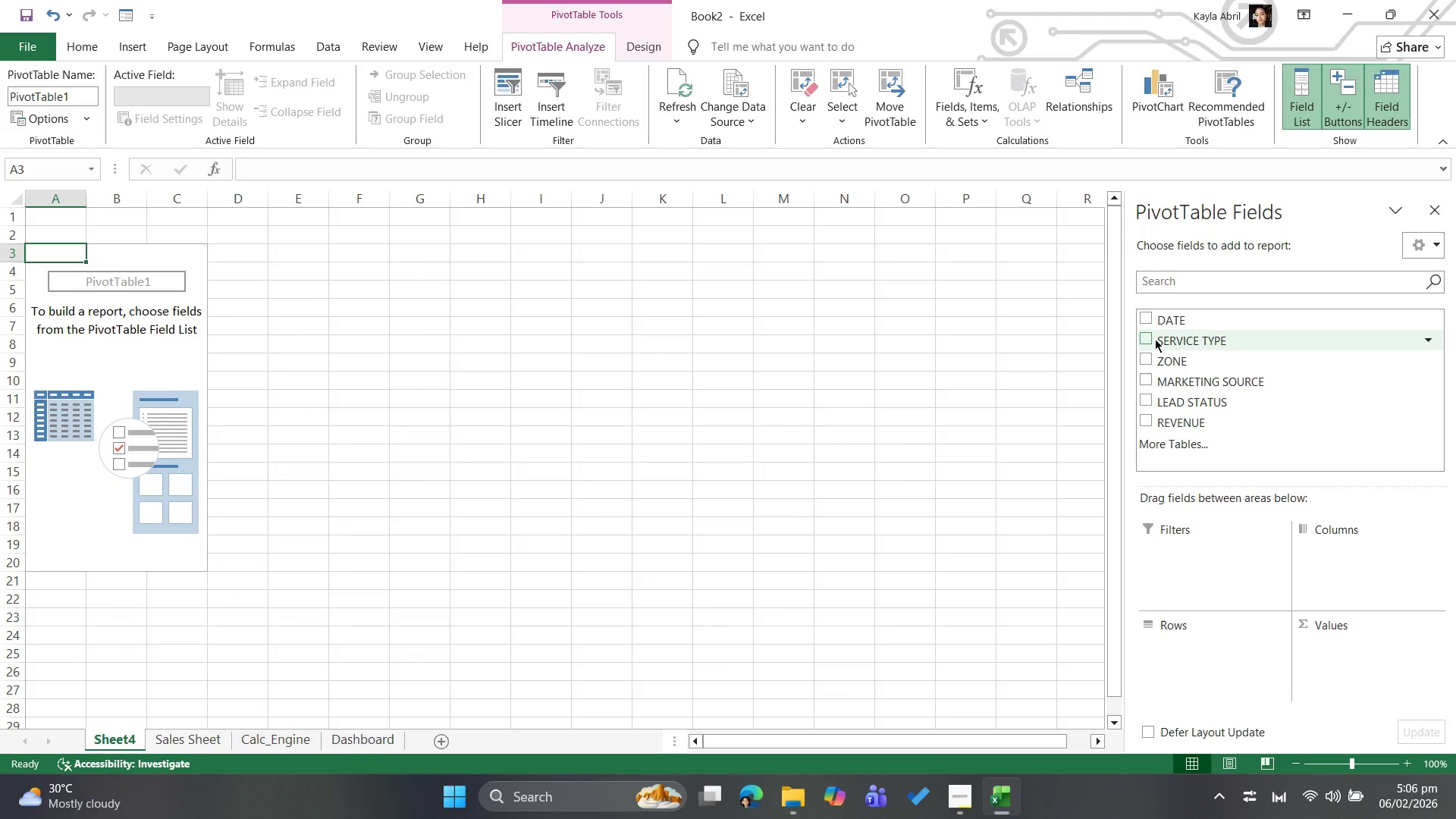 
left_click_drag(start_coordinate=[1156, 339], to_coordinate=[1177, 645])
 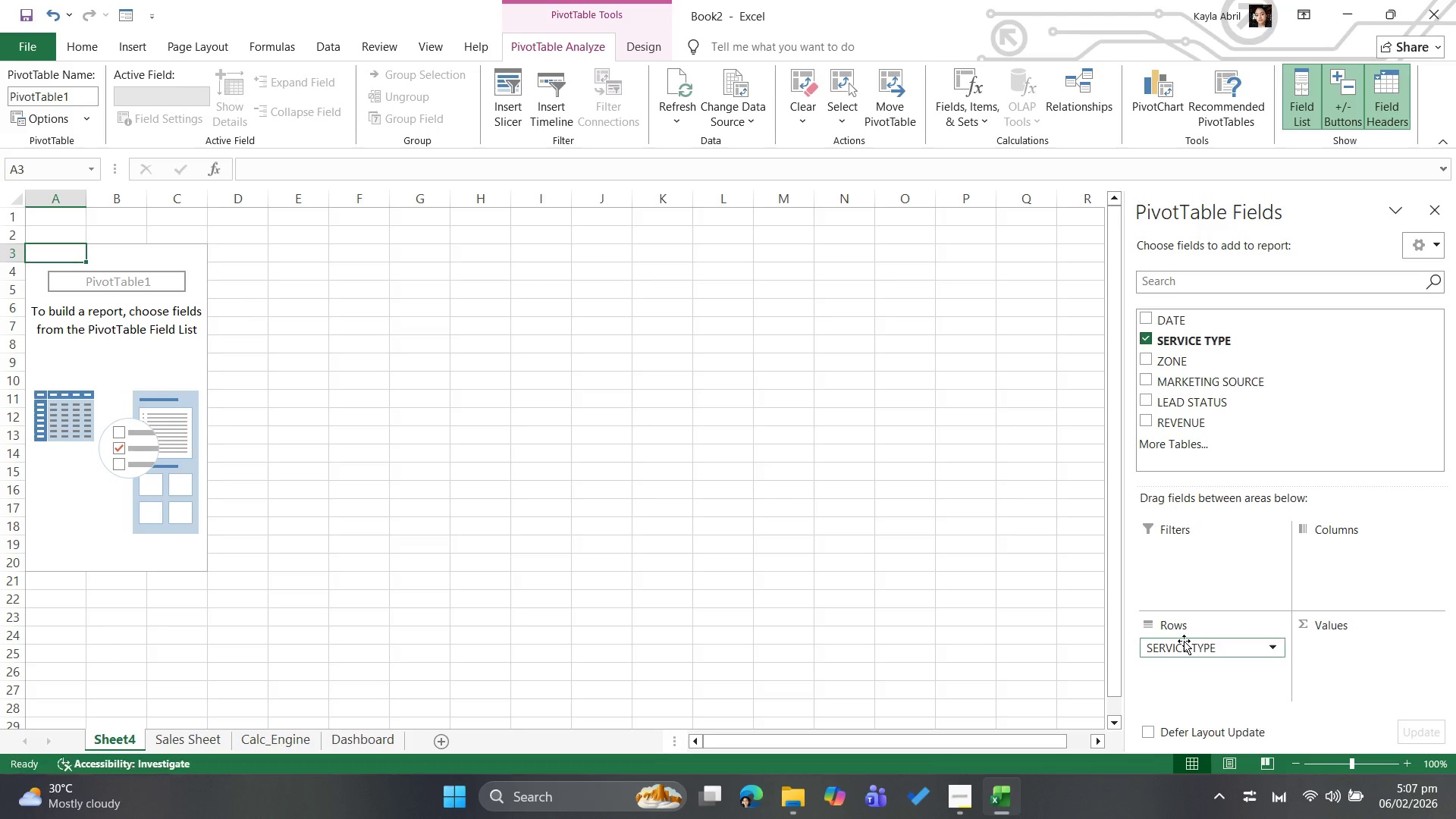 
mouse_move([1197, 620])
 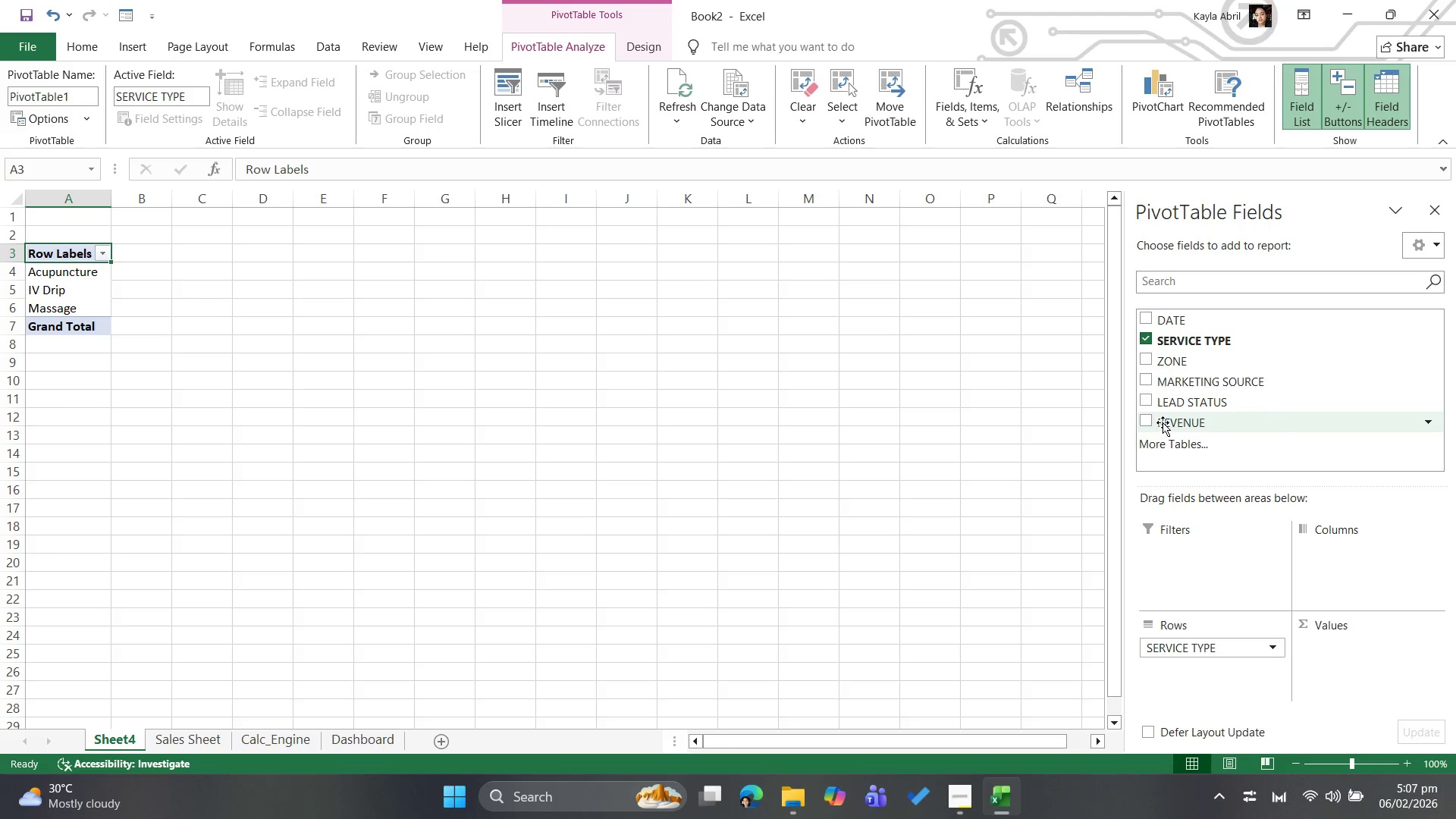 
left_click_drag(start_coordinate=[1172, 423], to_coordinate=[1320, 648])
 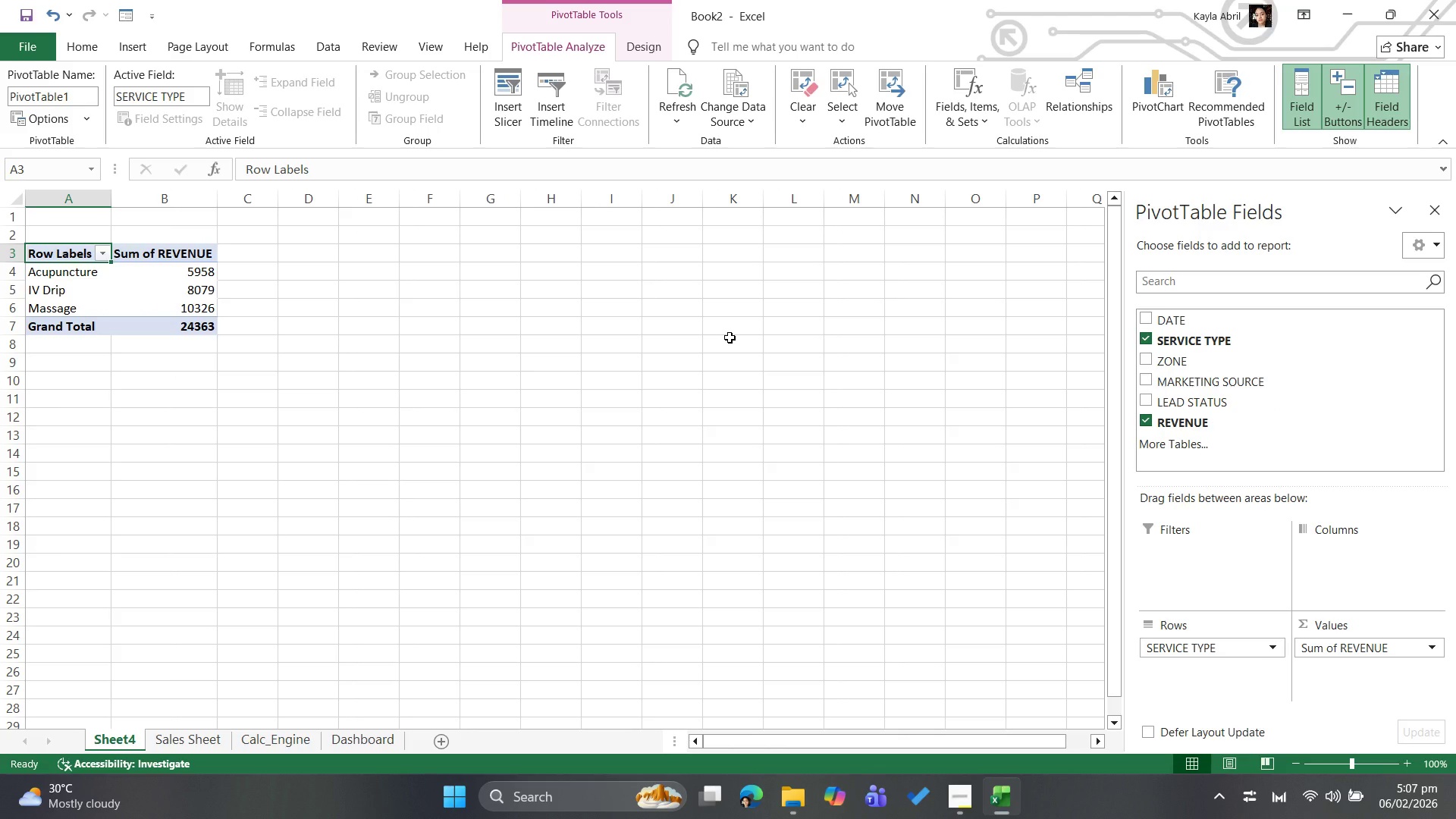 
wait(5.09)
 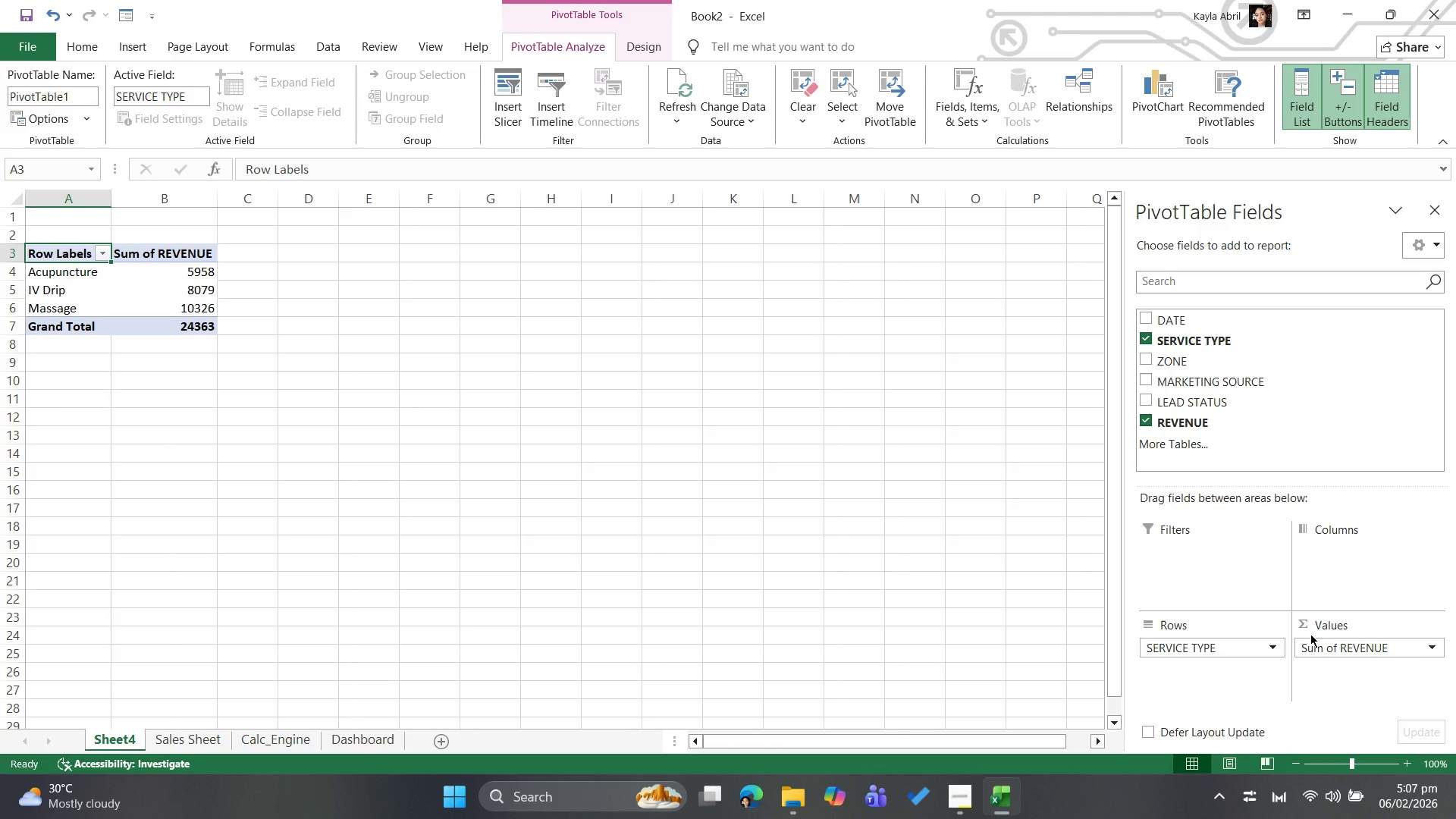 
left_click([730, 337])
 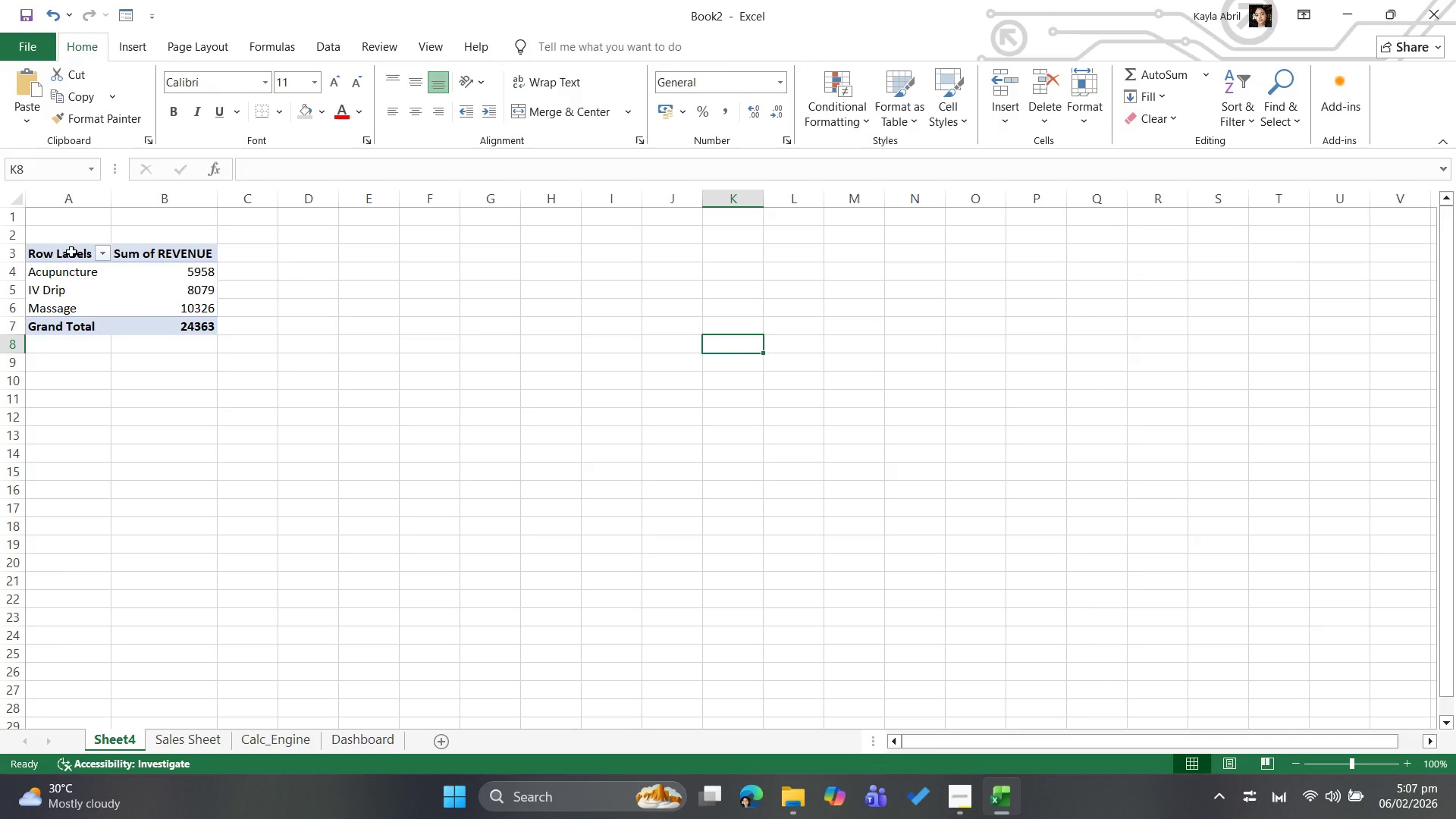 
left_click_drag(start_coordinate=[71, 252], to_coordinate=[169, 321])
 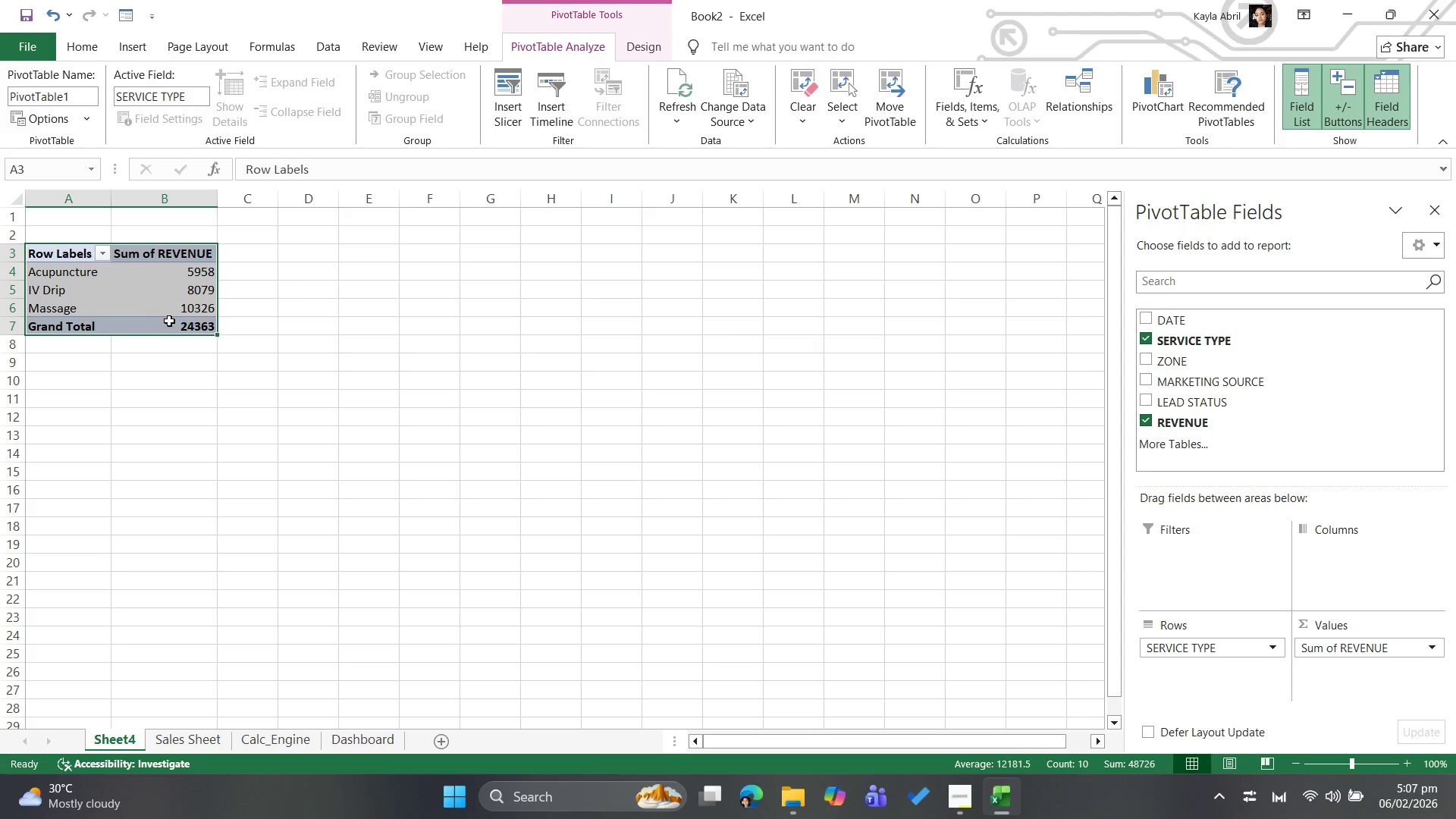 
key(Control+X)
 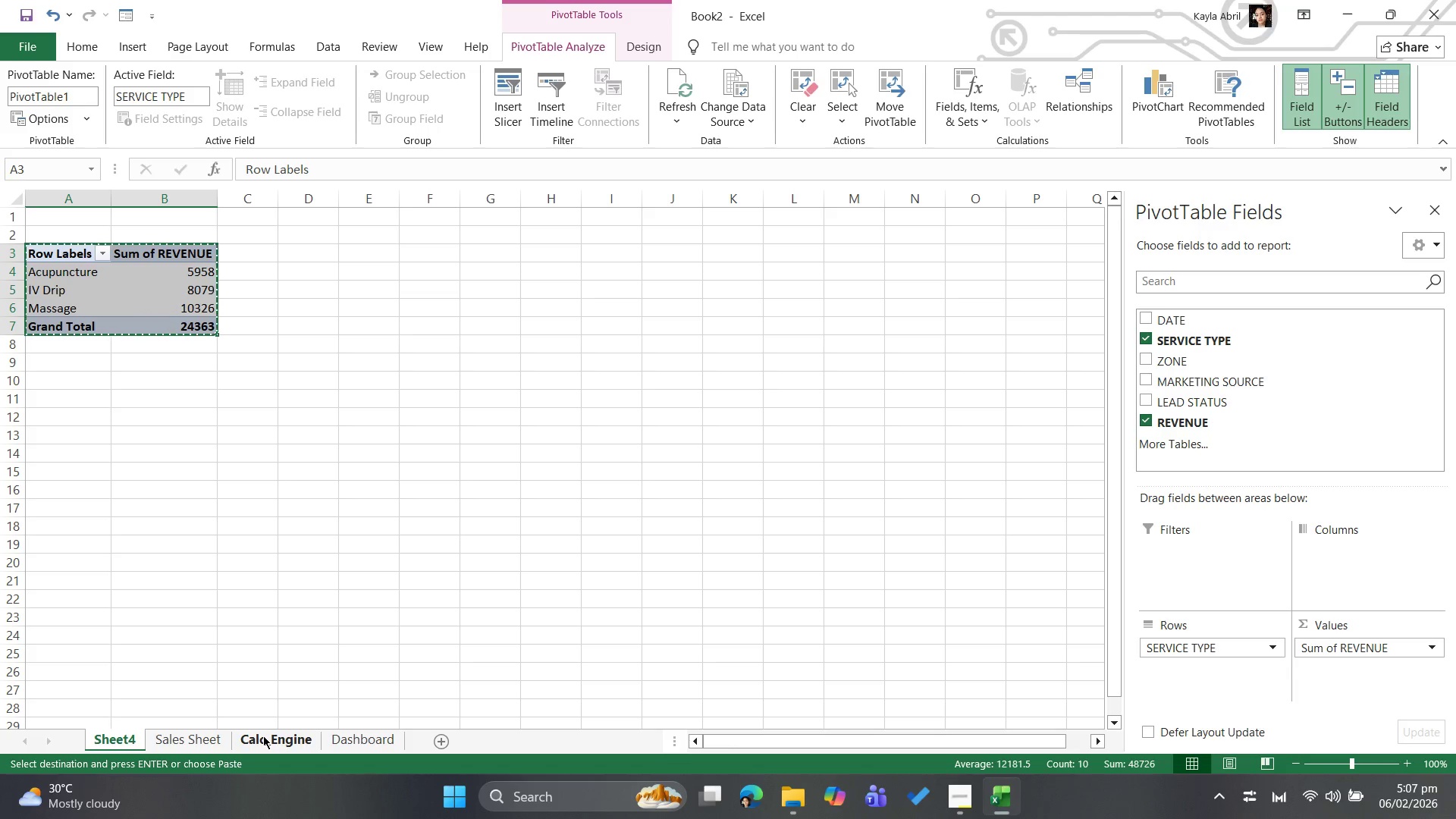 
wait(7.95)
 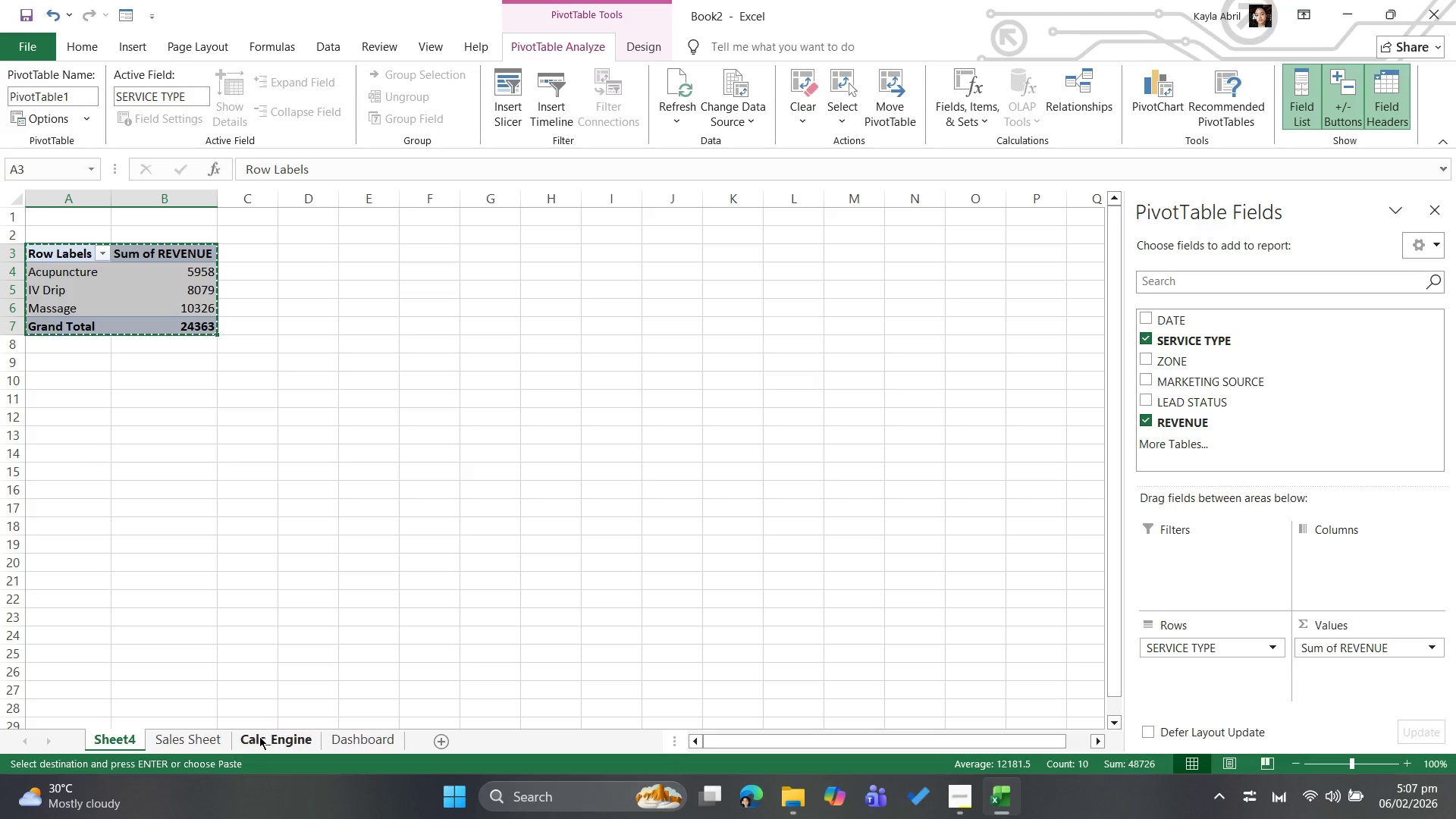 
key(Control+X)
 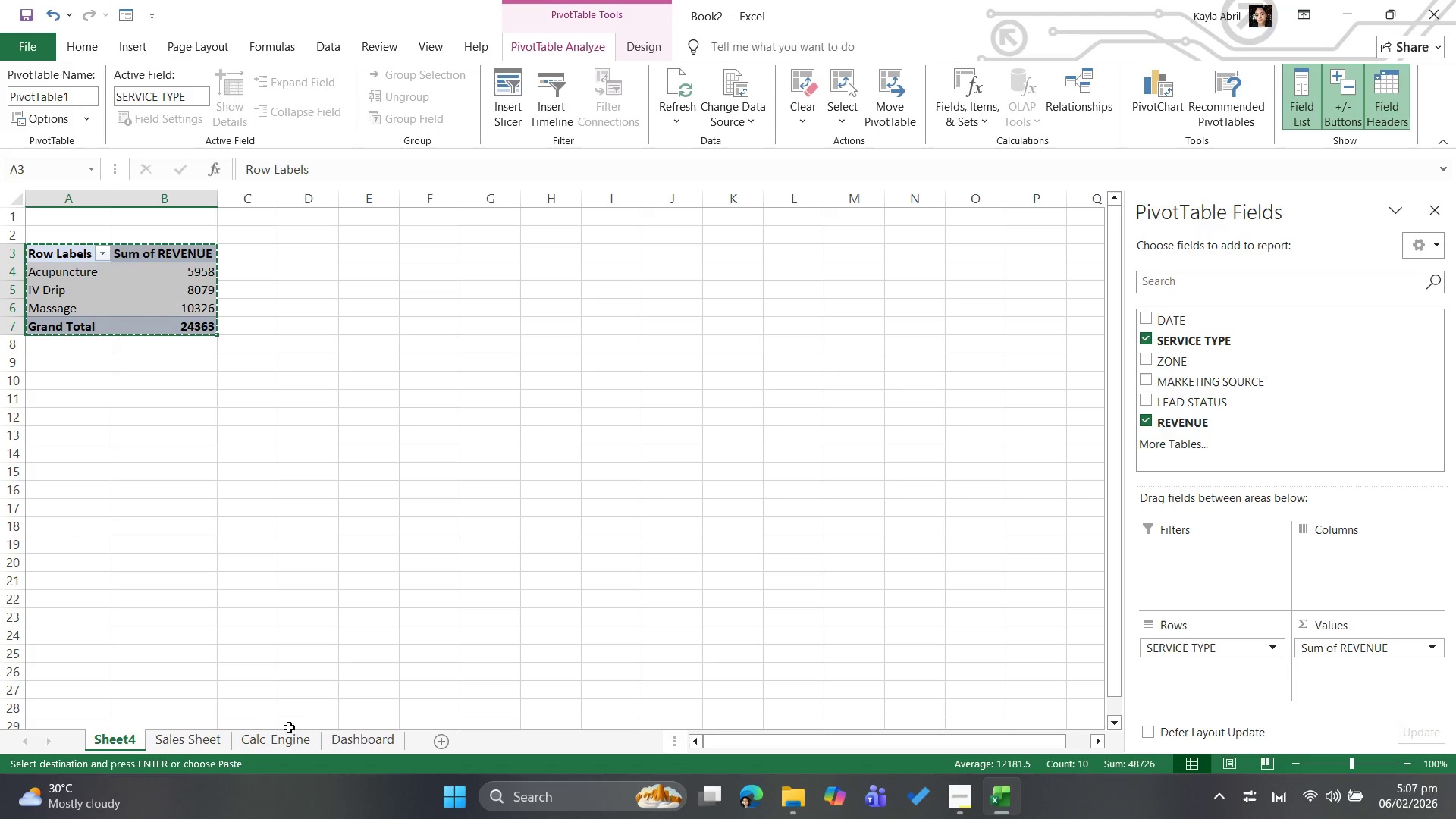 
left_click([285, 738])
 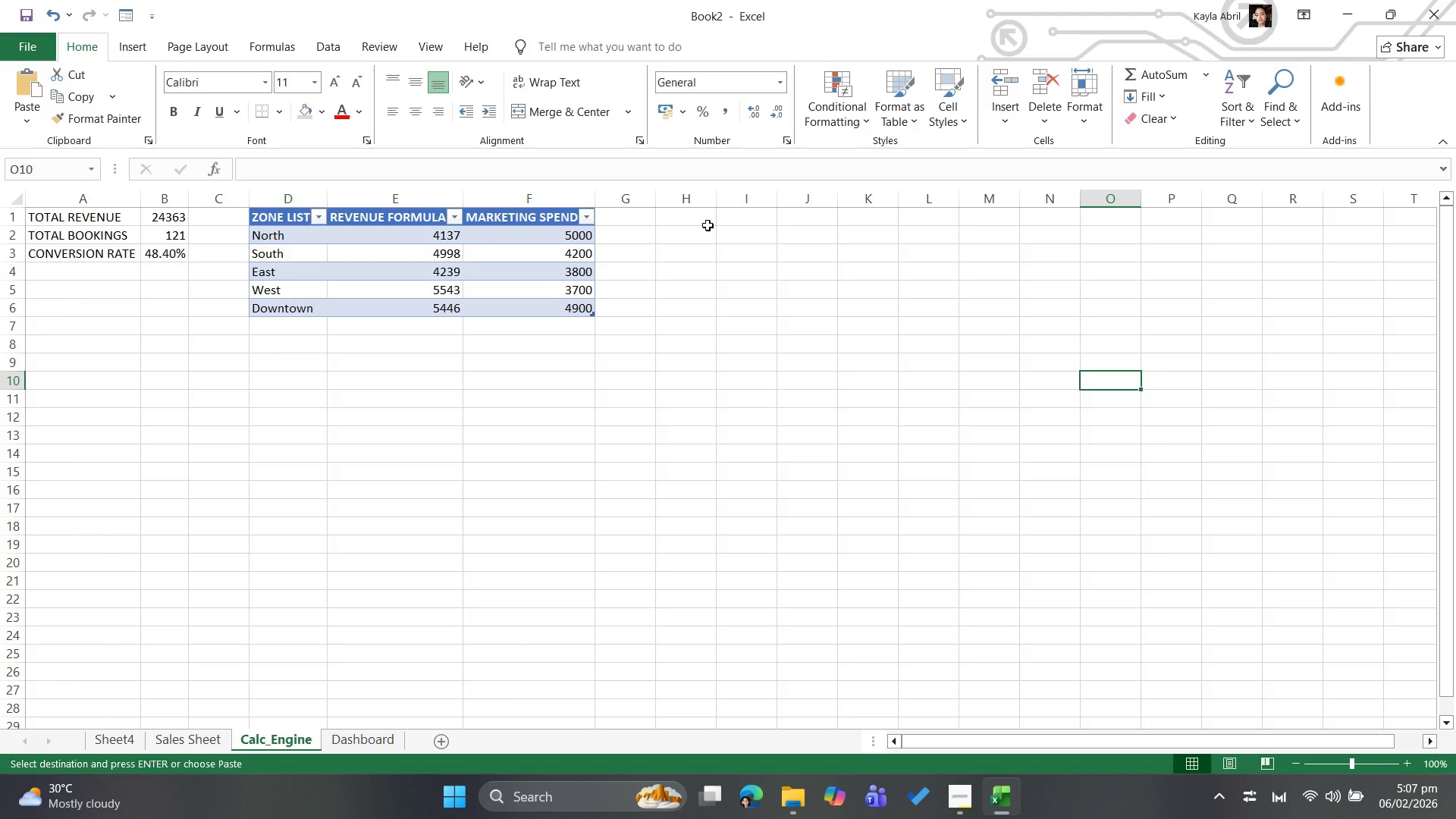 
left_click([687, 234])
 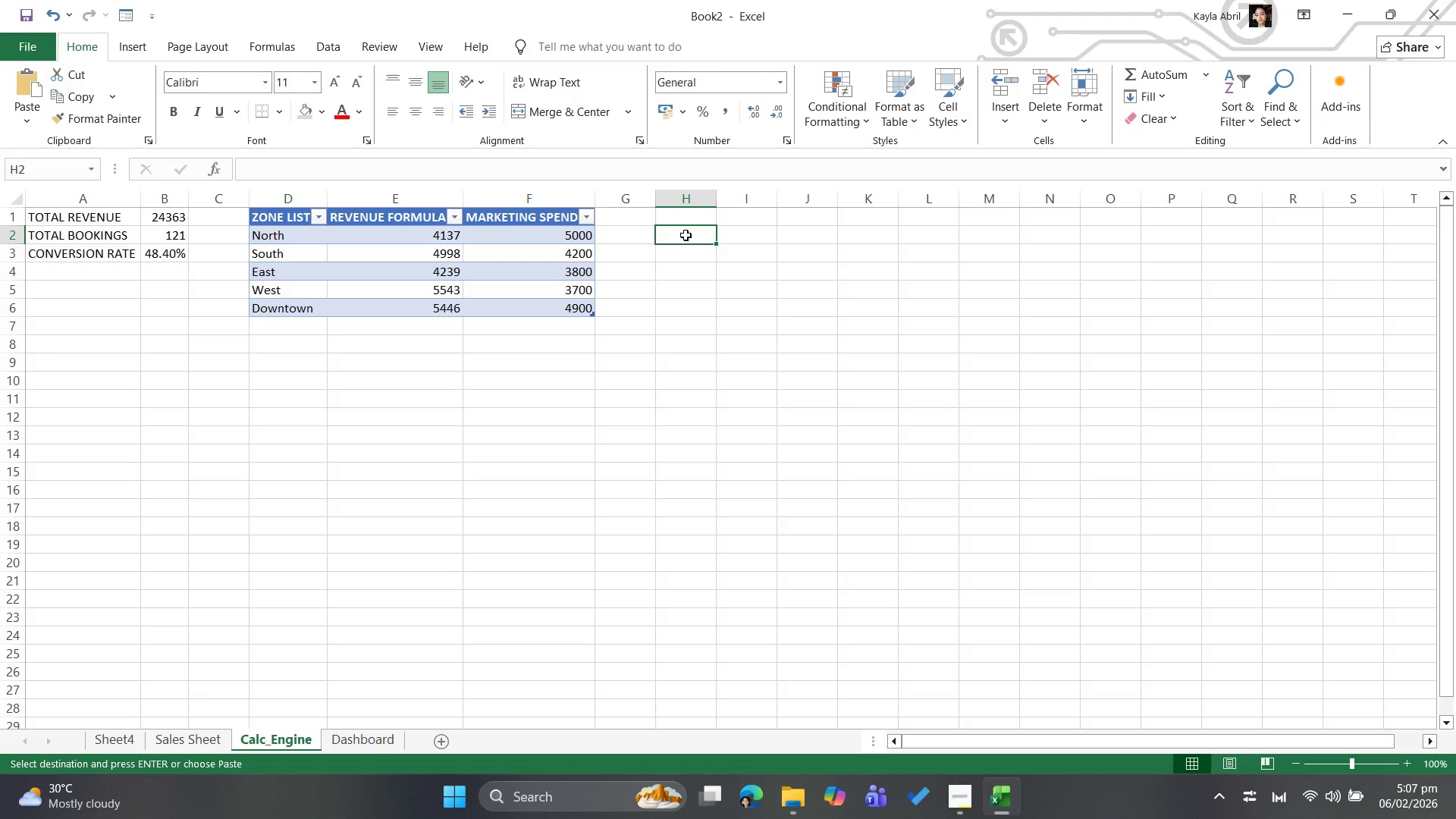 
key(Control+V)
 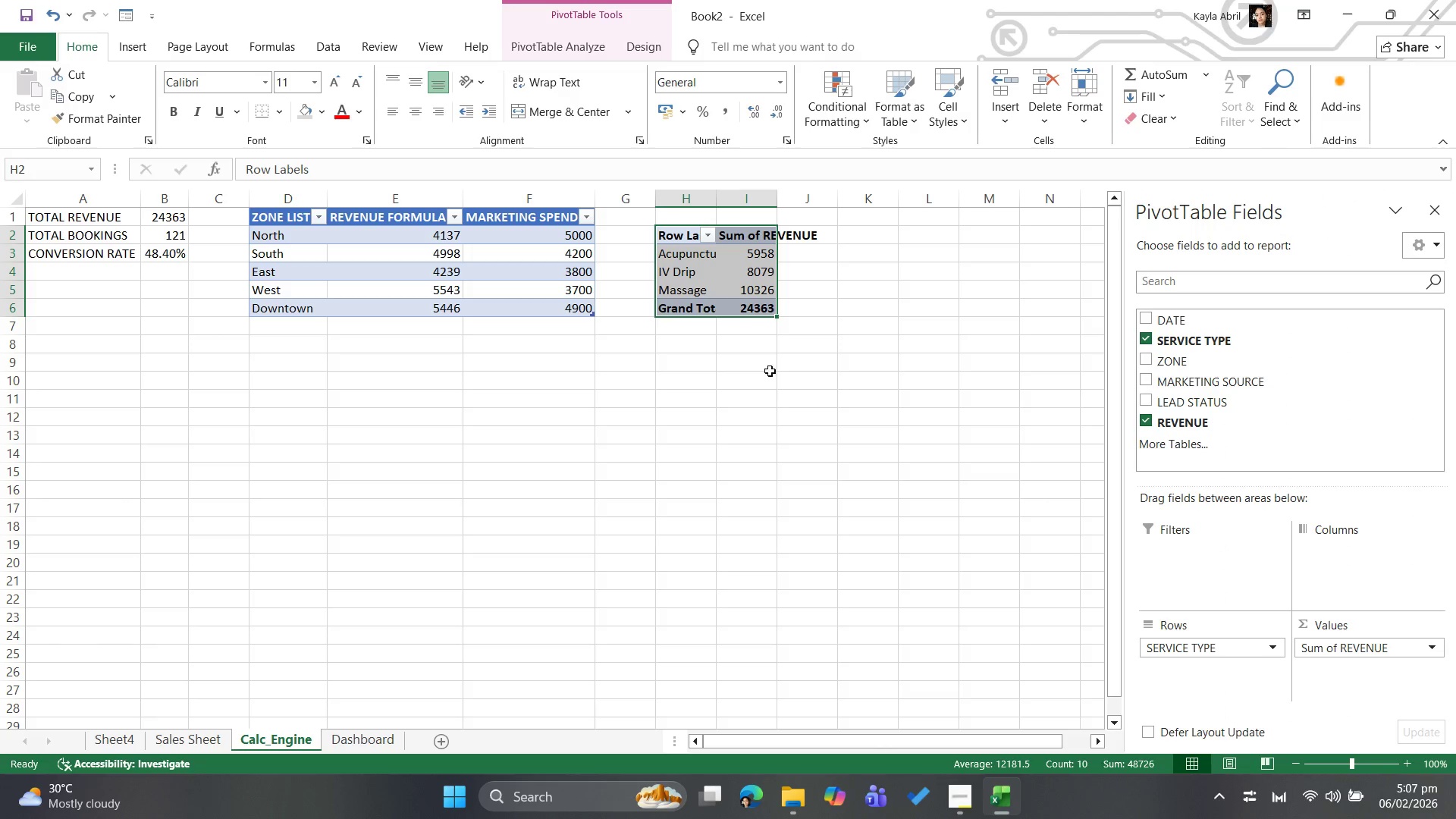 
left_click([774, 385])
 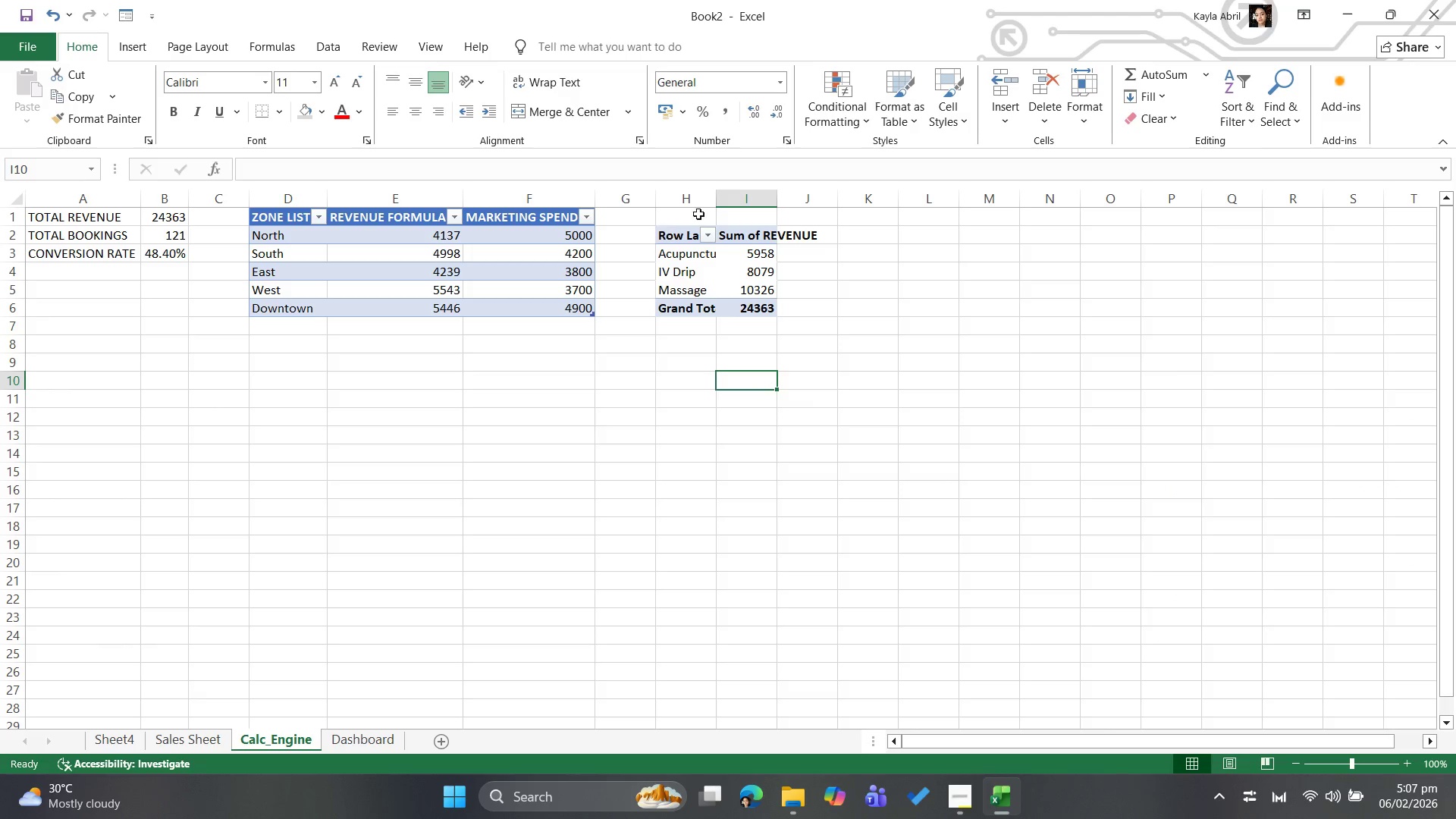 
left_click_drag(start_coordinate=[717, 200], to_coordinate=[752, 190])
 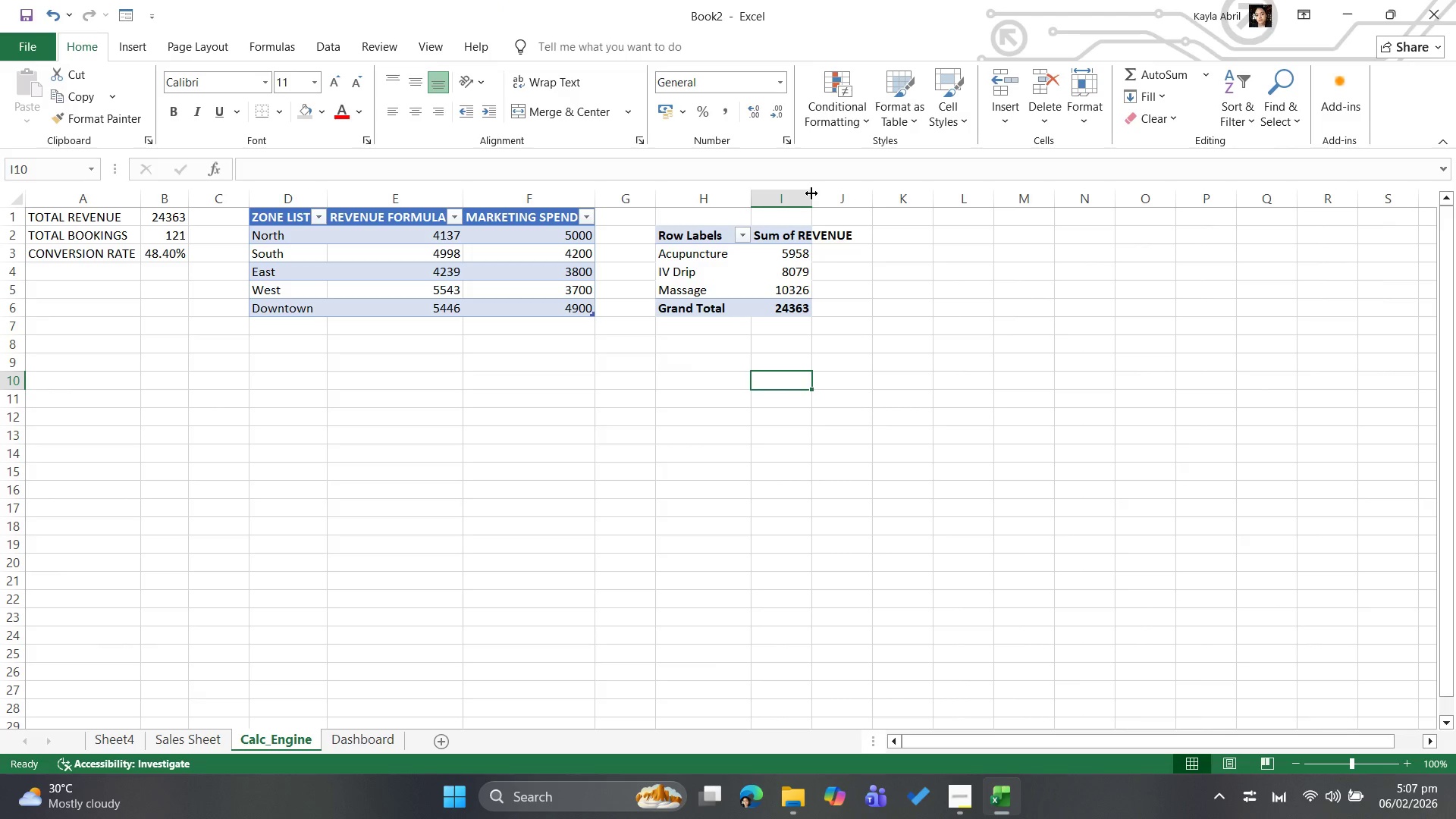 
left_click_drag(start_coordinate=[812, 193], to_coordinate=[894, 207])
 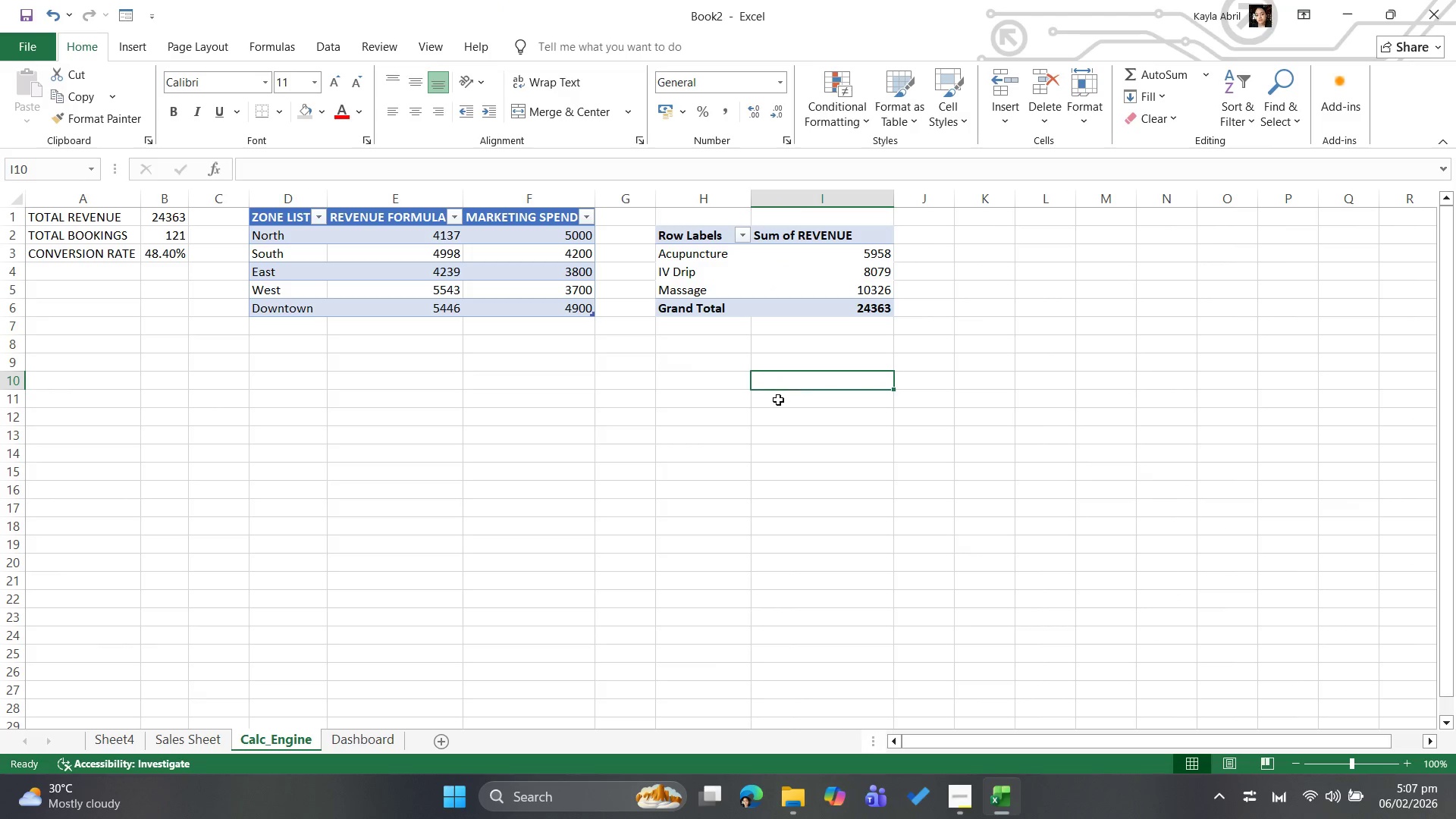 
left_click([742, 424])
 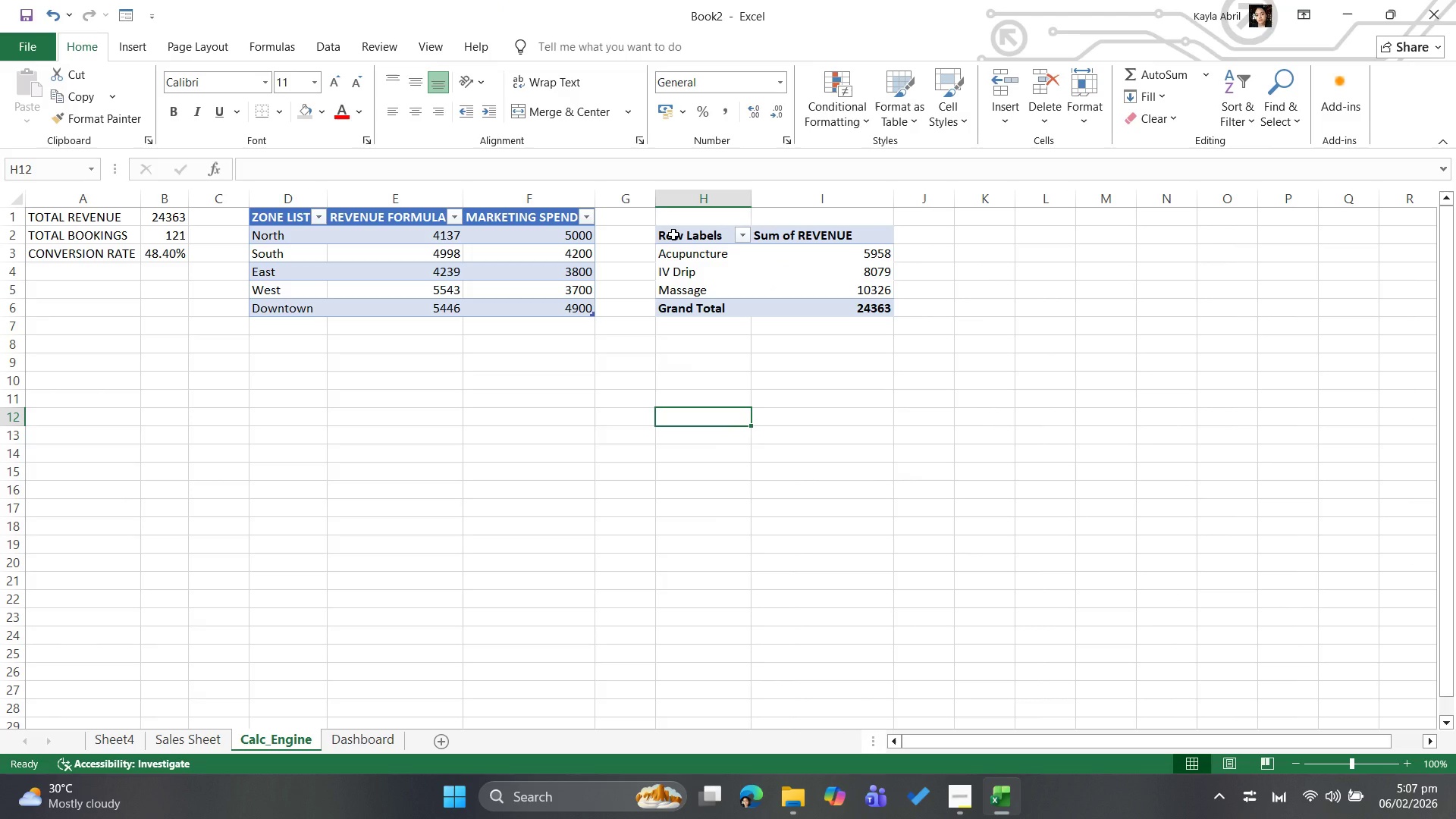 
left_click([673, 234])
 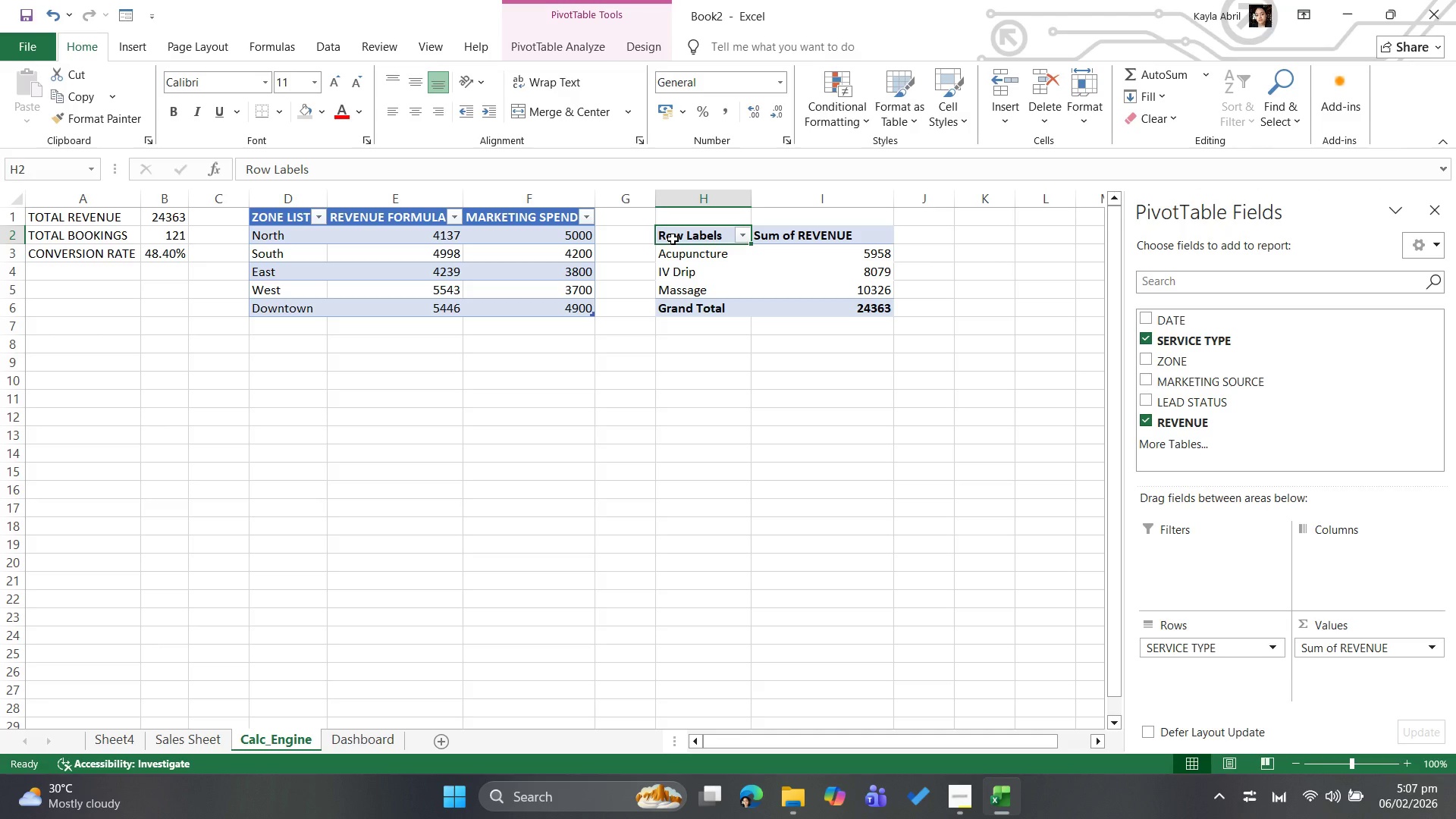 
wait(14.64)
 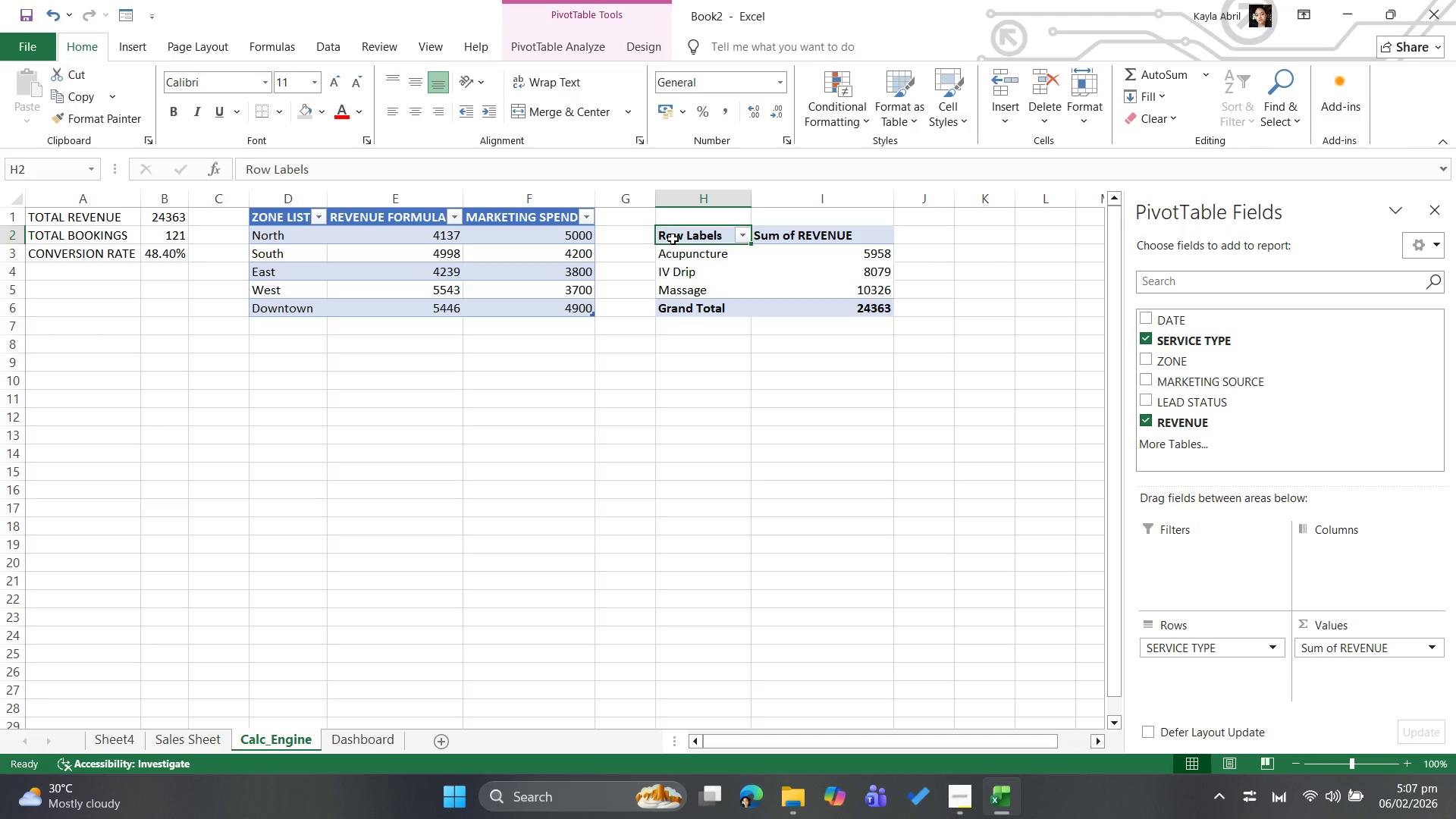 
right_click([115, 734])
 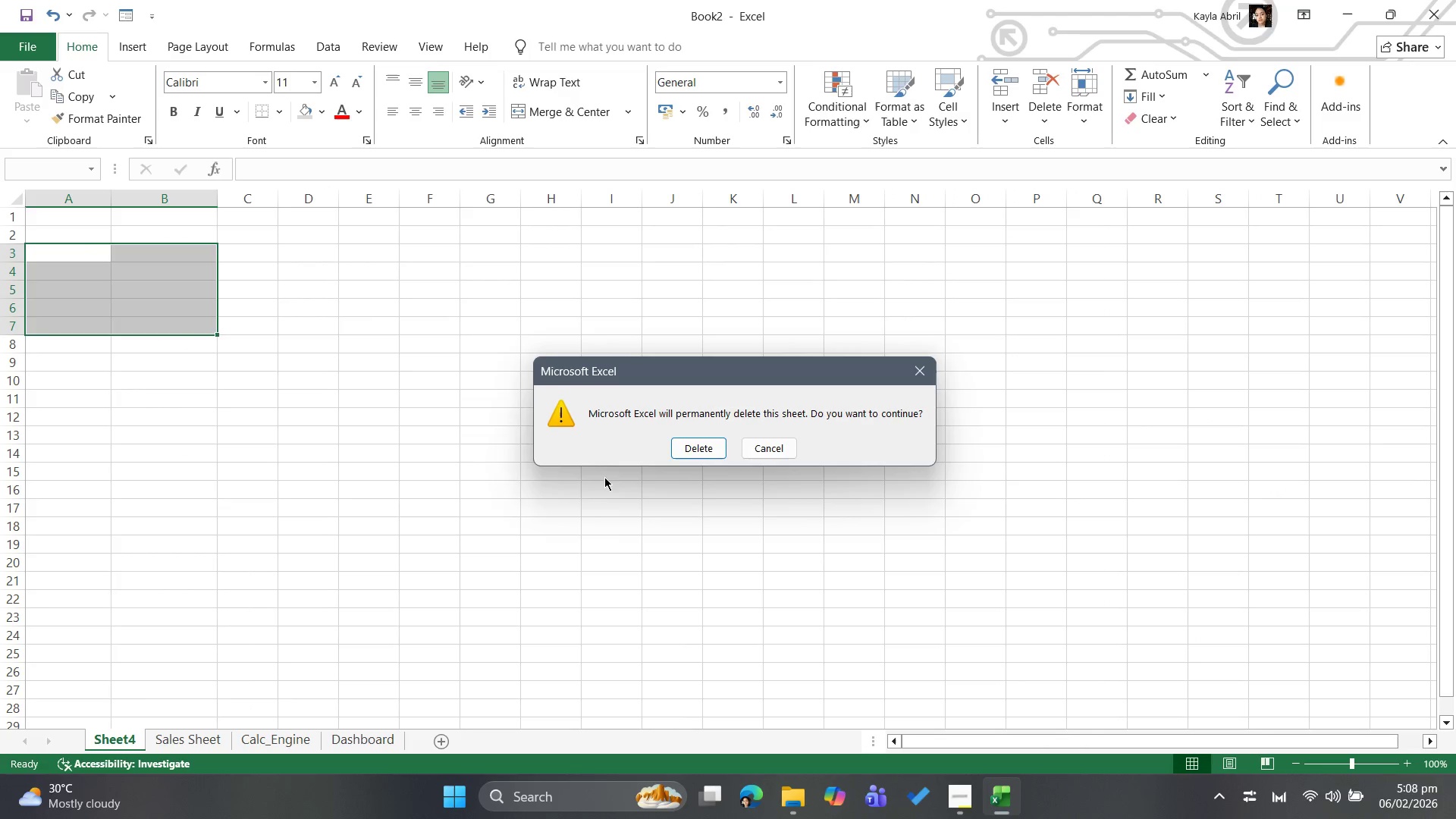 
left_click([701, 446])
 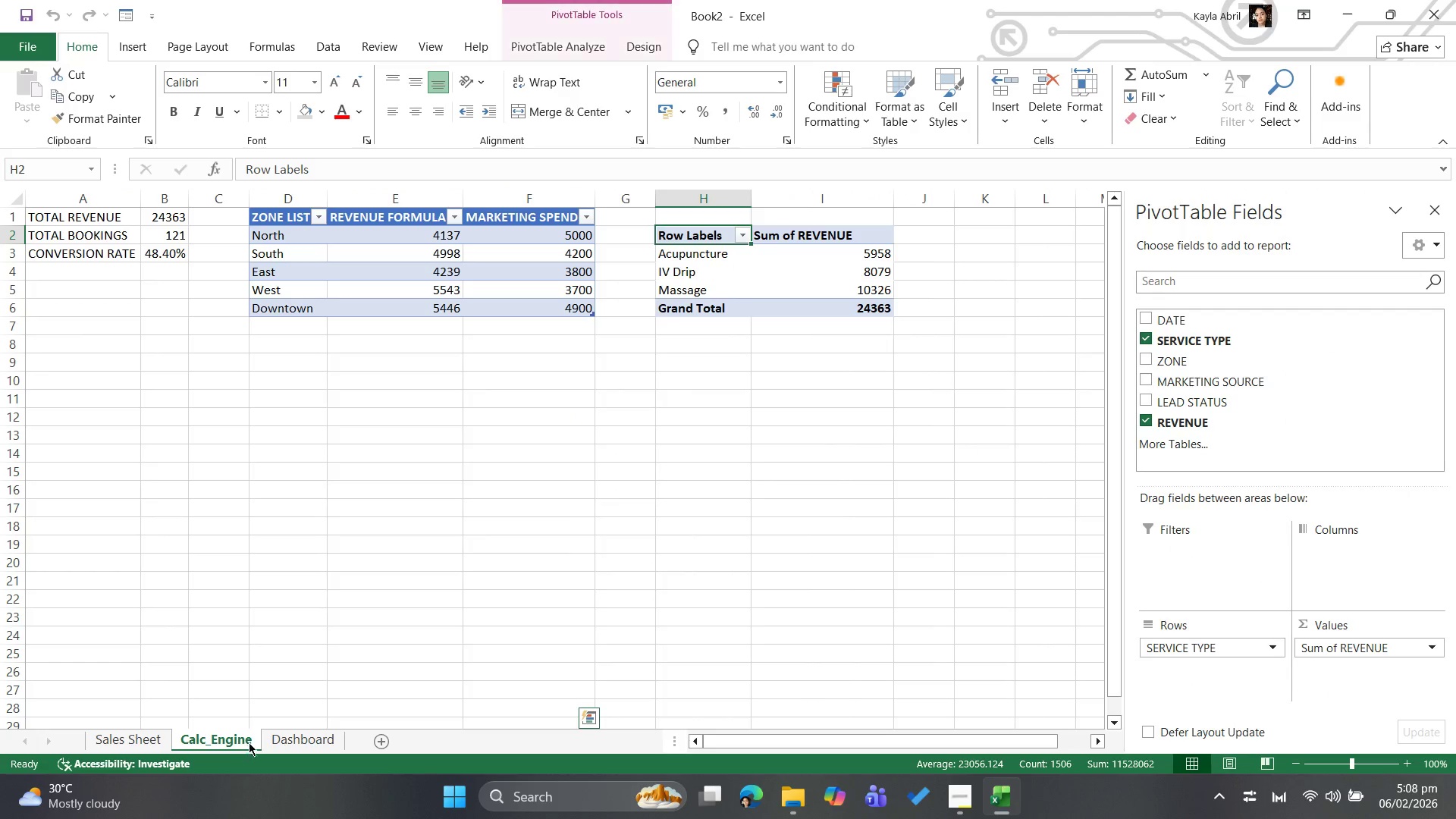 
left_click([797, 378])
 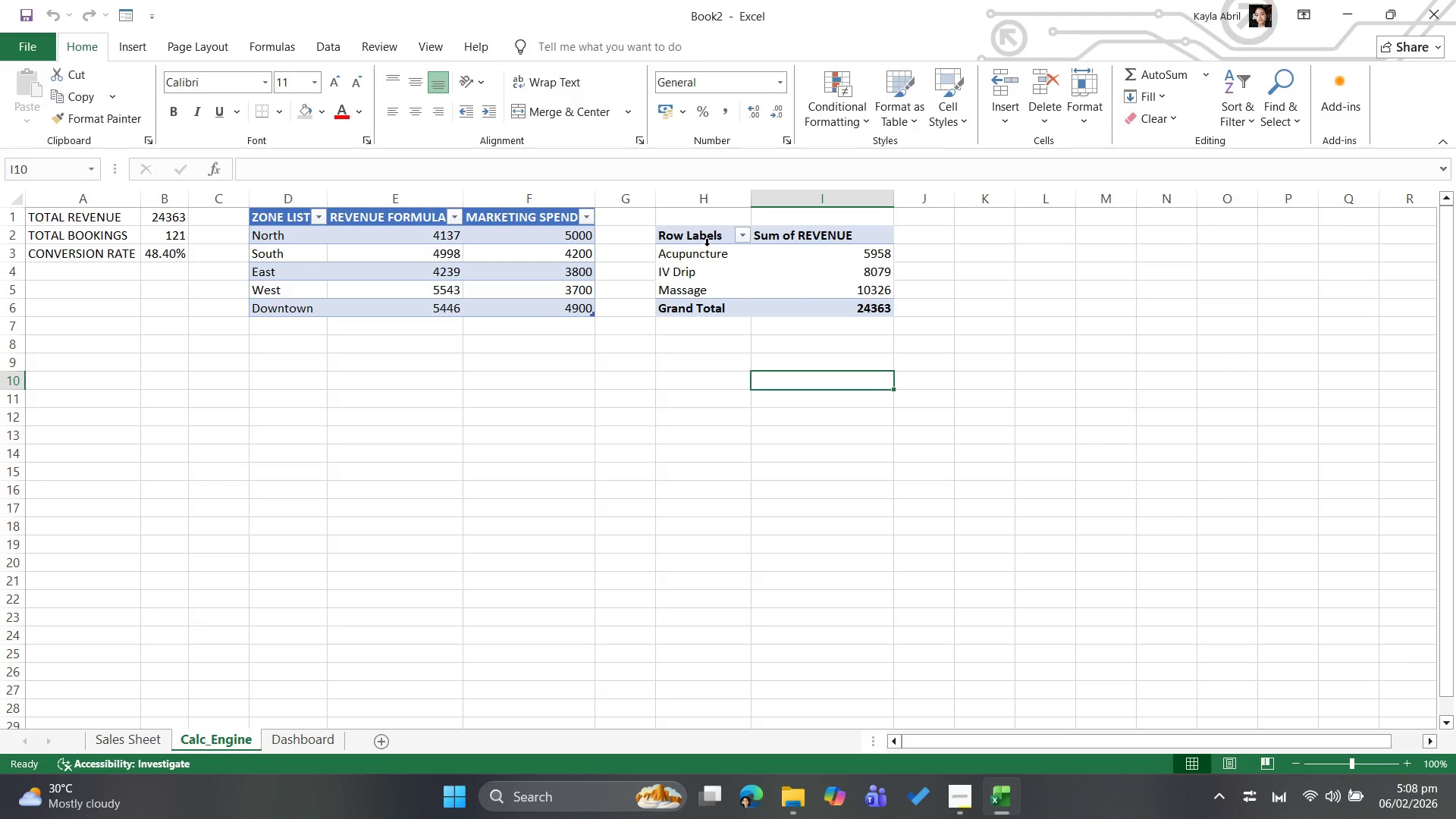 
left_click([700, 234])
 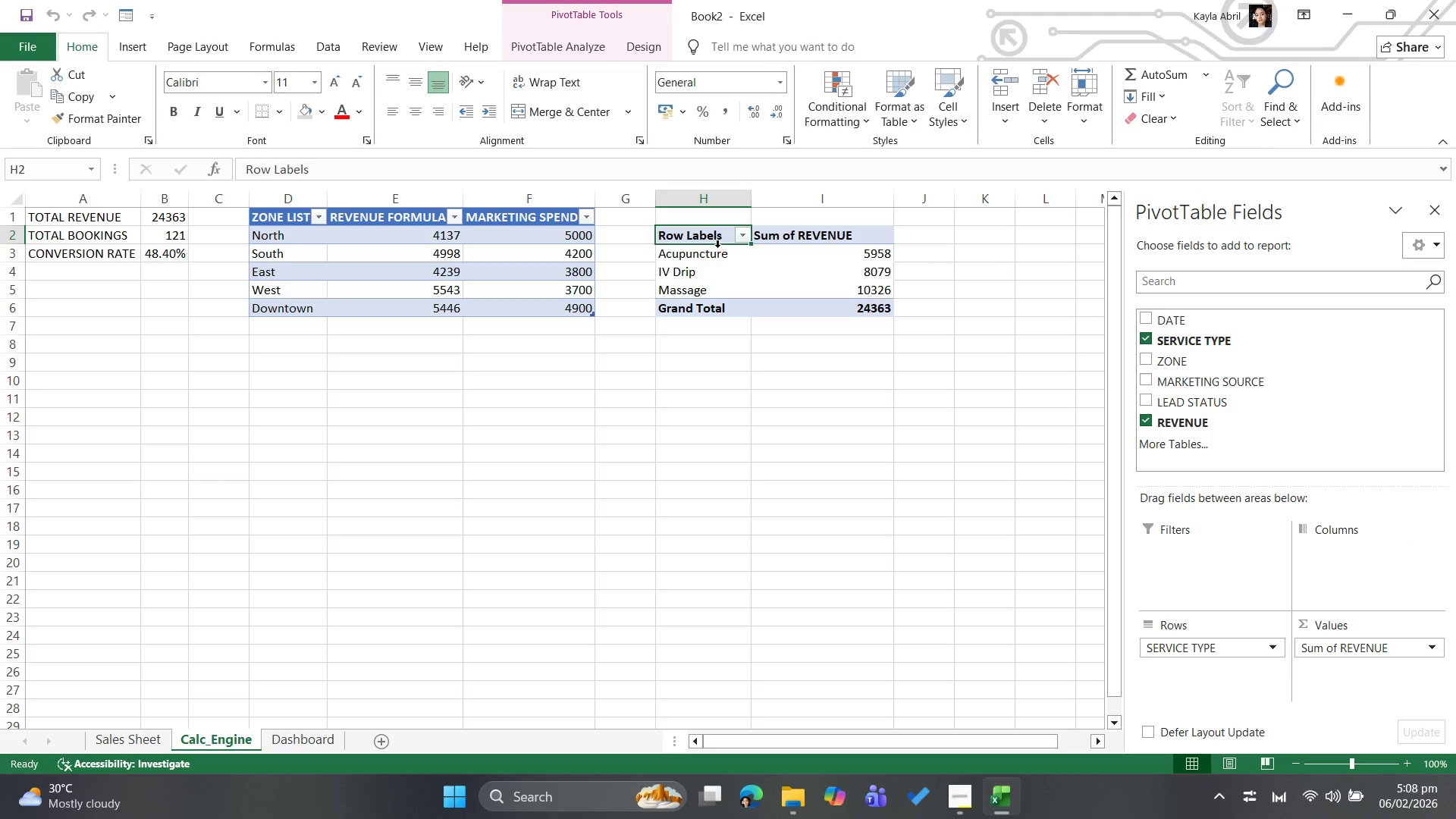 
wait(10.3)
 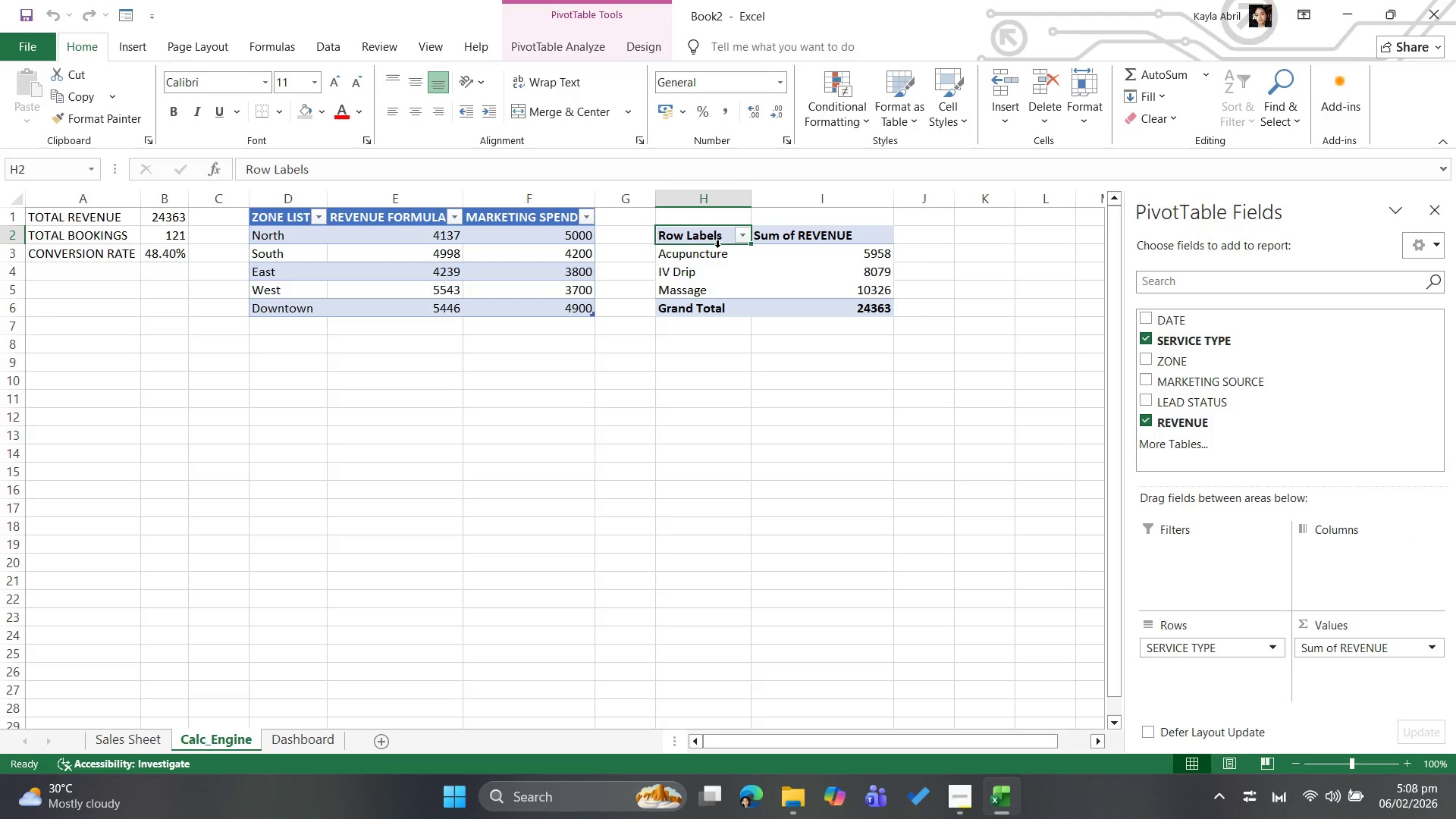 
double_click([715, 239])
 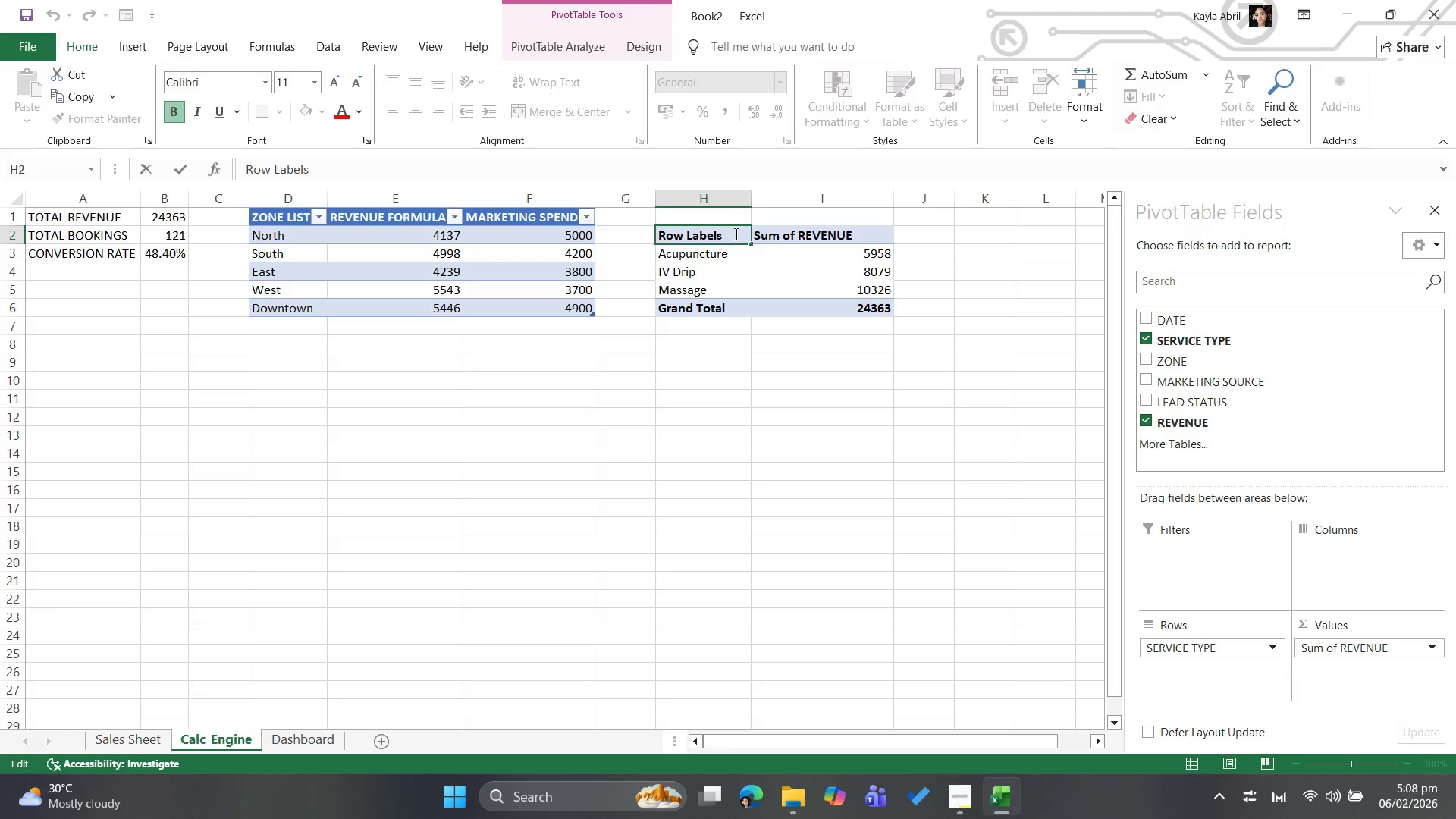 
left_click([735, 234])
 